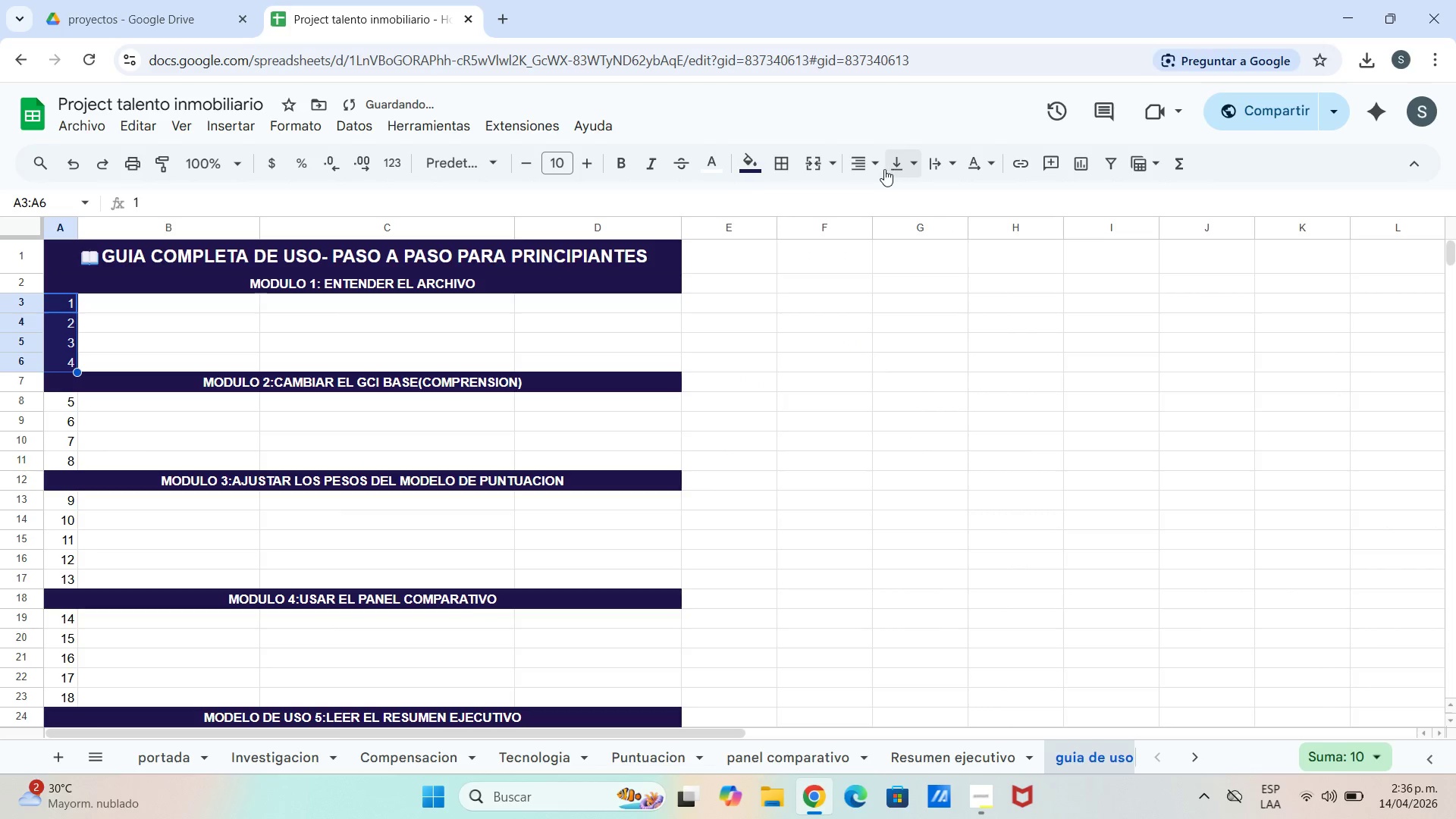 
left_click([883, 168])
 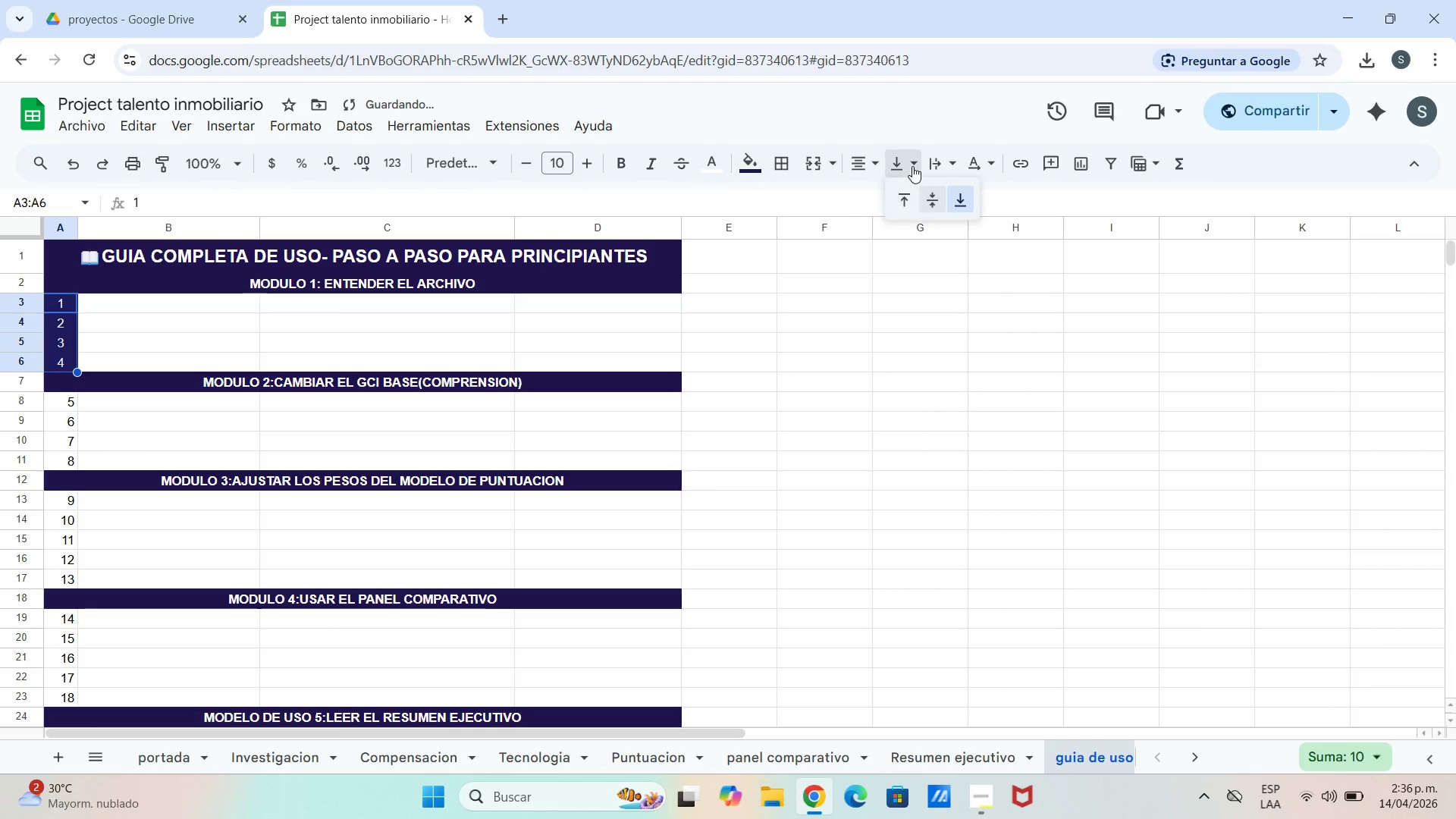 
double_click([934, 199])
 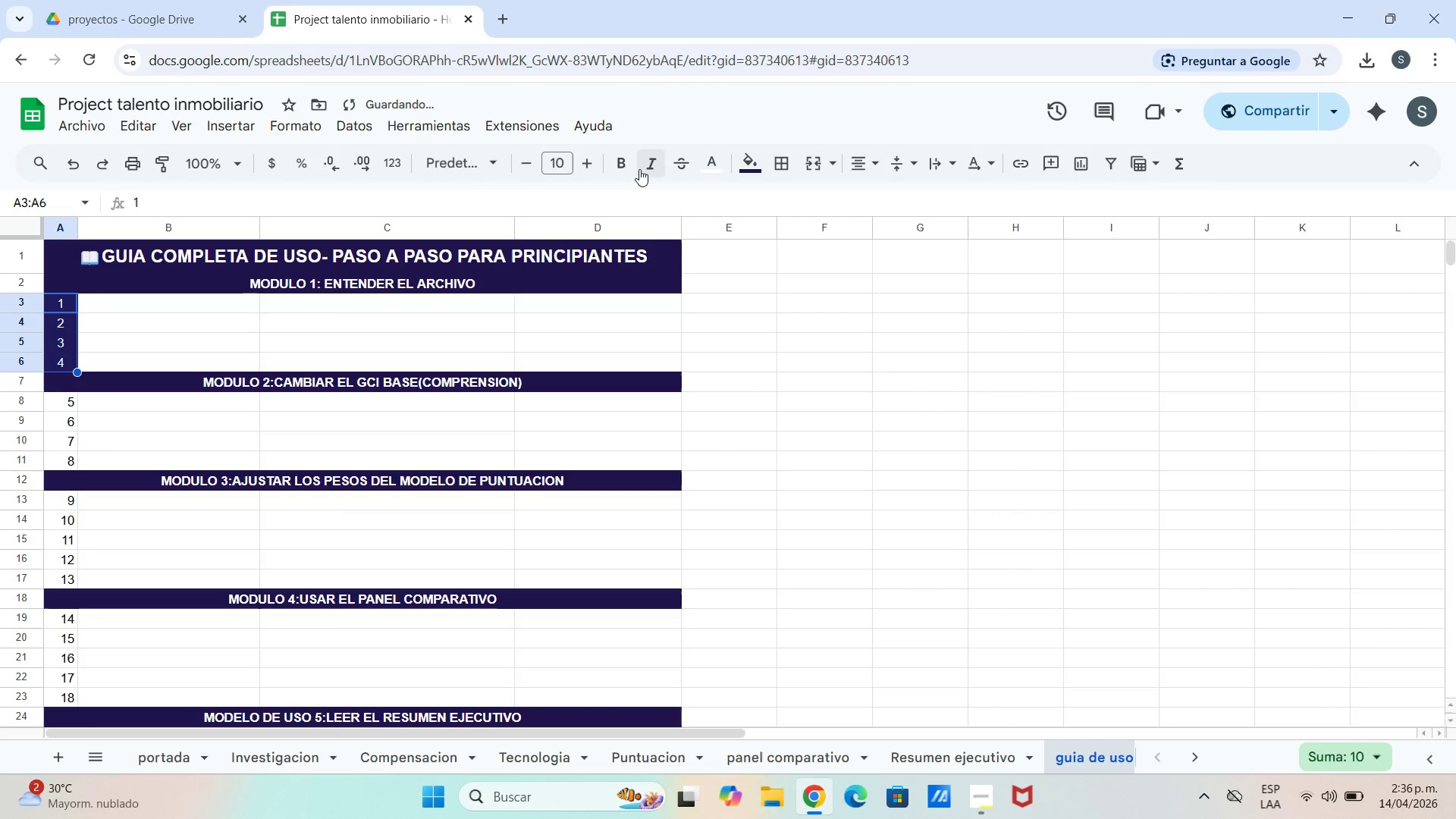 
left_click([629, 166])
 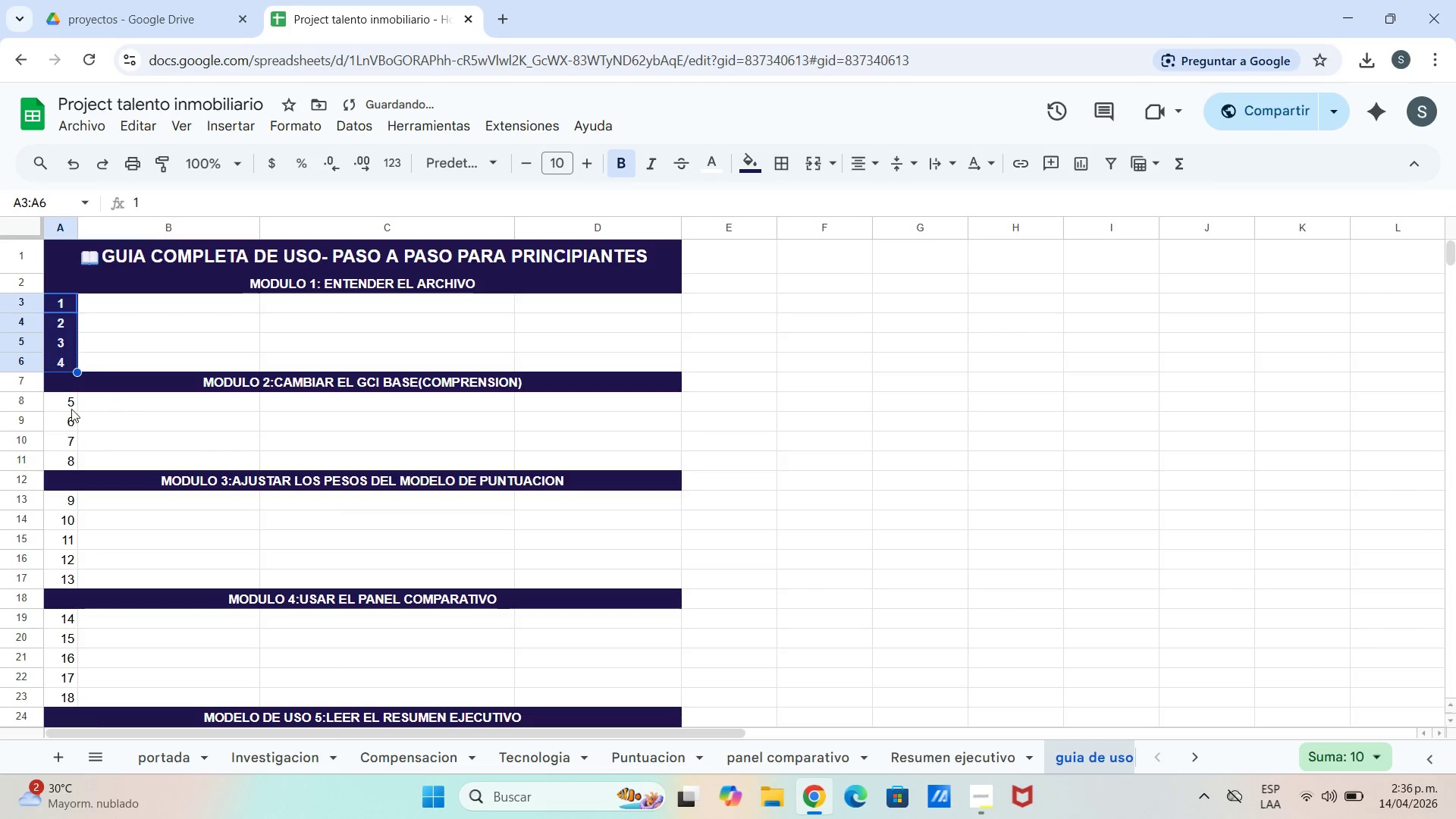 
left_click([62, 418])
 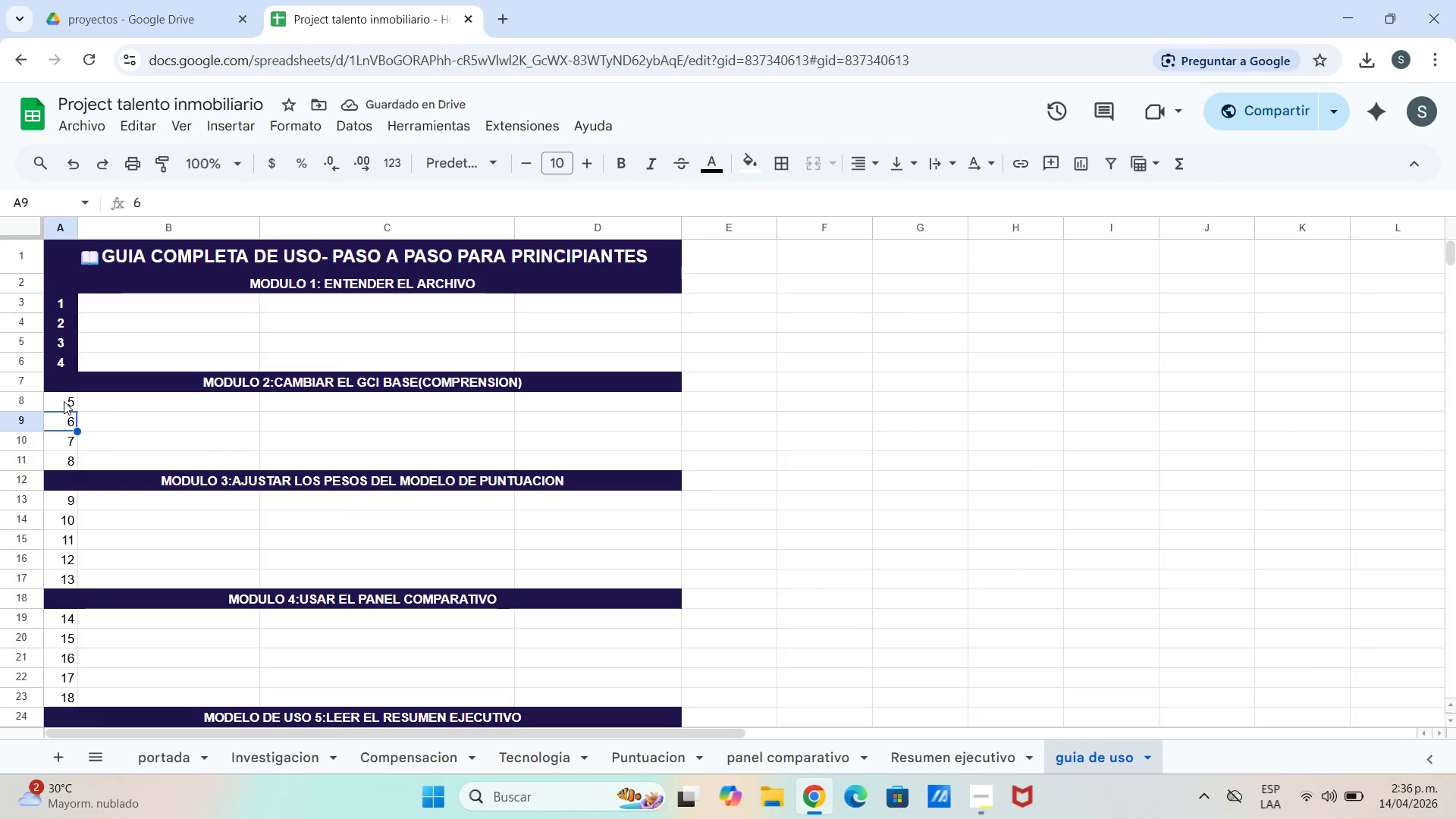 
left_click_drag(start_coordinate=[64, 401], to_coordinate=[77, 460])
 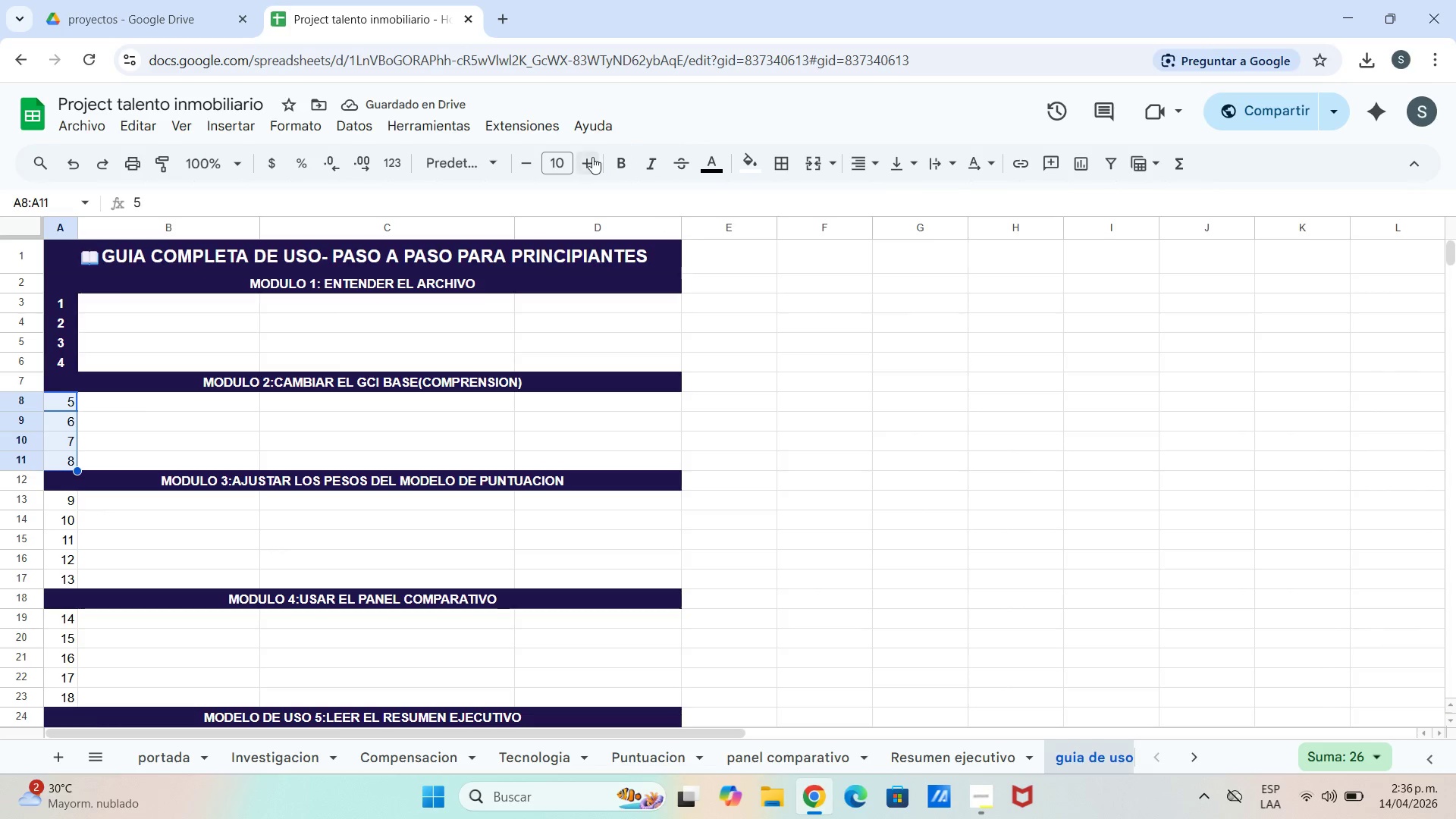 
left_click([617, 168])
 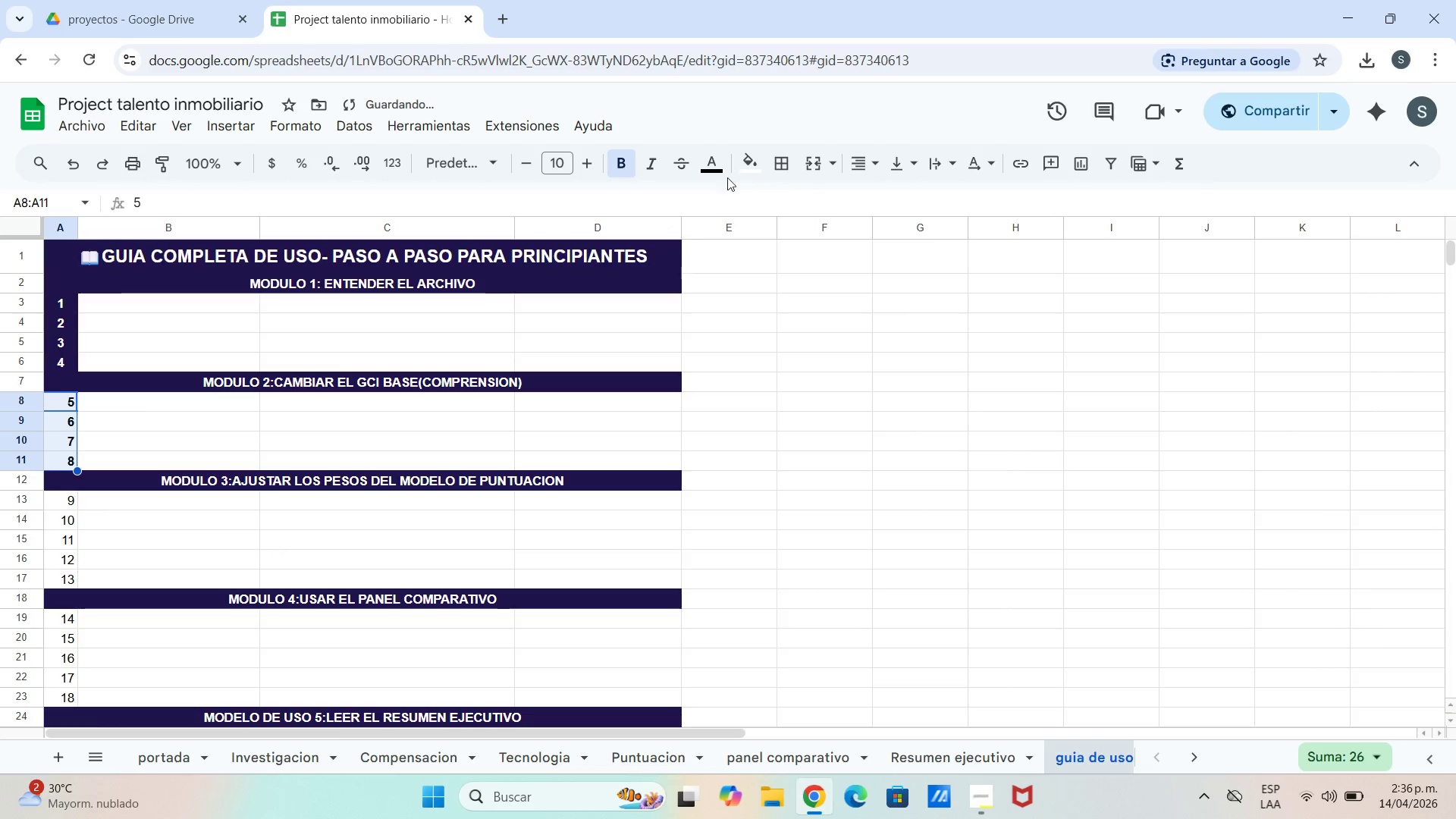 
left_click([724, 173])
 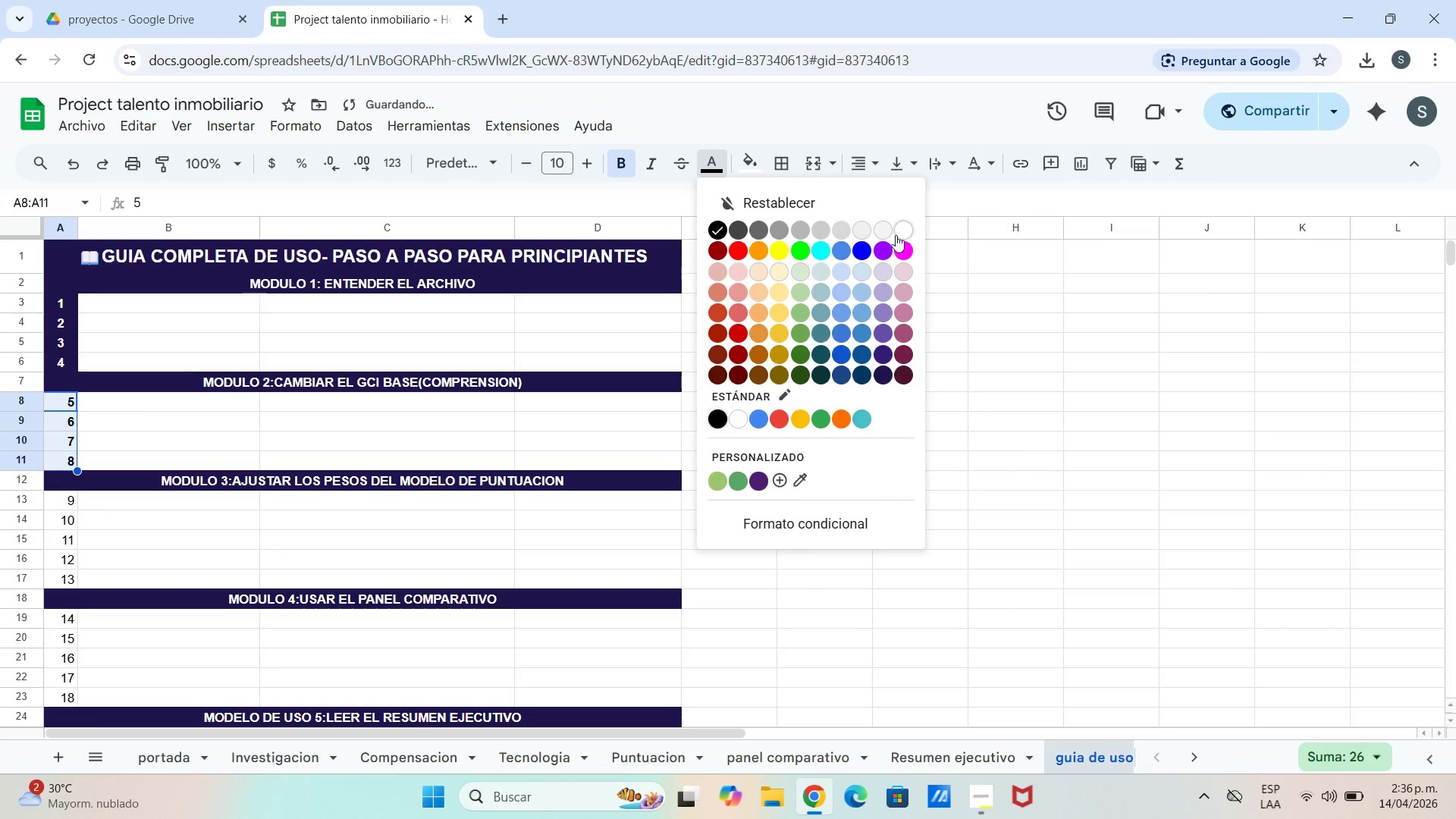 
left_click_drag(start_coordinate=[902, 234], to_coordinate=[896, 233])
 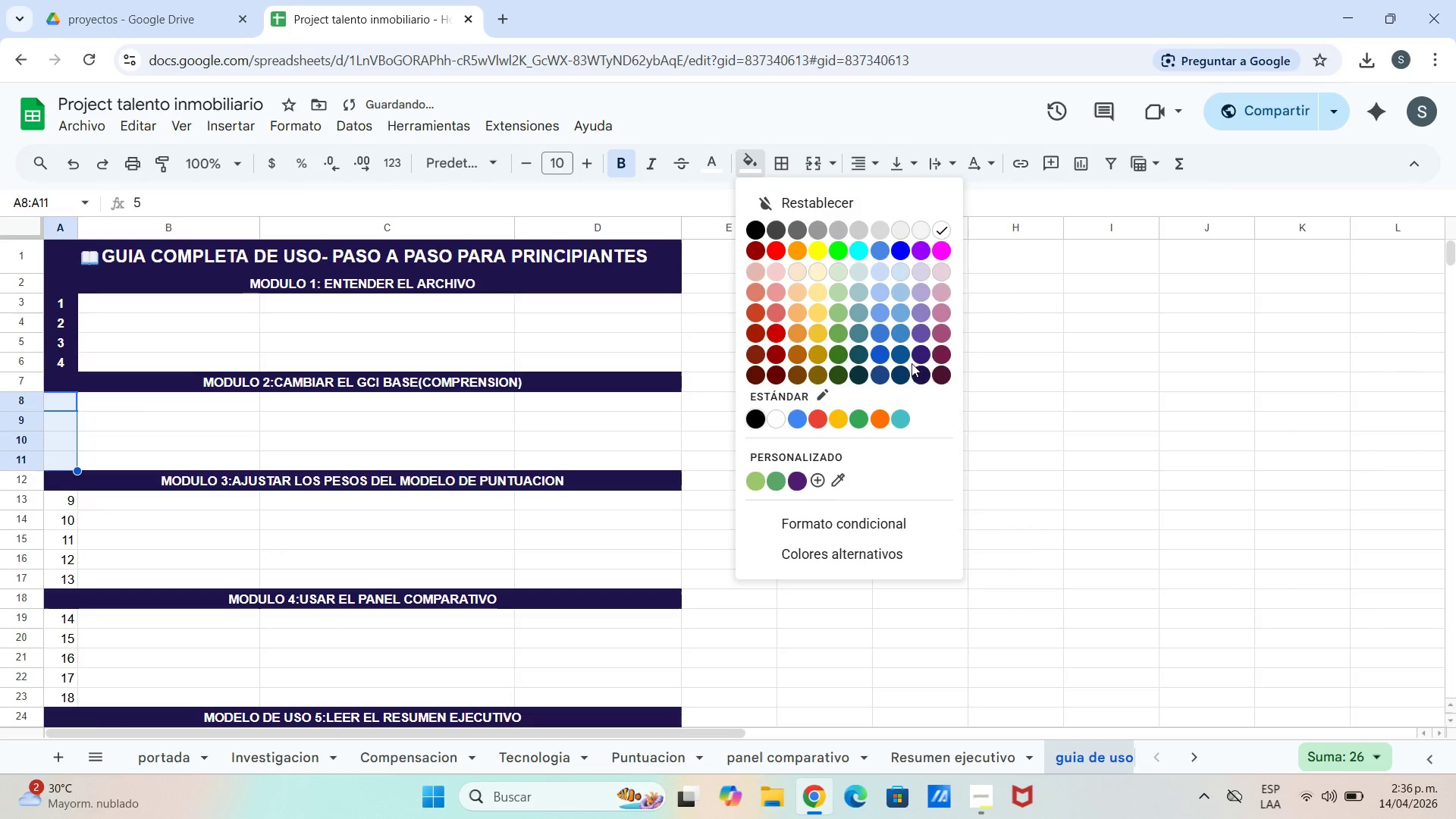 
left_click([918, 375])
 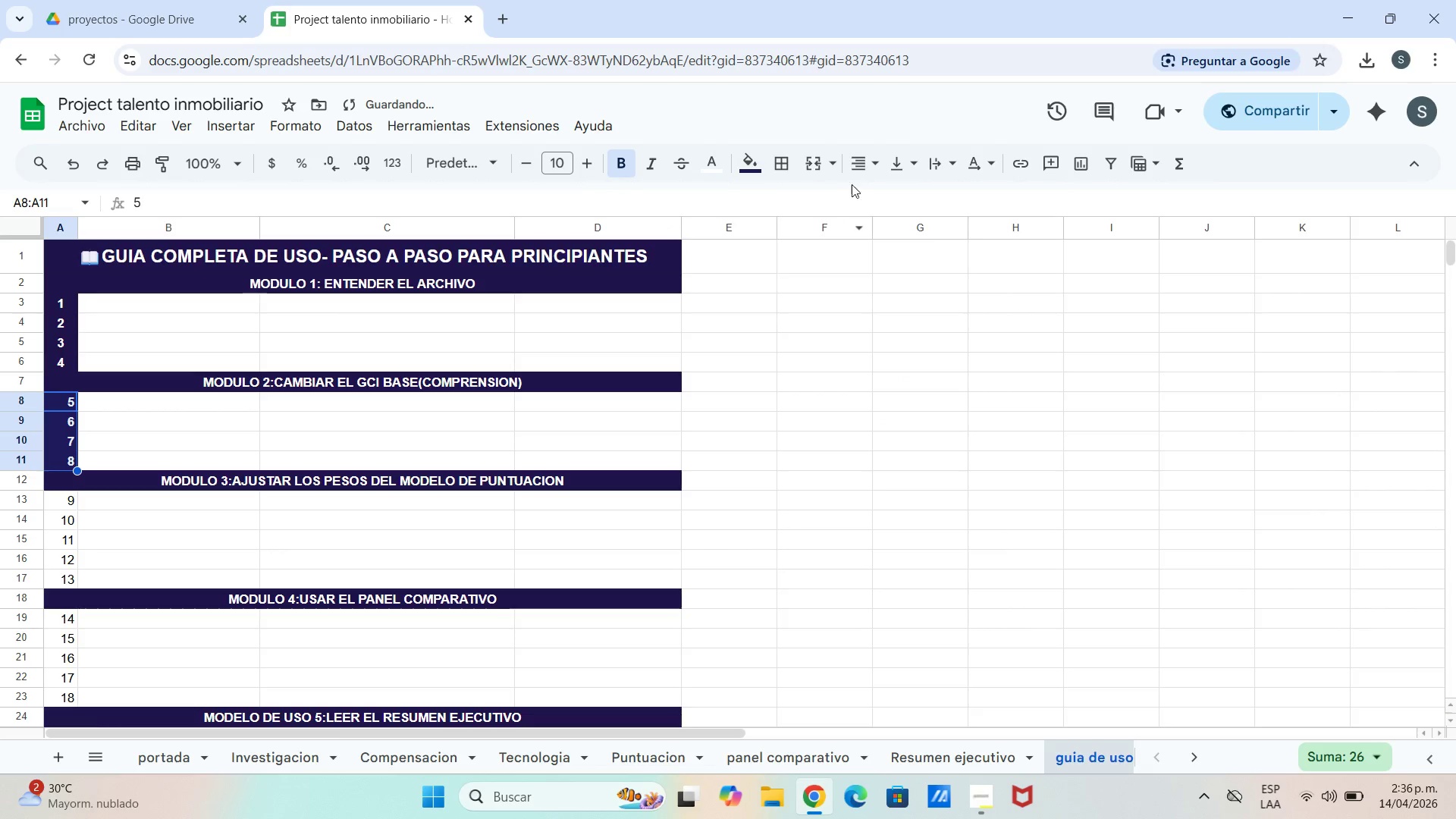 
left_click([870, 177])
 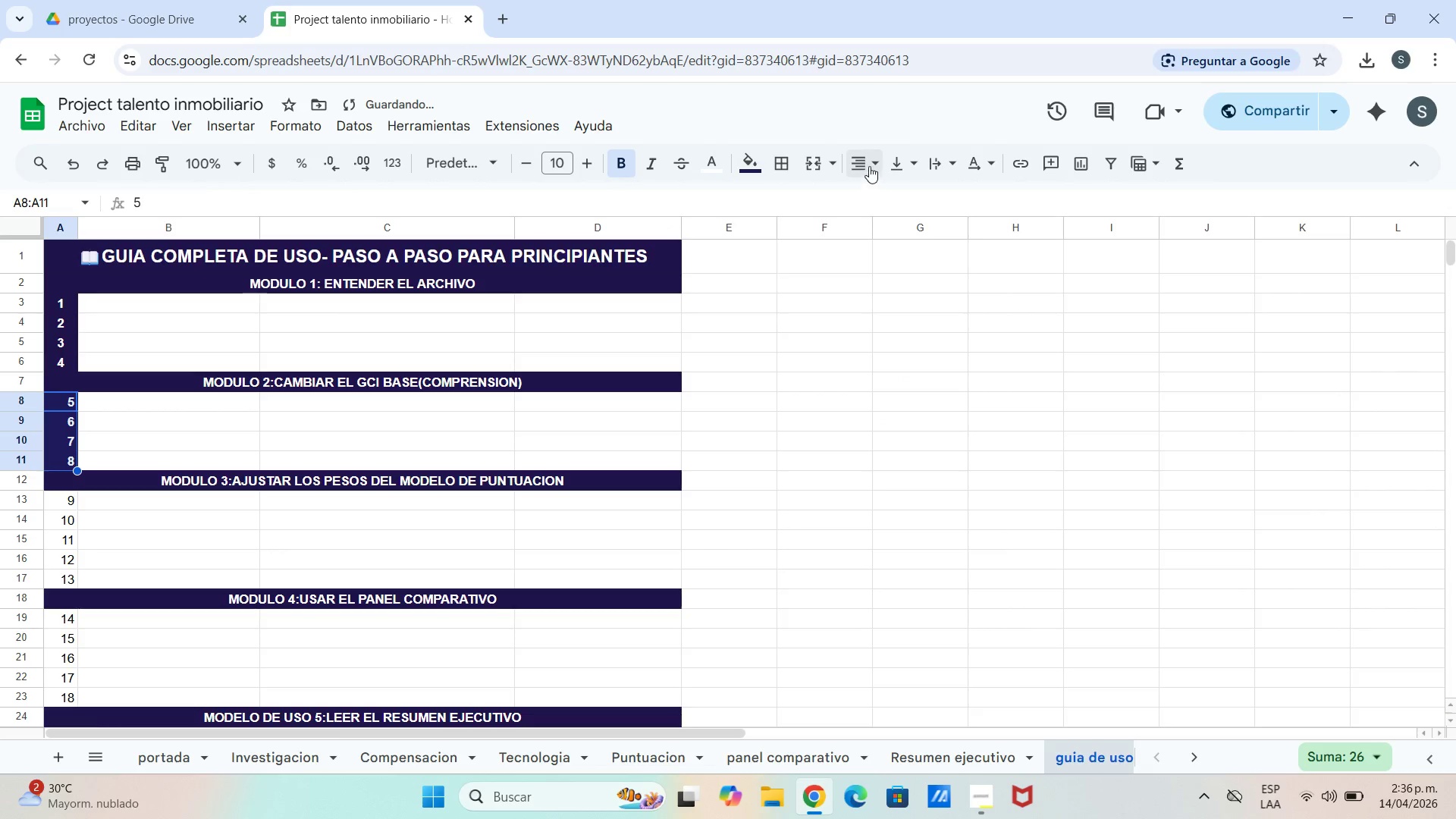 
left_click_drag(start_coordinate=[869, 166], to_coordinate=[869, 171])
 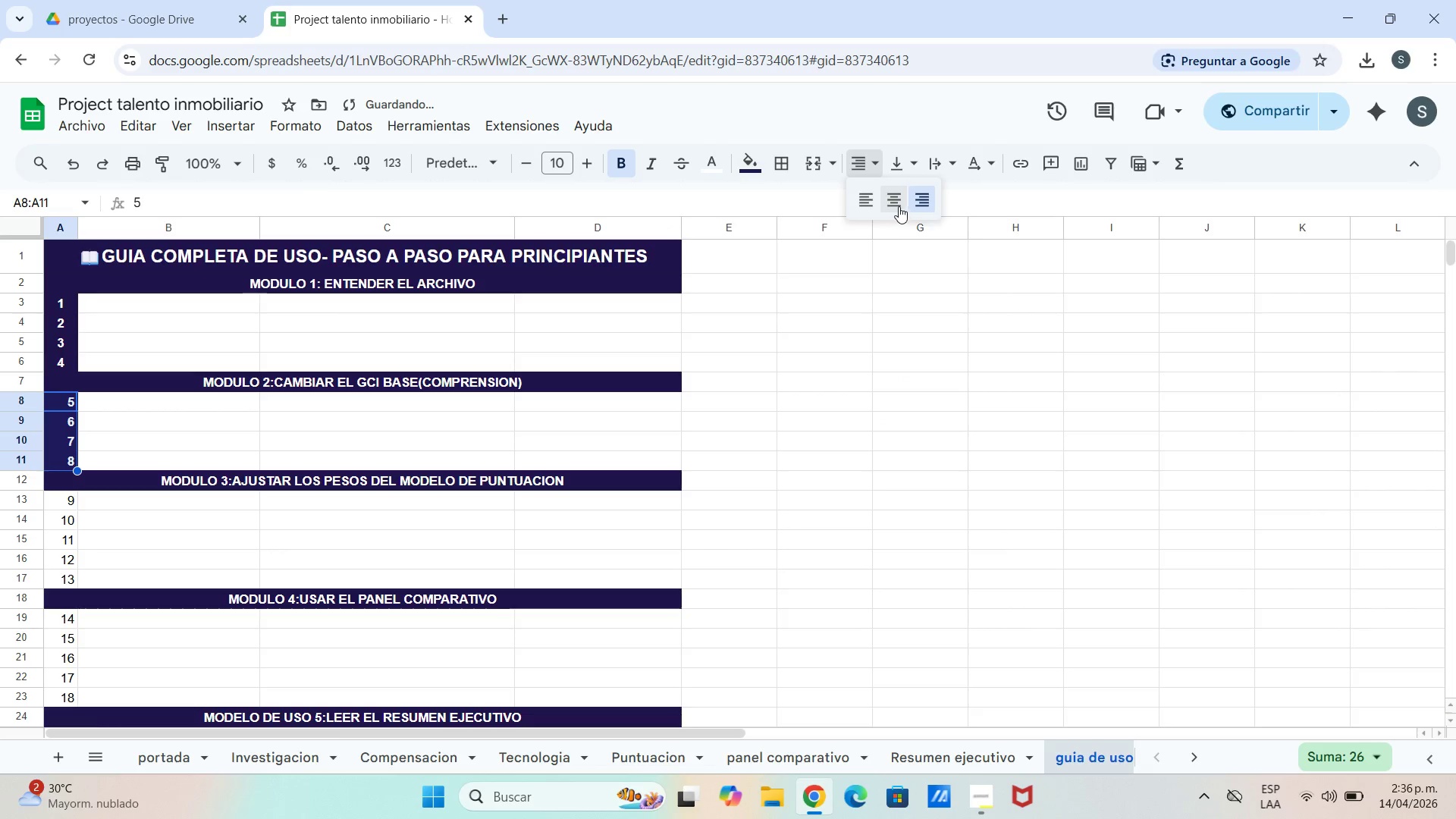 
left_click([889, 197])
 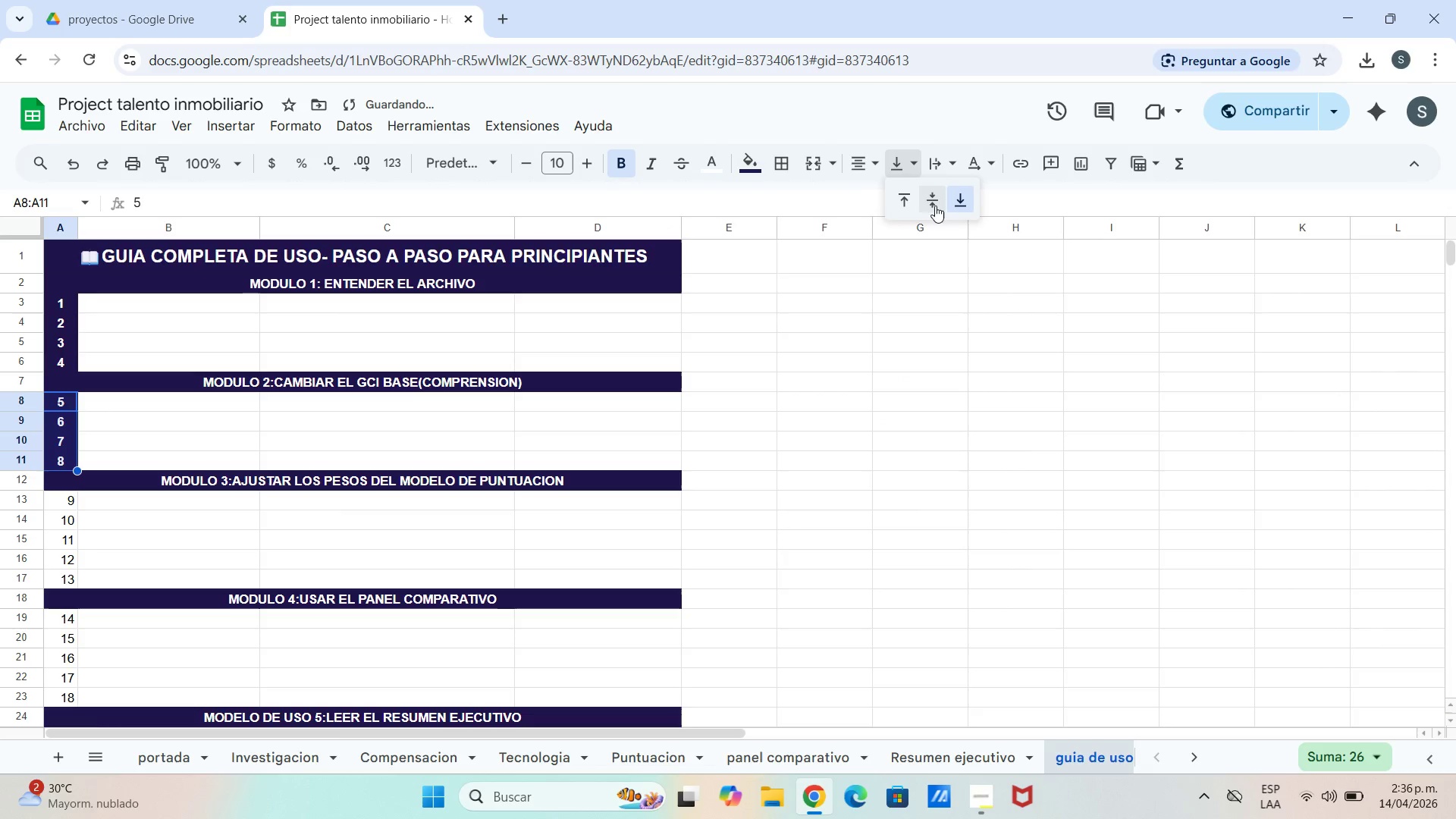 
left_click([927, 203])
 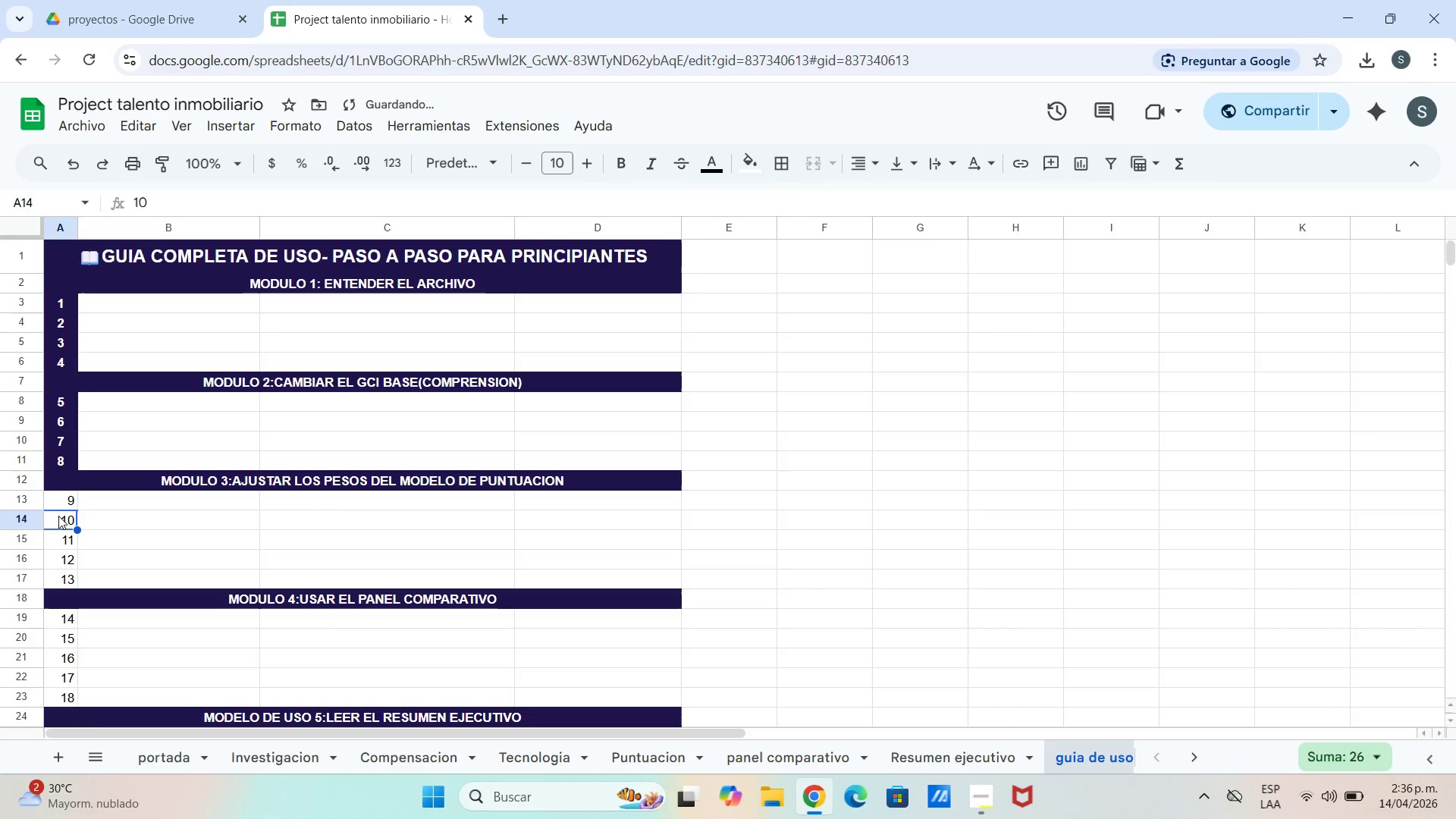 
left_click_drag(start_coordinate=[56, 501], to_coordinate=[71, 573])
 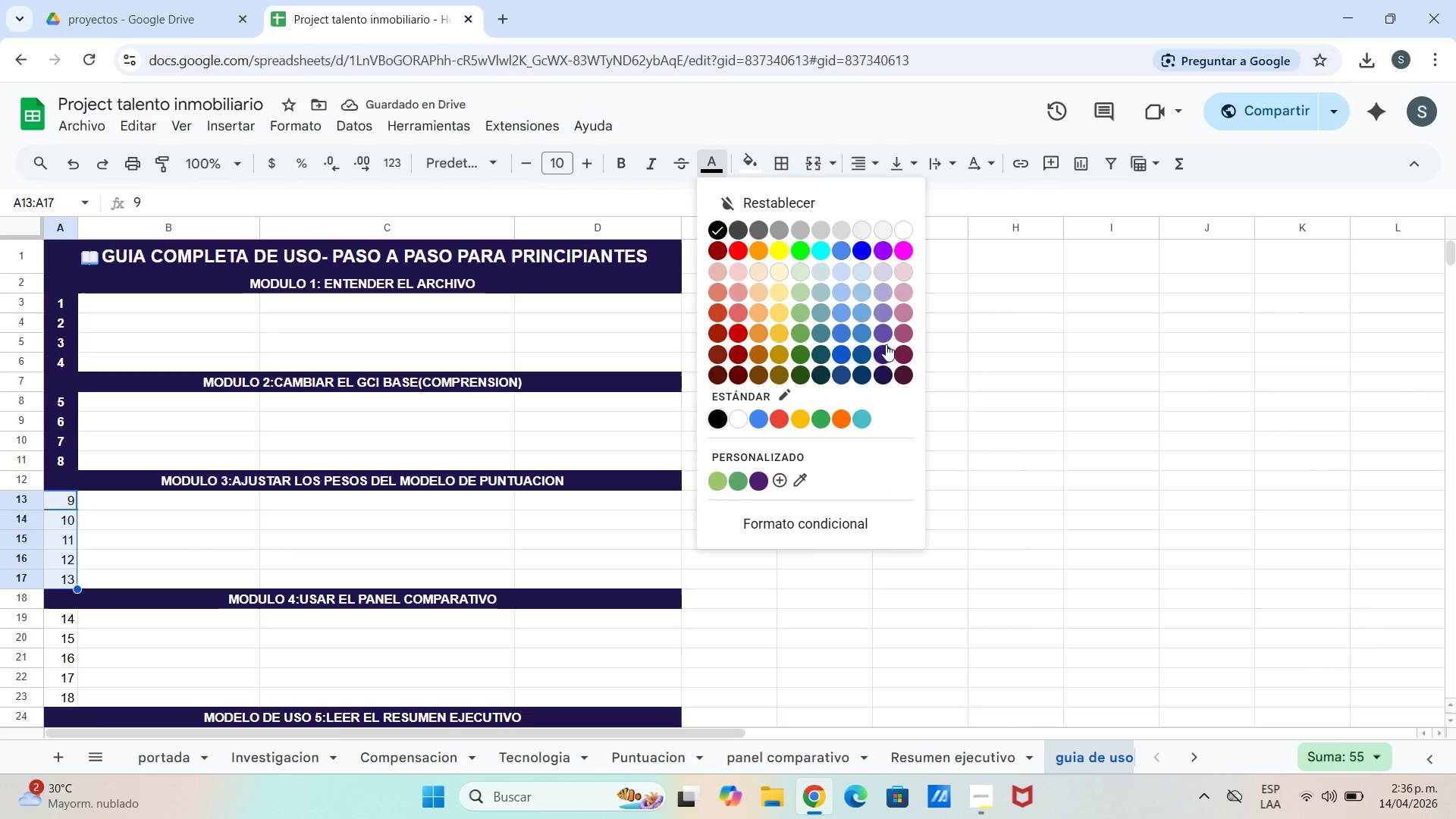 
left_click([878, 375])
 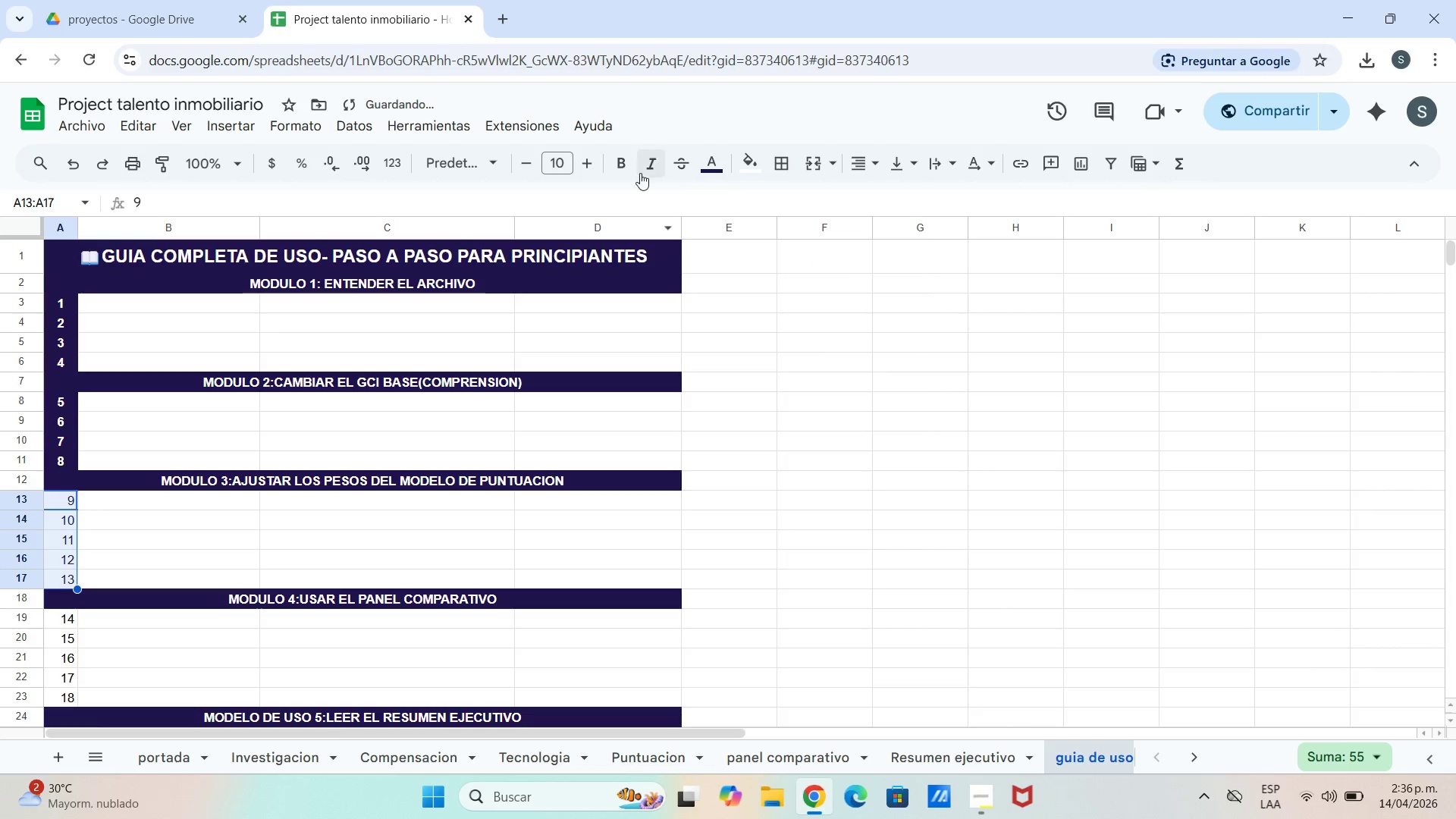 
left_click([610, 165])
 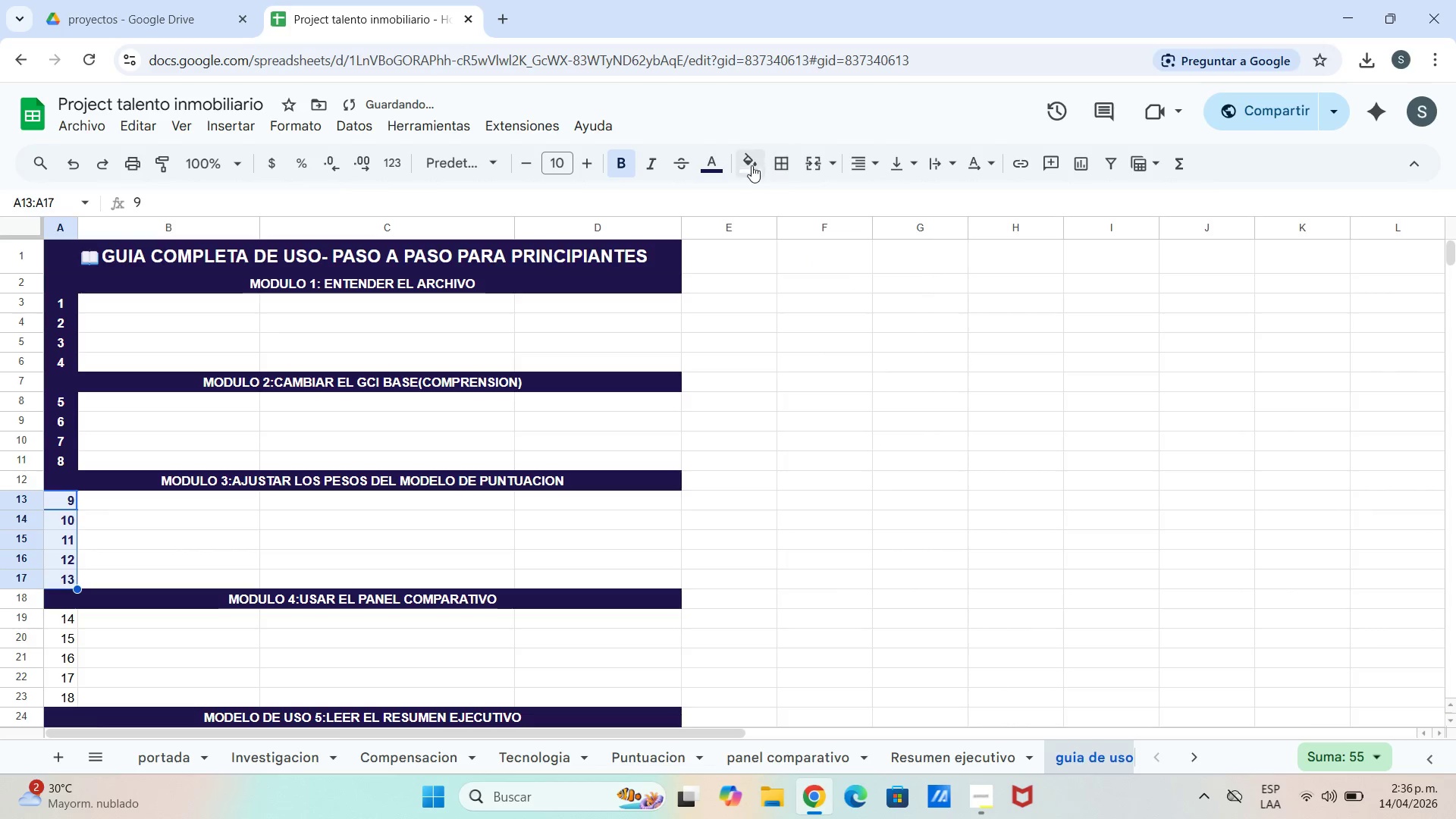 
left_click_drag(start_coordinate=[748, 165], to_coordinate=[754, 169])
 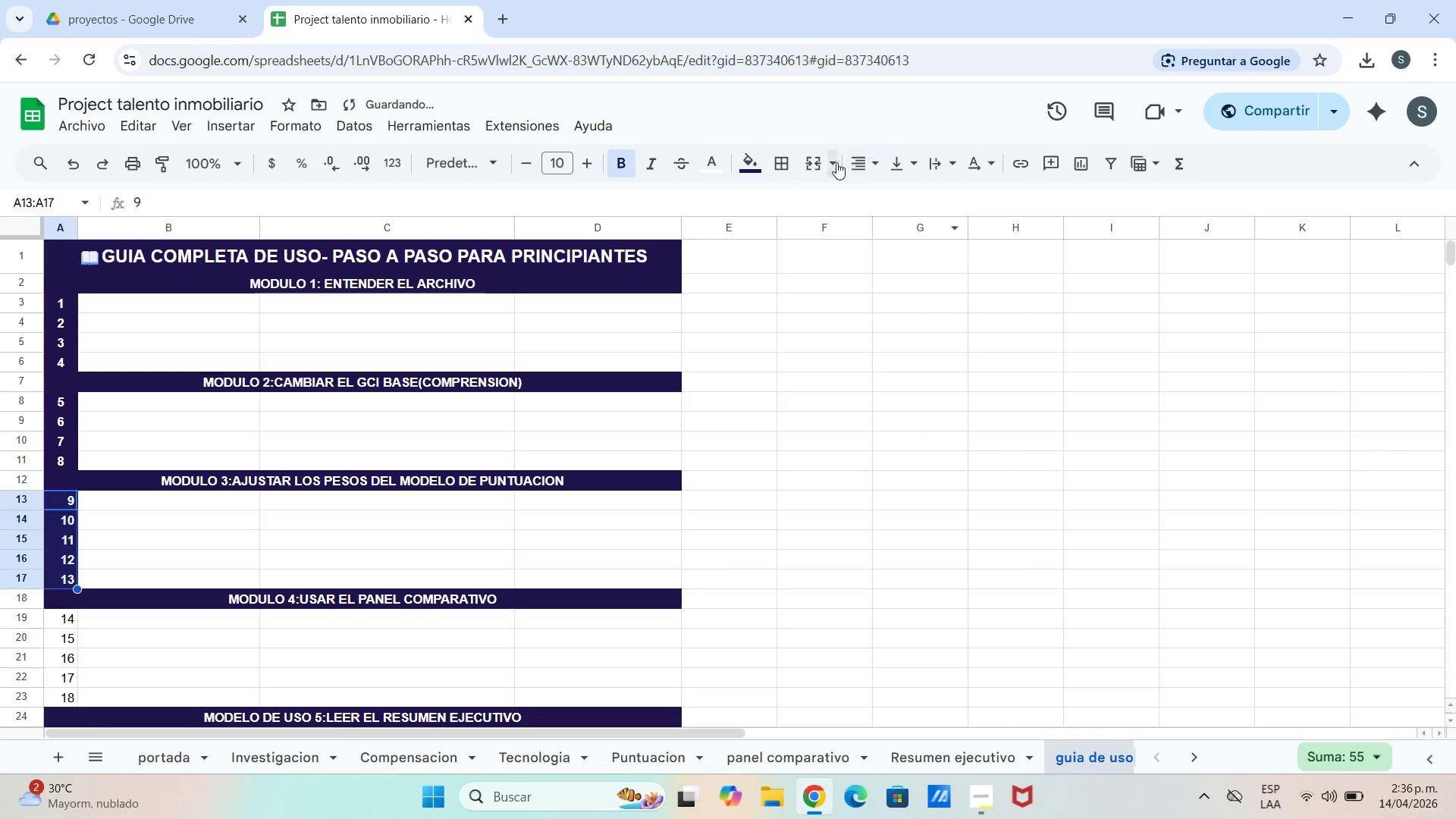 
double_click([892, 200])
 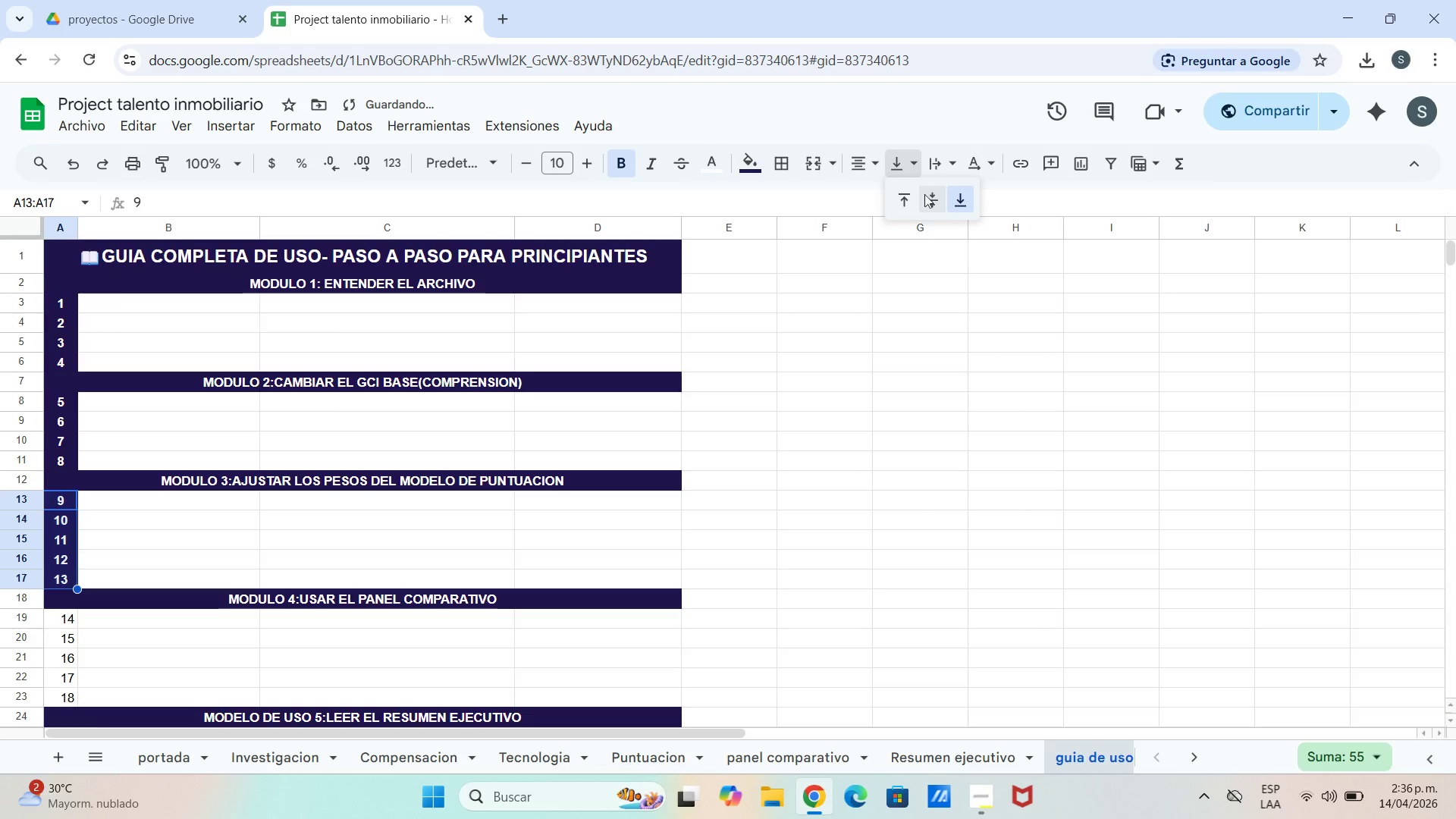 
double_click([927, 203])
 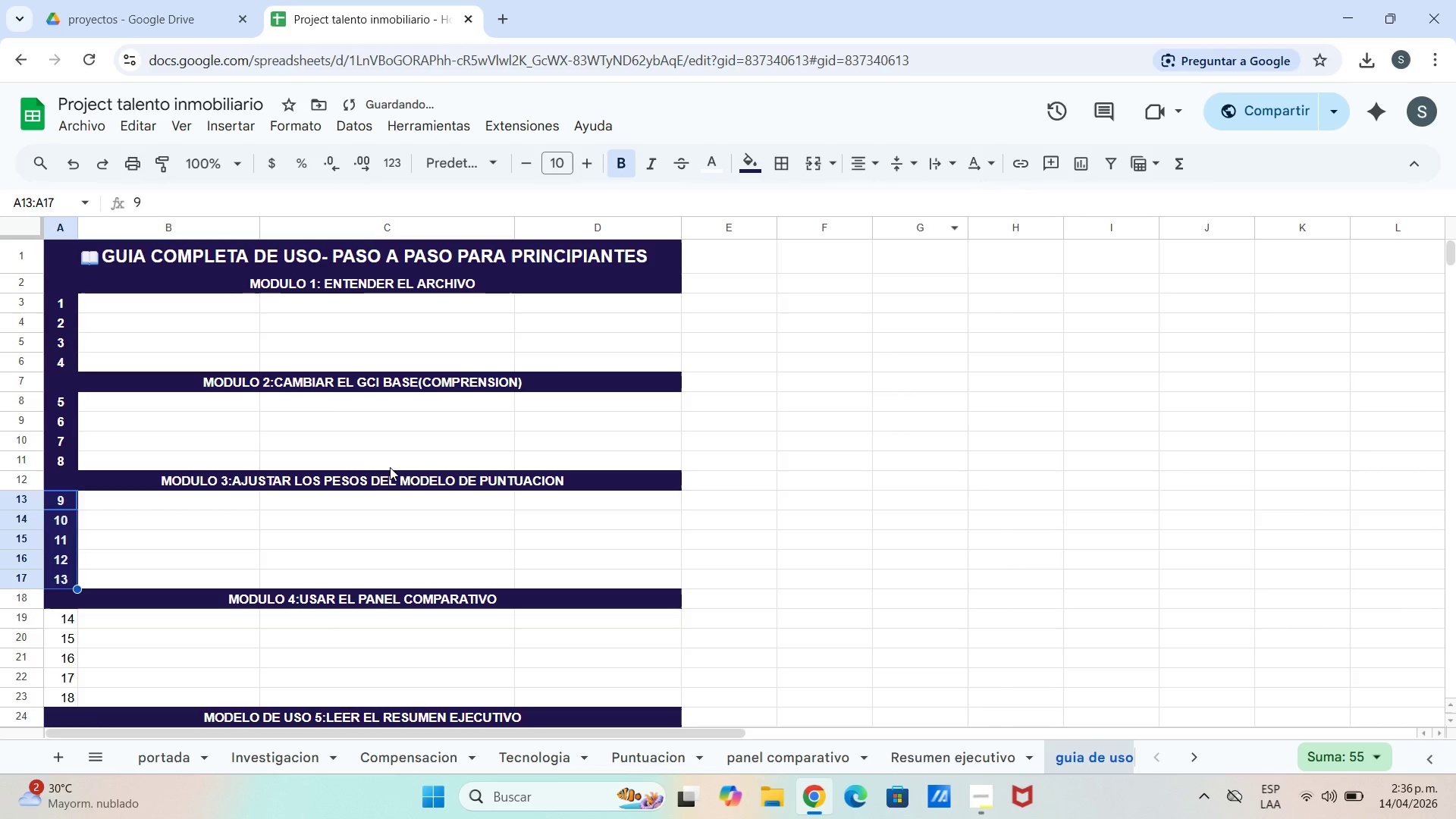 
scroll: coordinate [365, 483], scroll_direction: down, amount: 1.0
 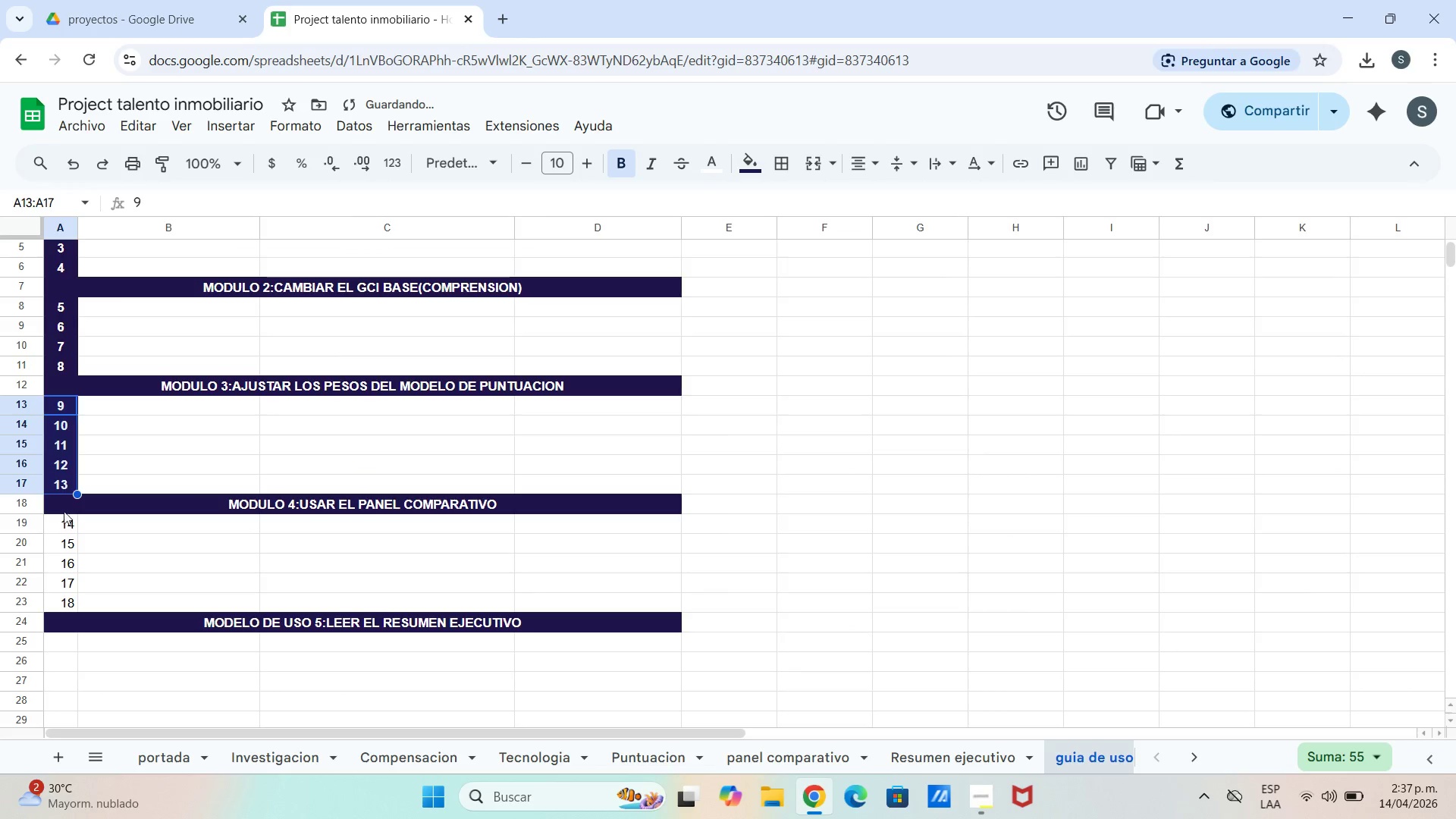 
left_click([65, 513])
 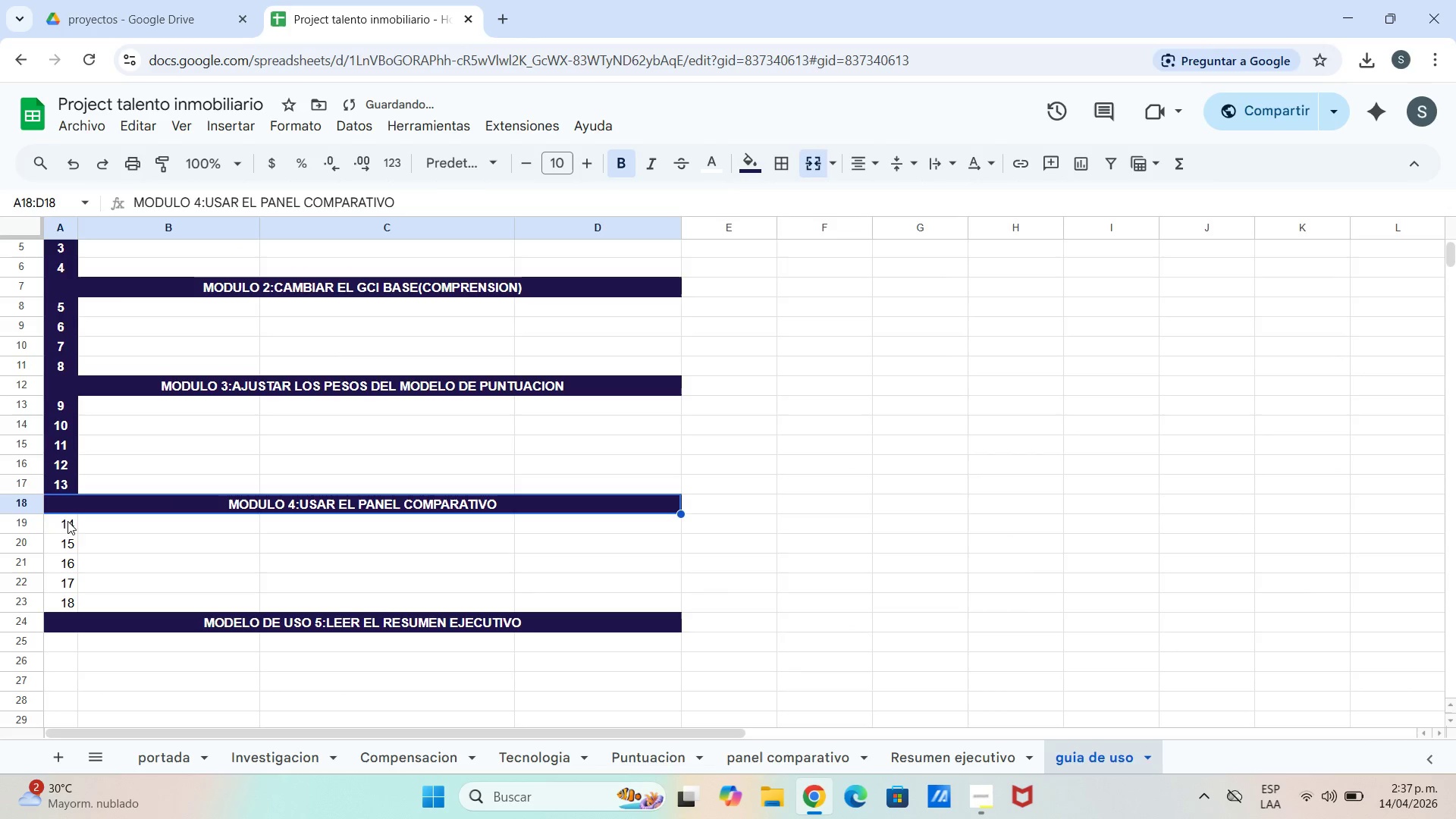 
left_click_drag(start_coordinate=[67, 523], to_coordinate=[64, 613])
 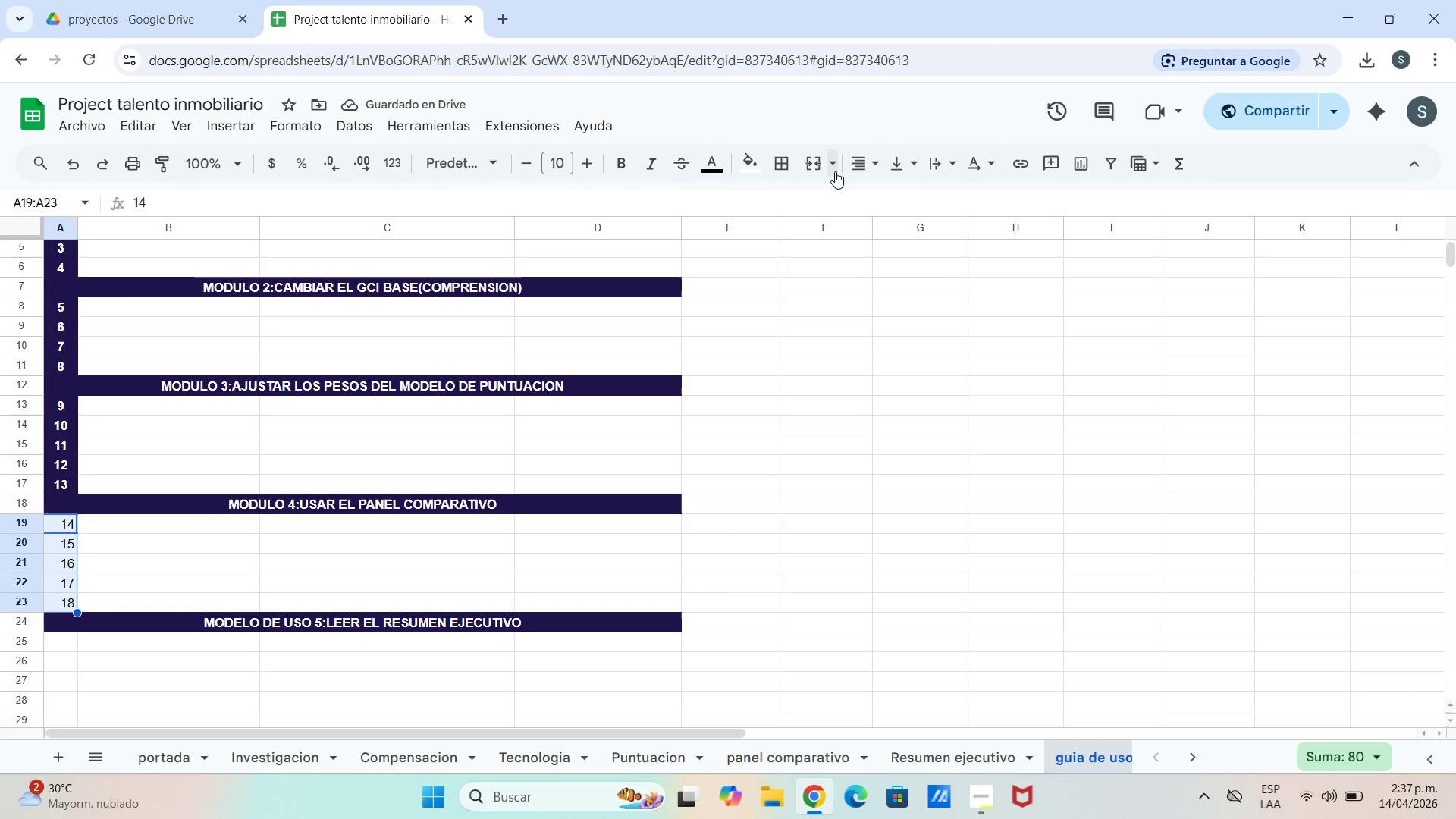 
left_click([834, 171])
 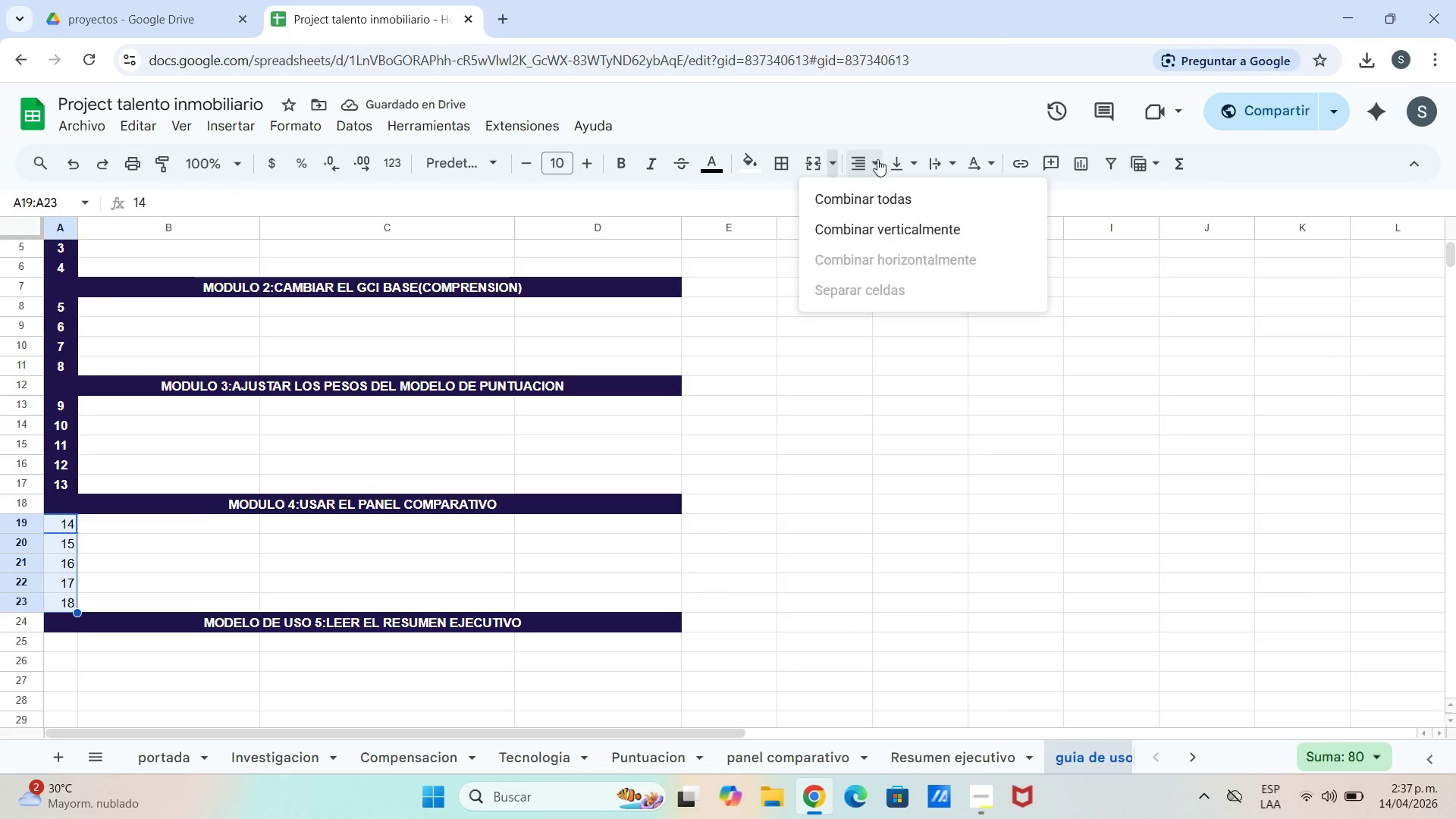 
left_click([876, 159])
 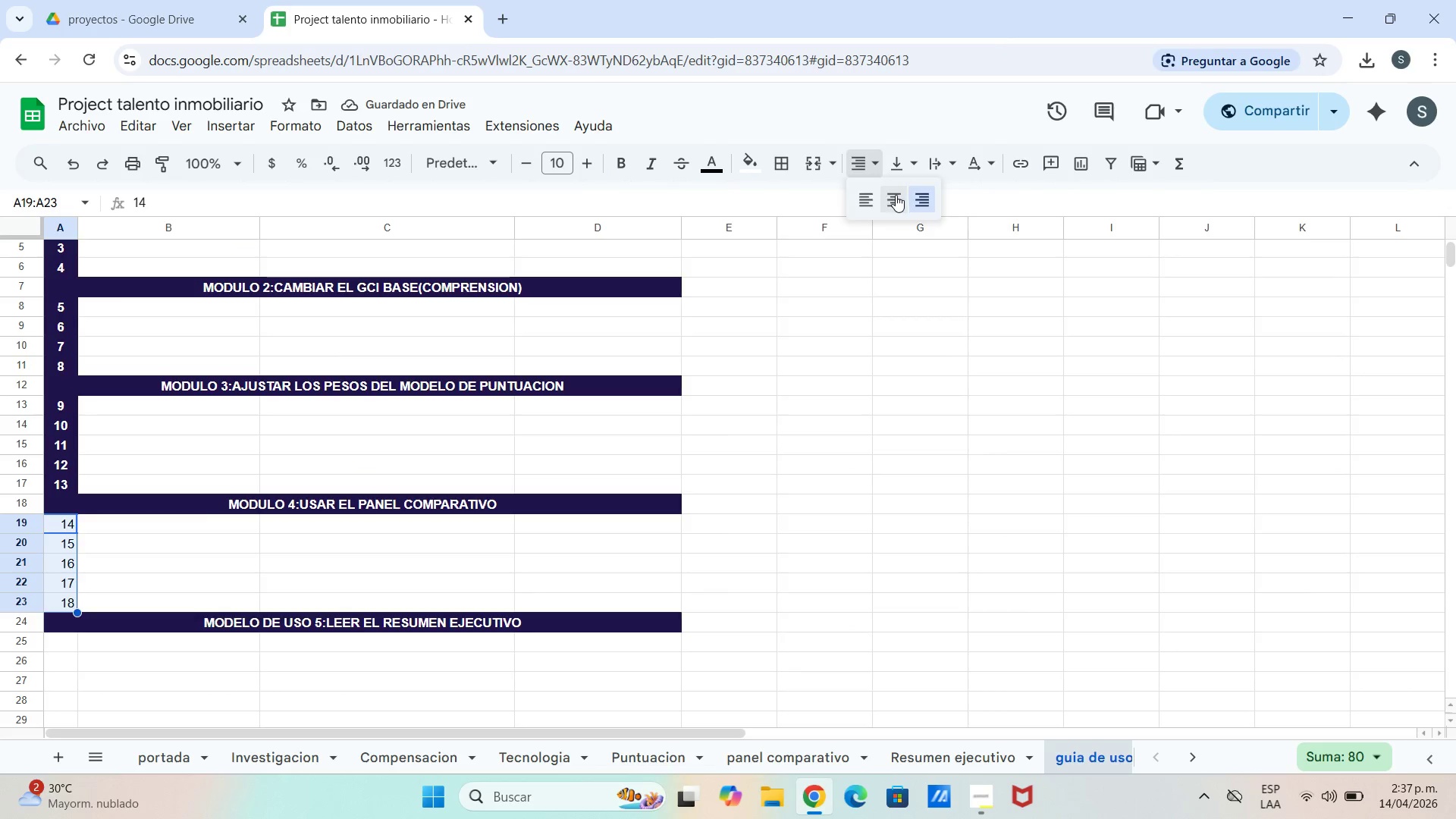 
left_click([896, 195])
 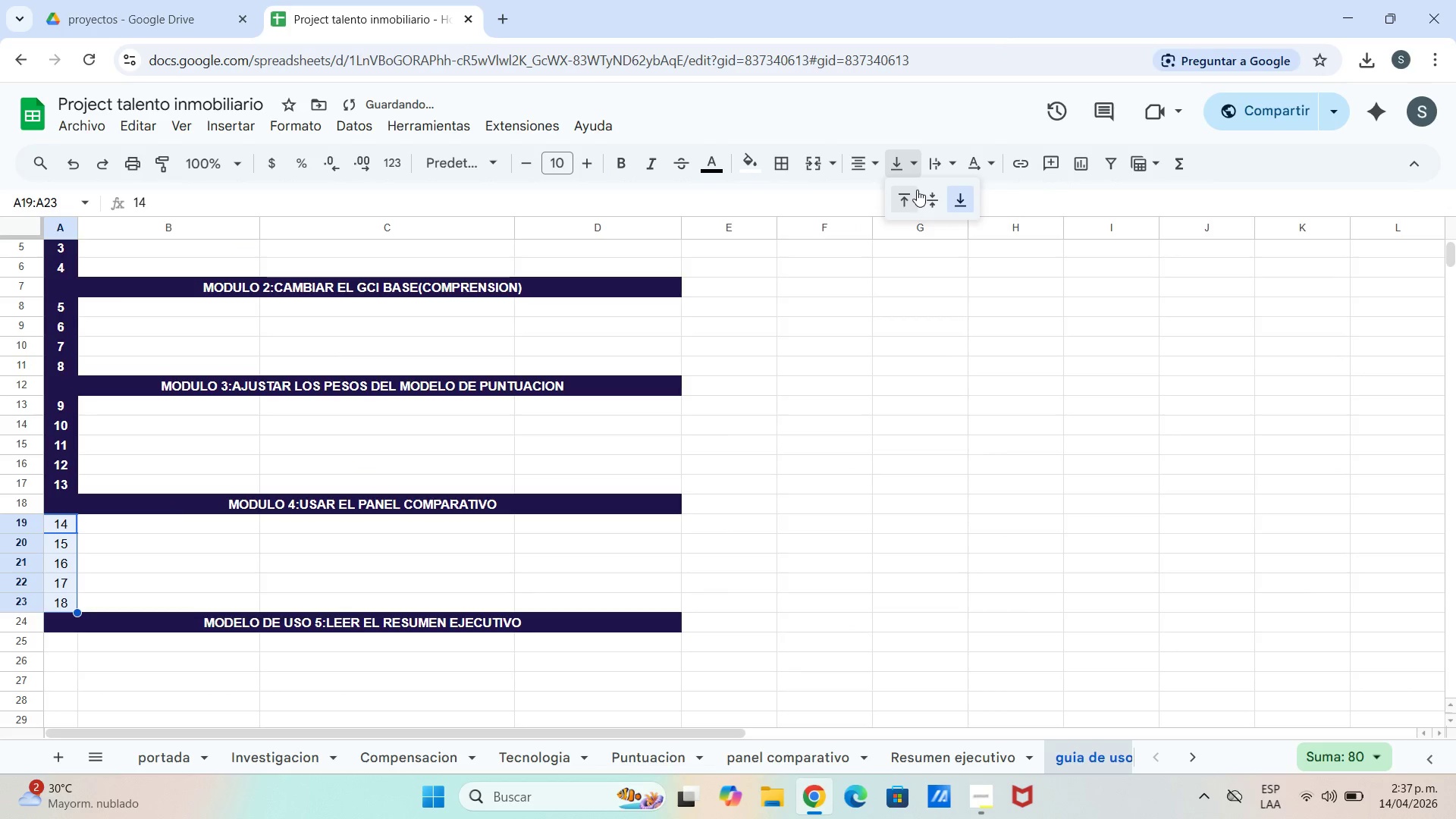 
left_click_drag(start_coordinate=[925, 193], to_coordinate=[917, 193])
 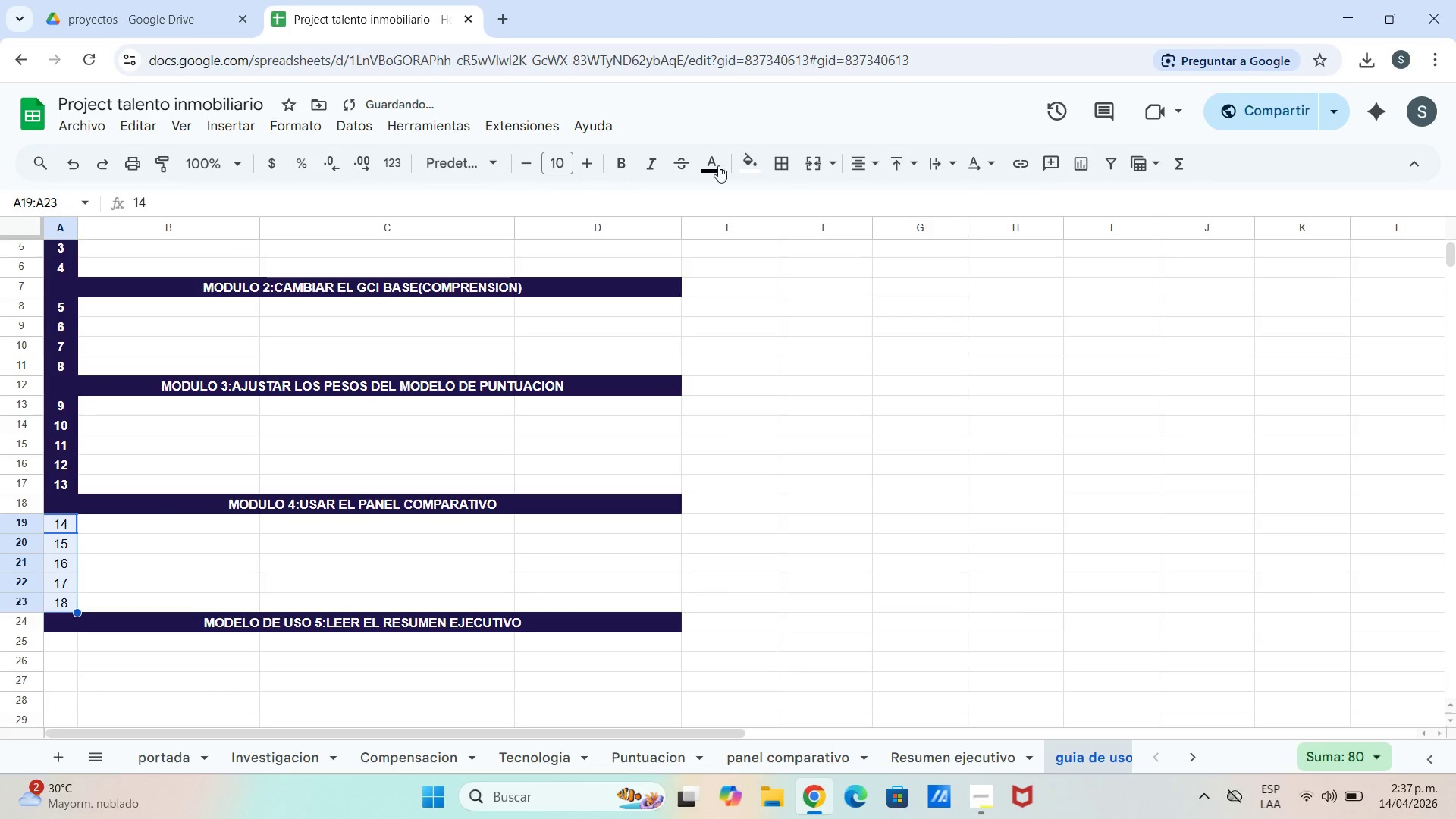 
left_click([711, 164])
 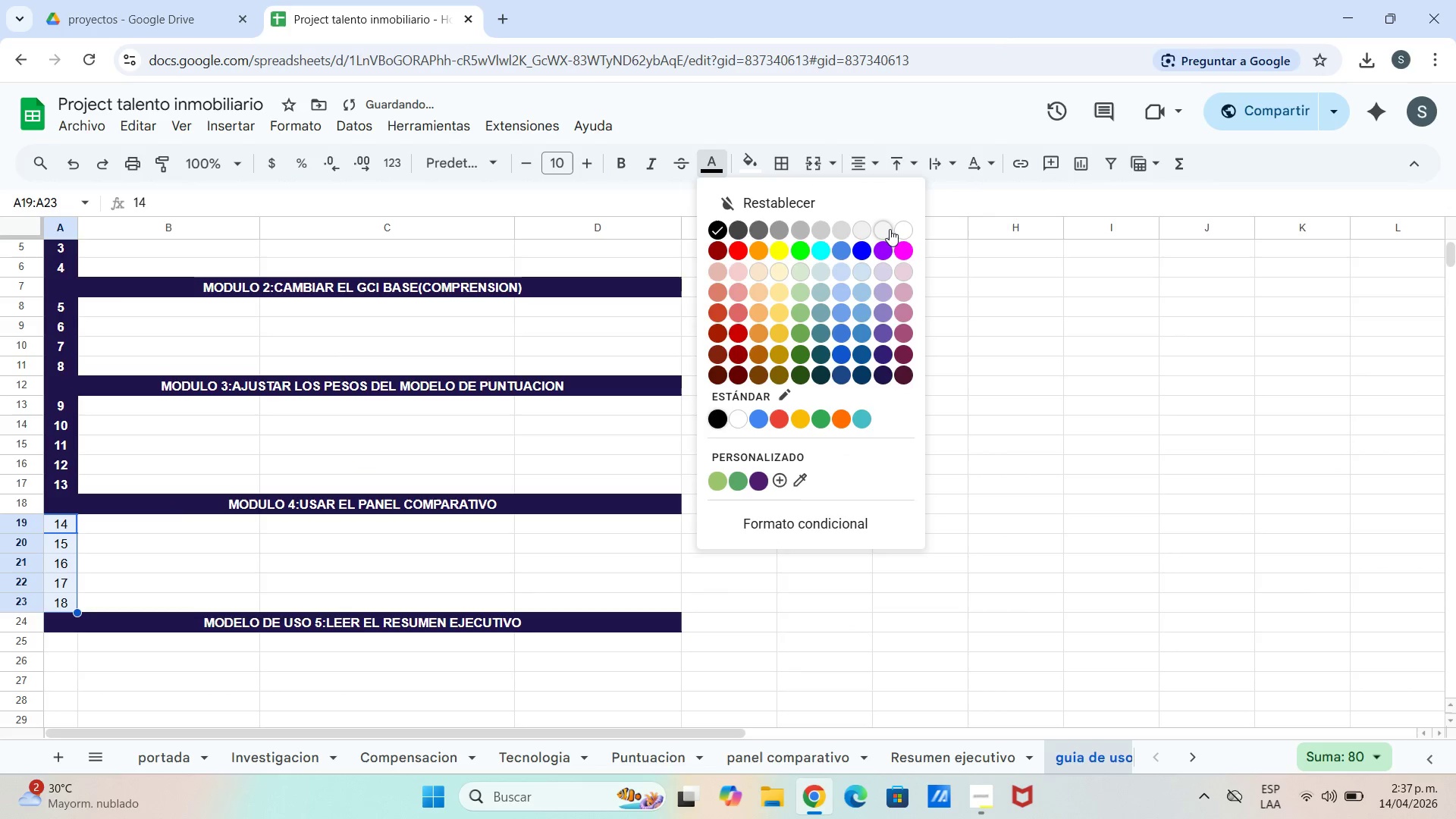 
left_click([894, 229])
 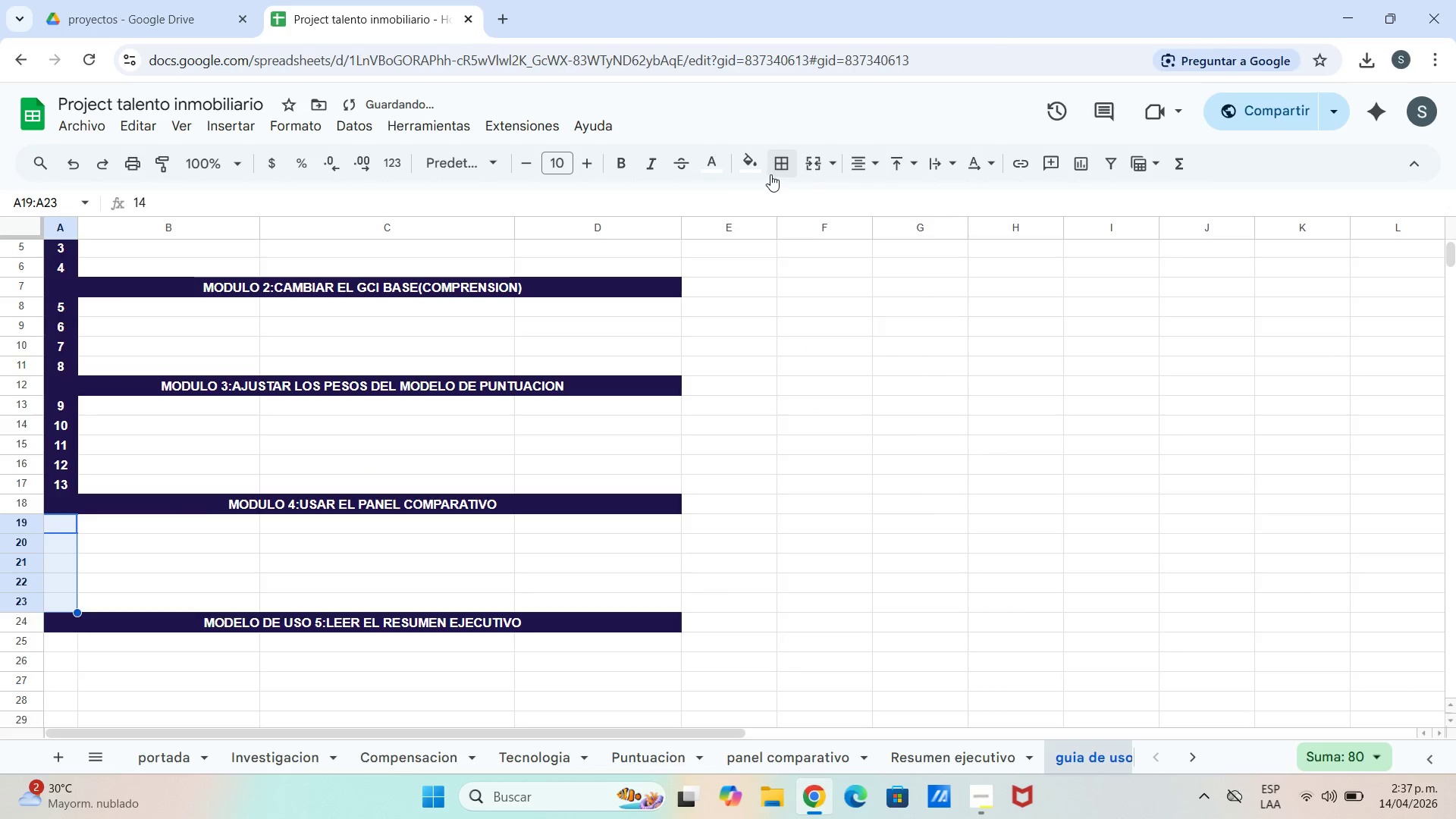 
left_click_drag(start_coordinate=[762, 165], to_coordinate=[768, 177])
 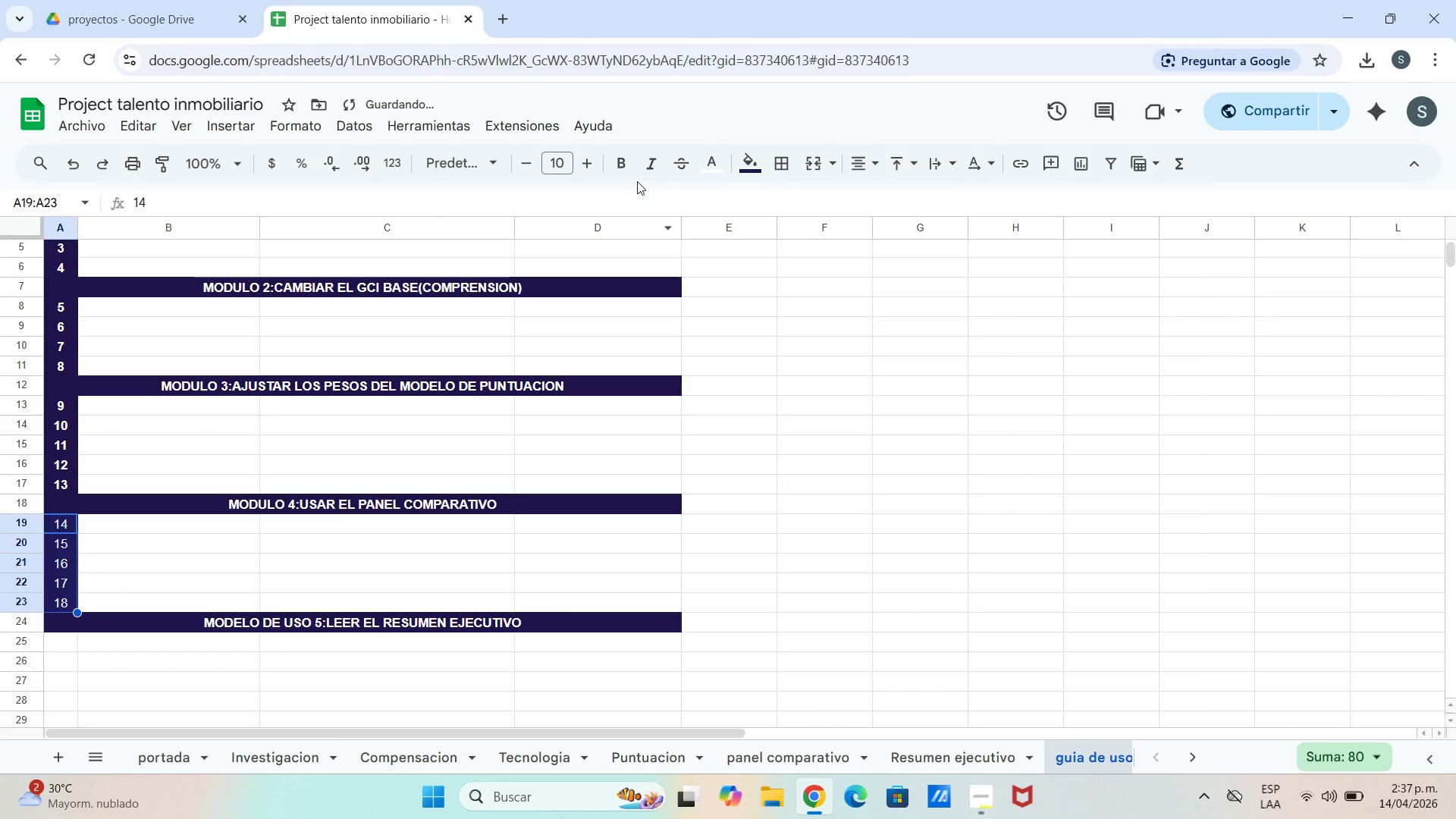 
left_click([612, 162])
 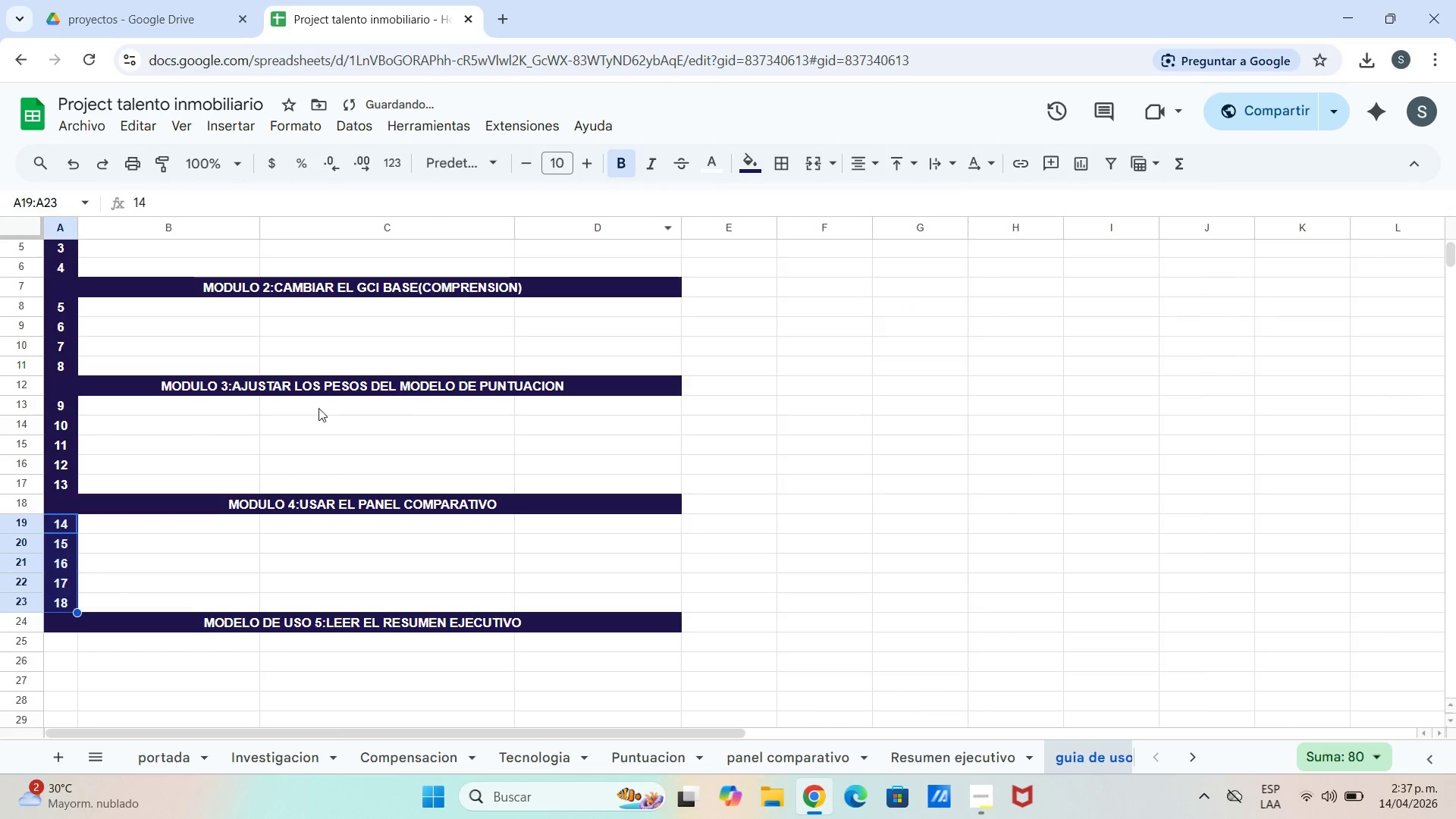 
scroll: coordinate [250, 463], scroll_direction: down, amount: 2.0
 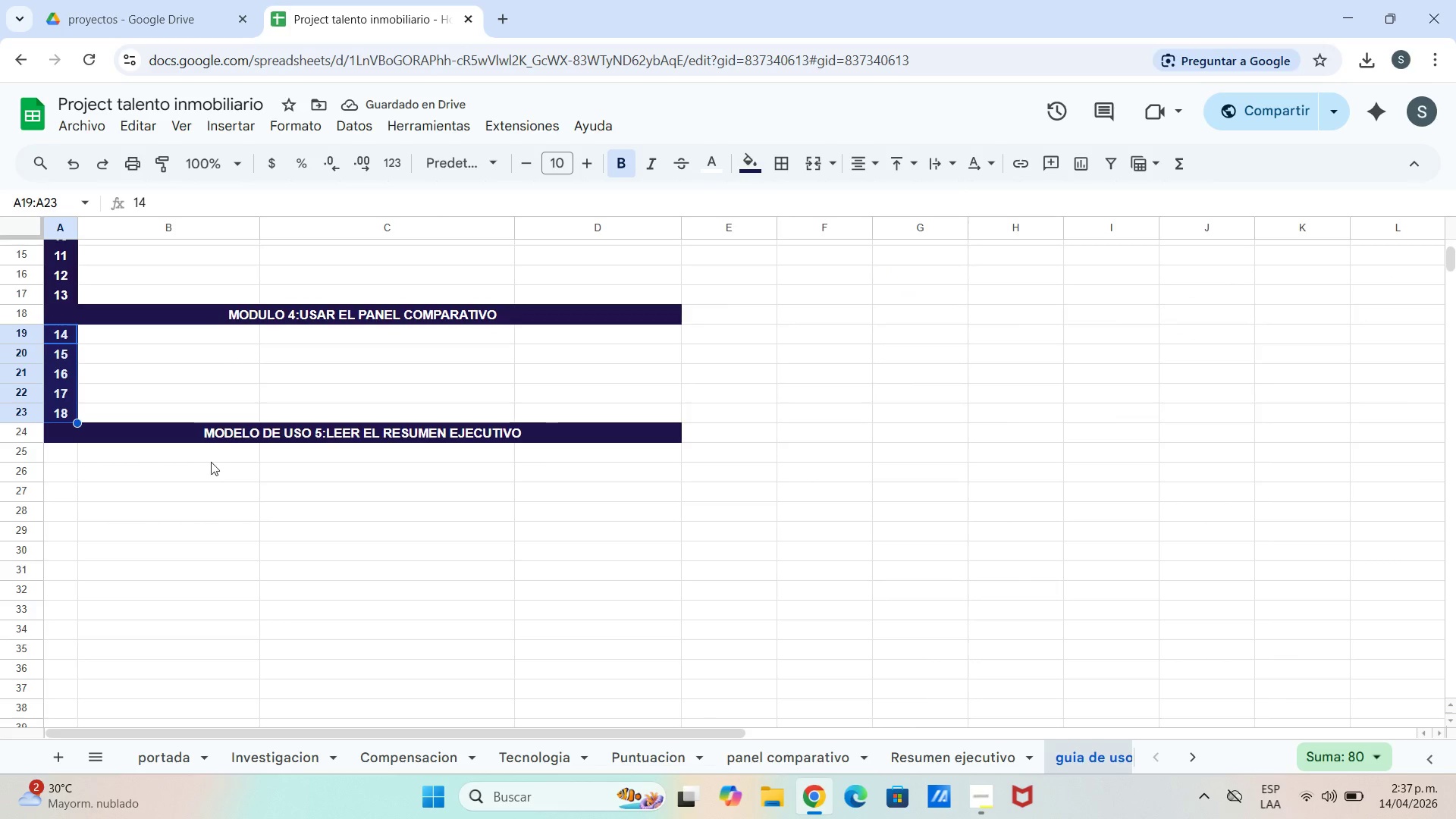 
double_click([71, 460])
 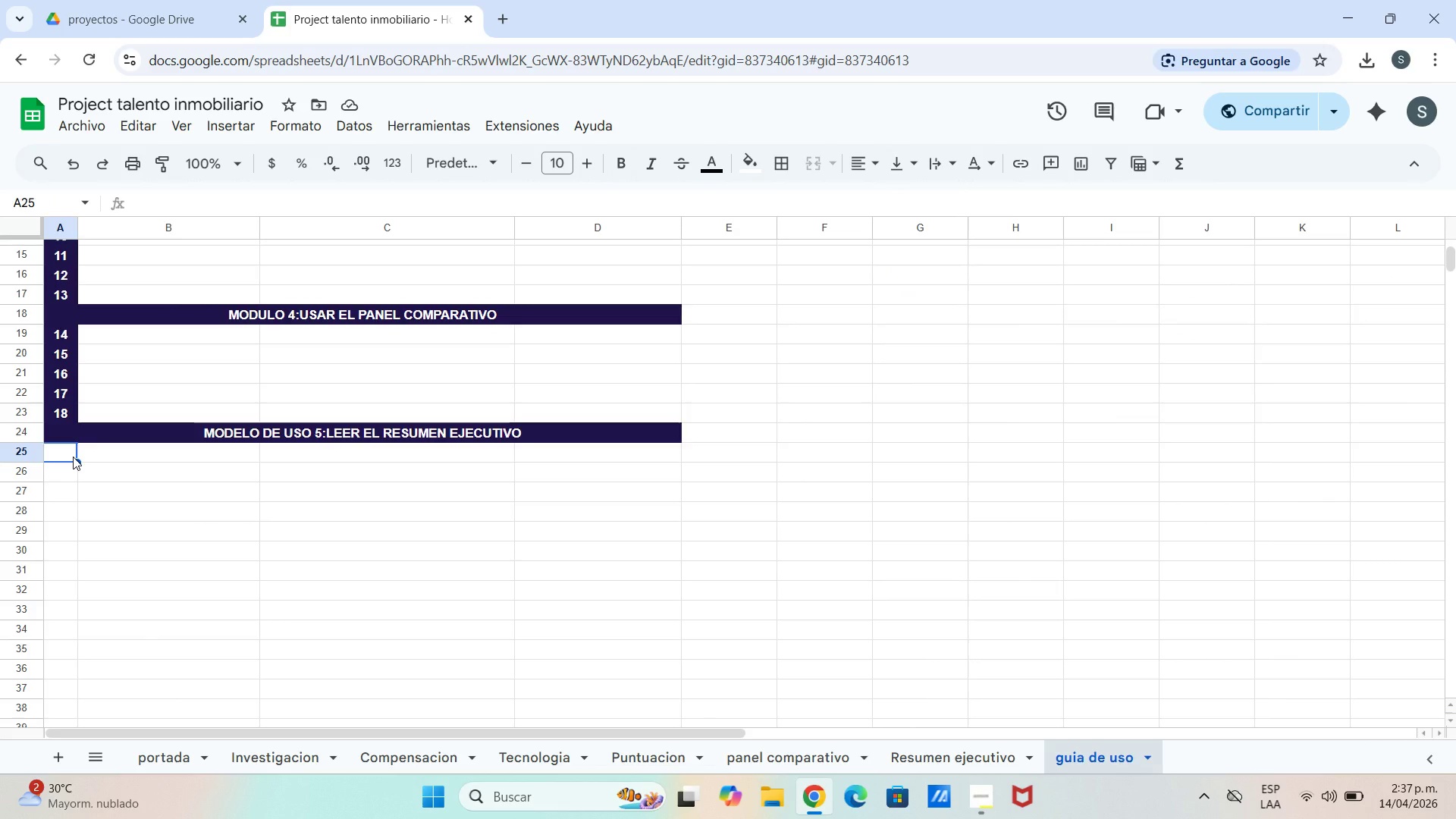 
type(19)
 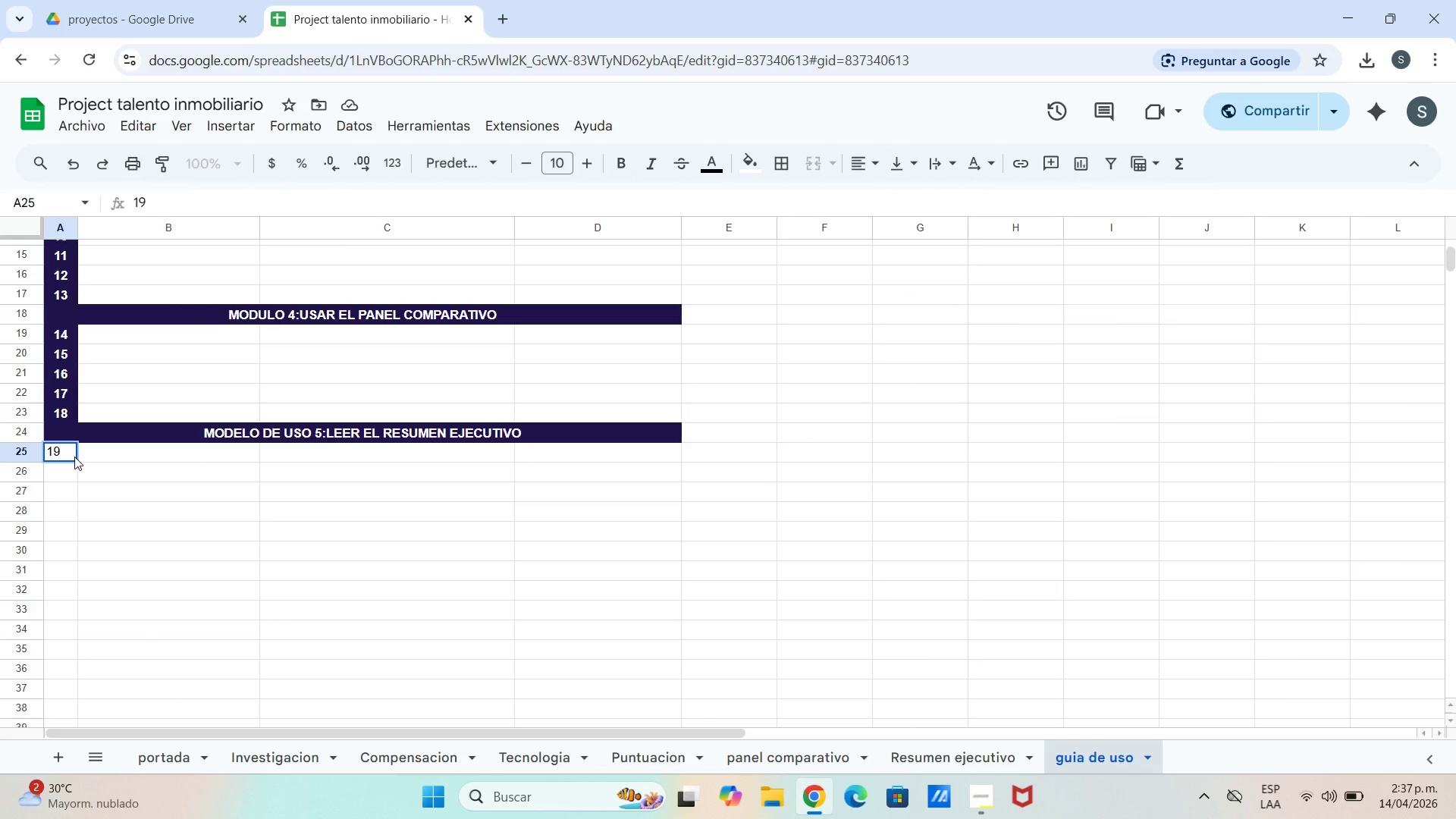 
key(Enter)
 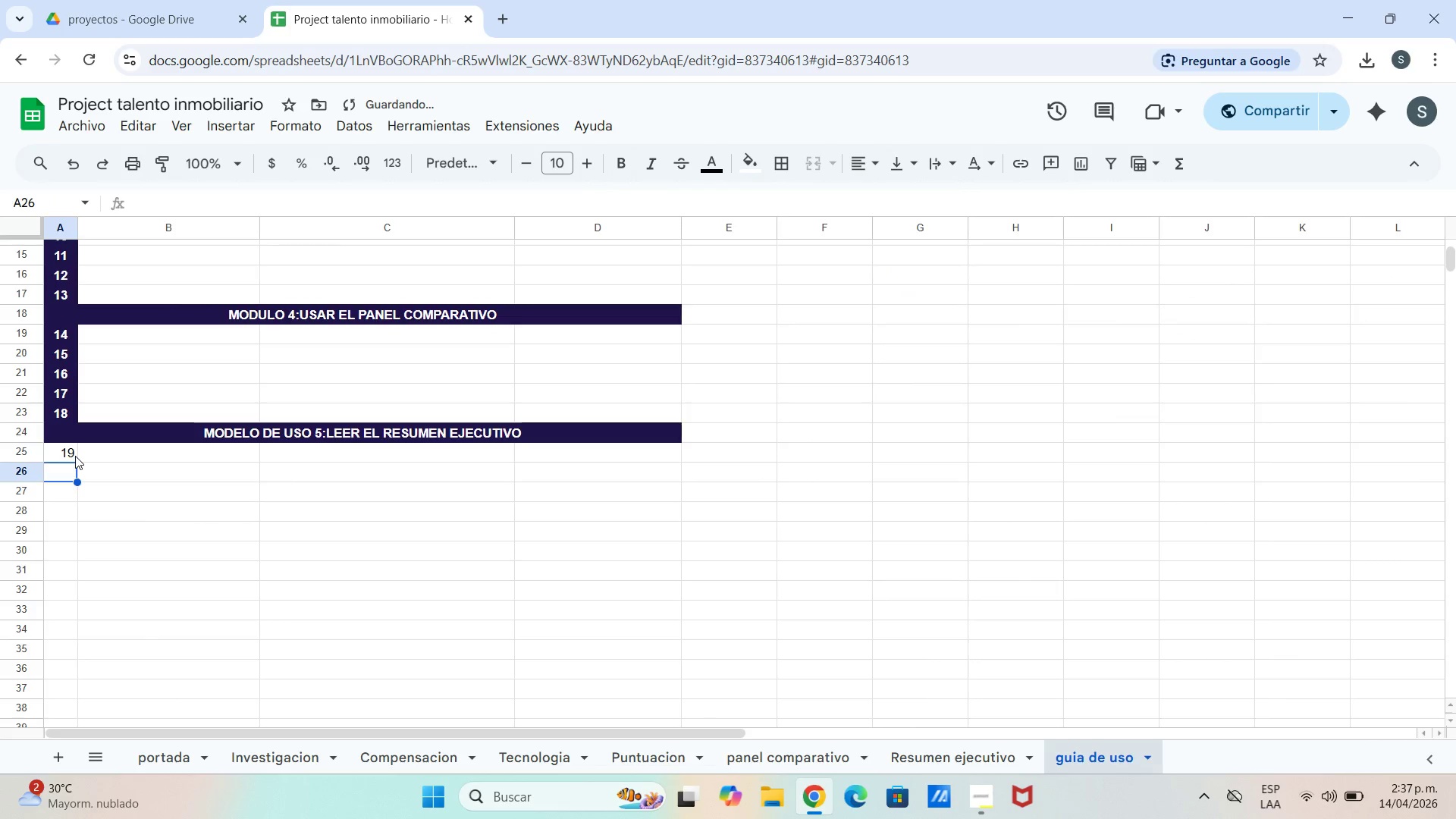 
type(1)
key(Backspace)
type(20)
 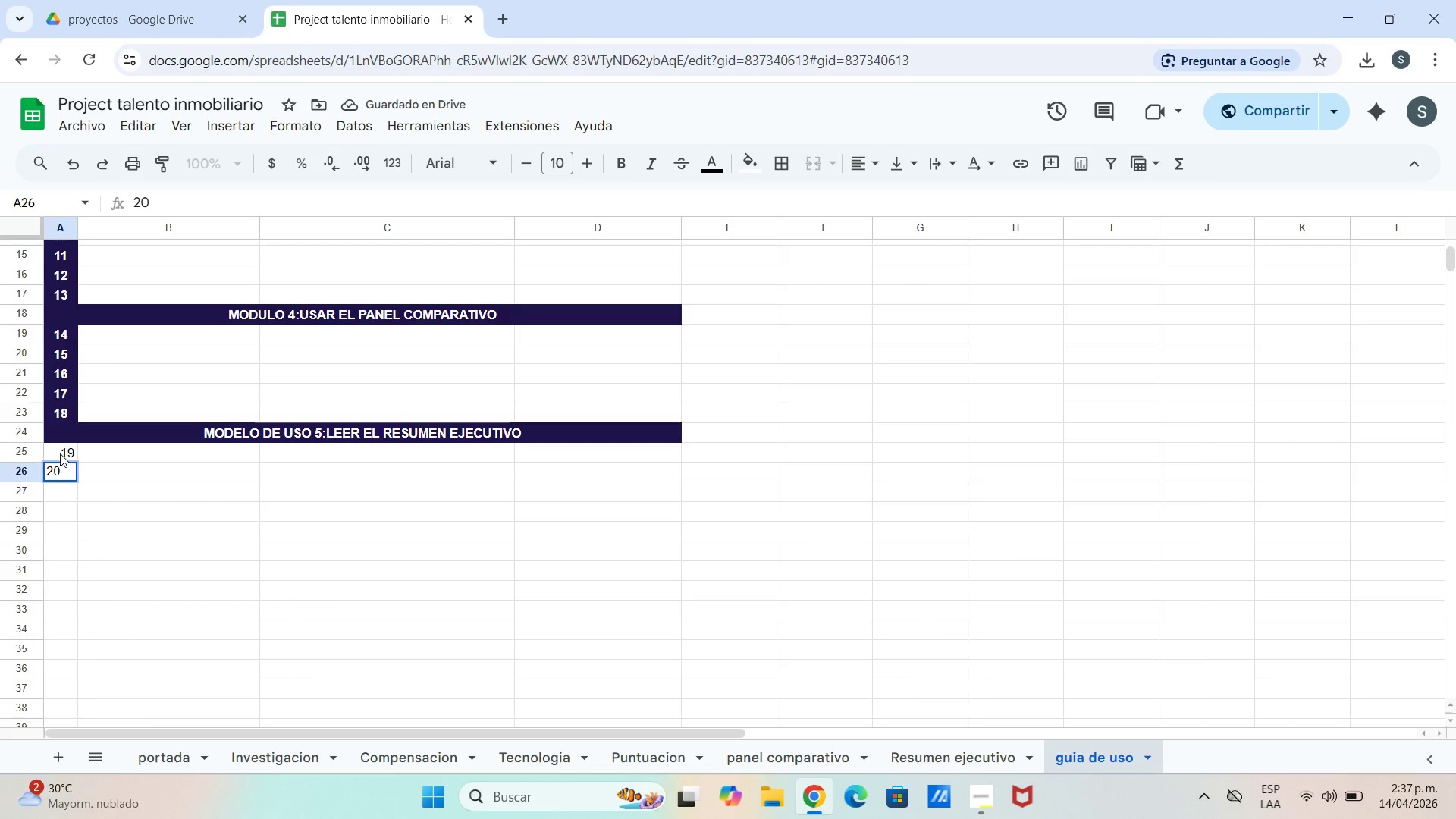 
left_click_drag(start_coordinate=[50, 452], to_coordinate=[67, 469])
 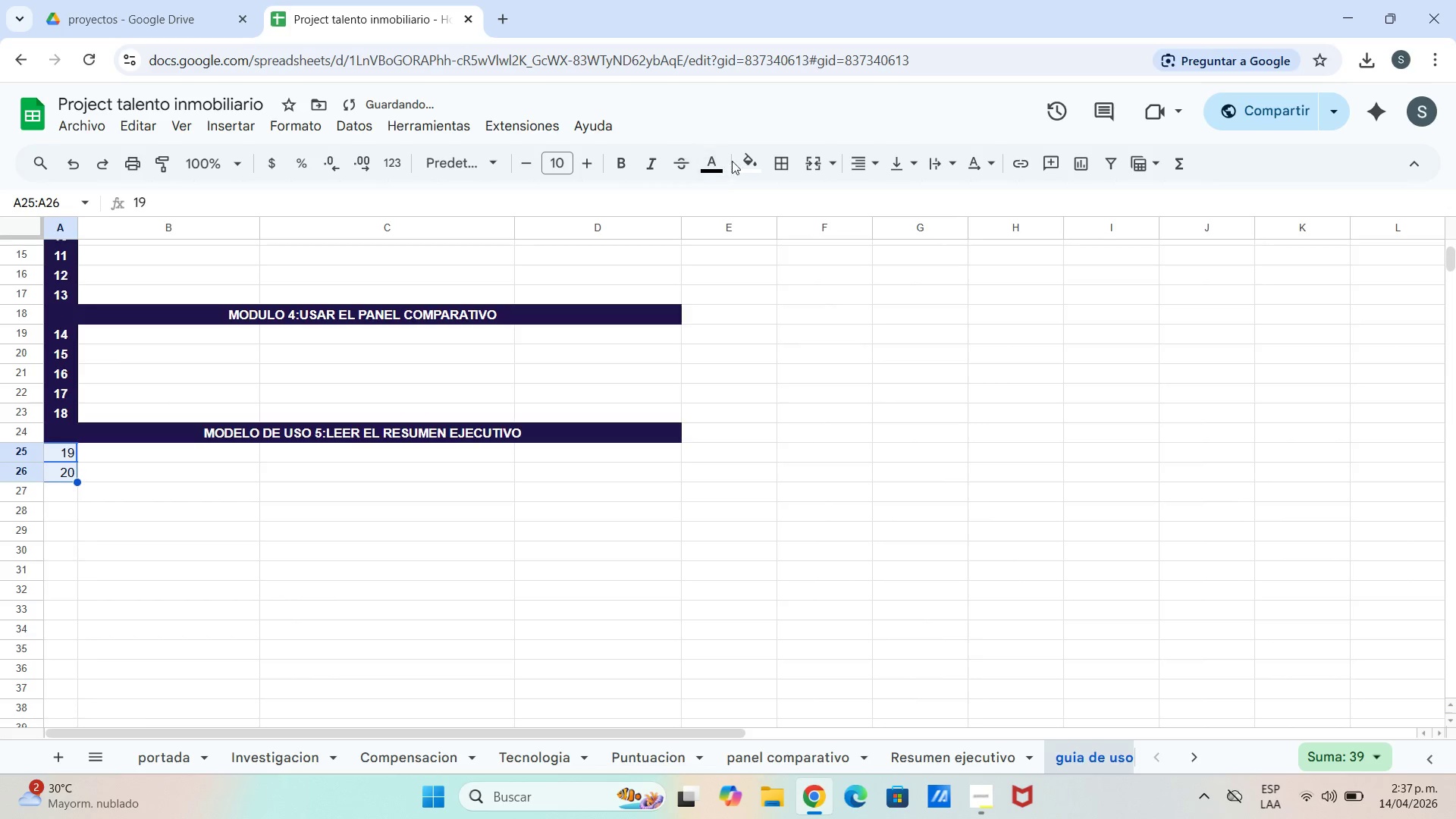 
left_click_drag(start_coordinate=[748, 161], to_coordinate=[752, 161])
 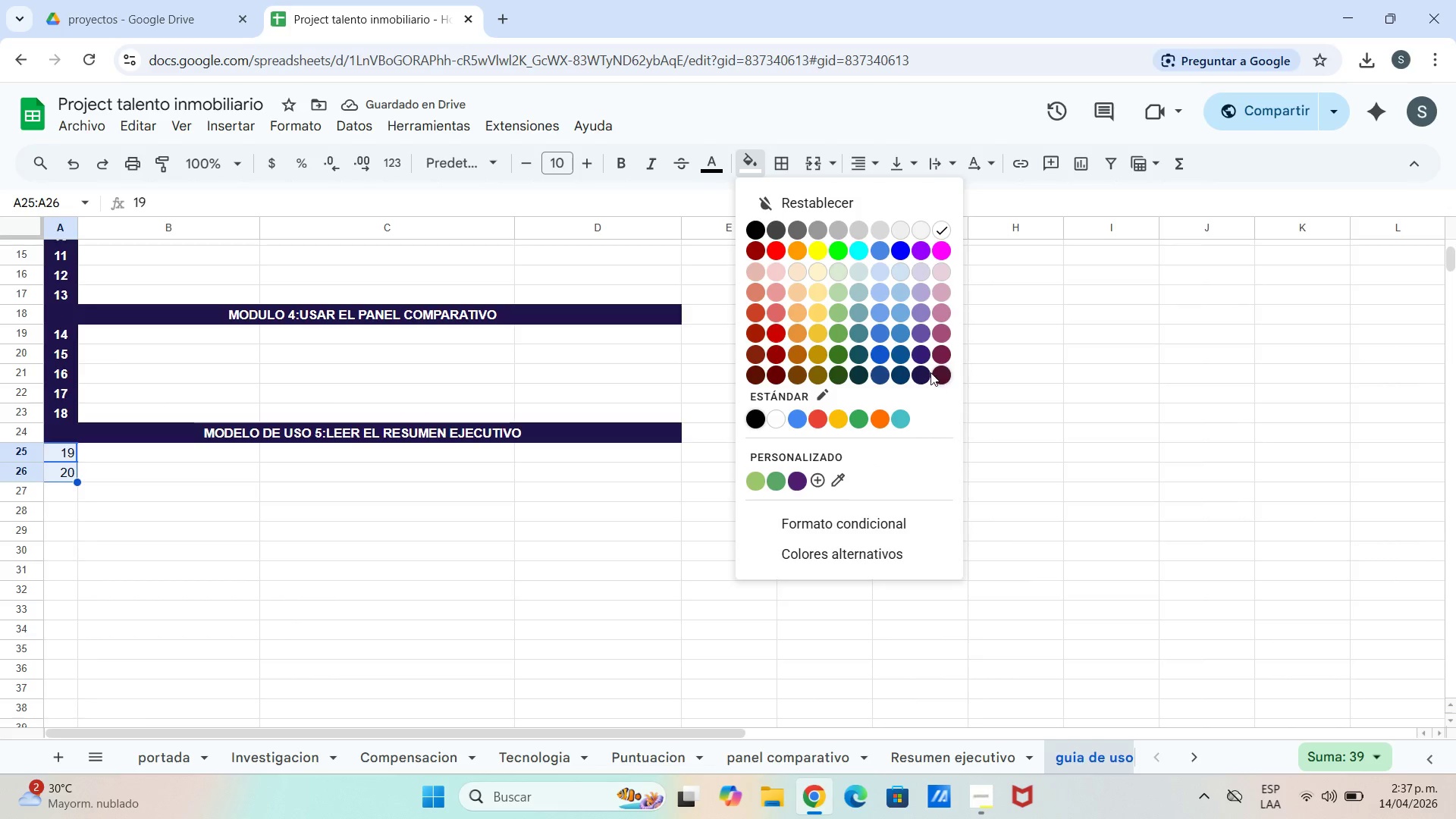 
left_click([921, 373])
 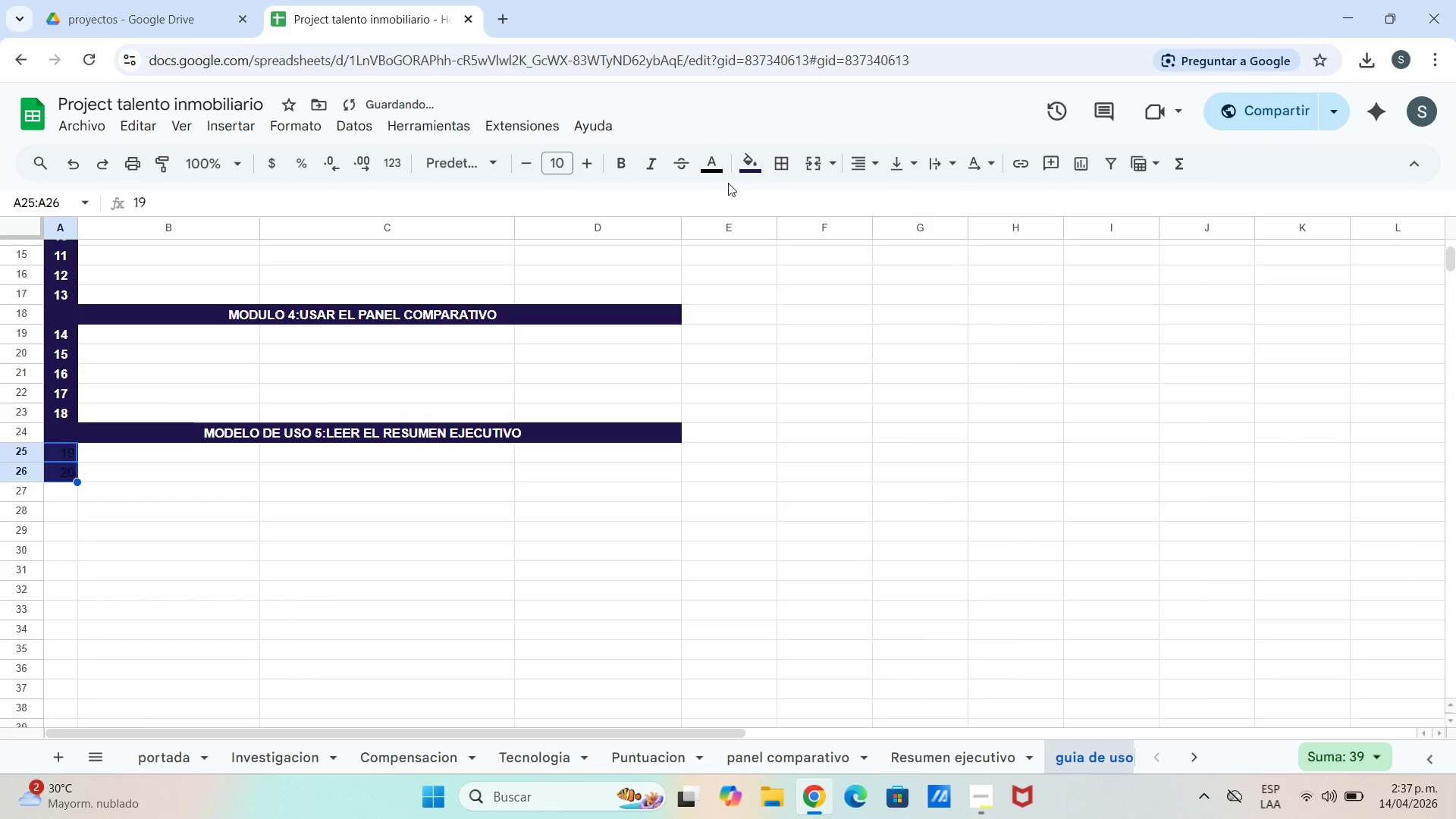 
left_click([707, 171])
 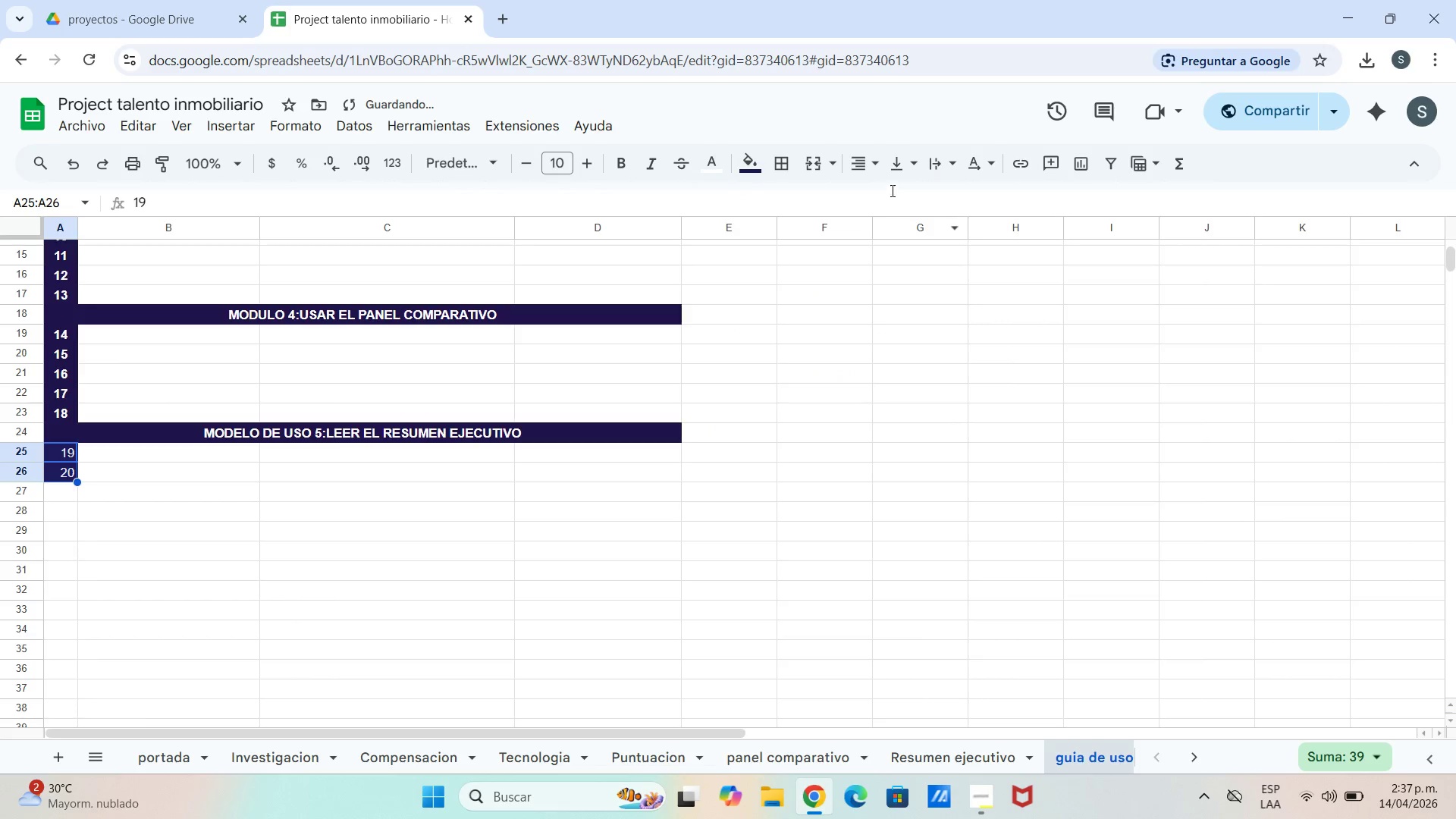 
left_click_drag(start_coordinate=[877, 158], to_coordinate=[879, 162])
 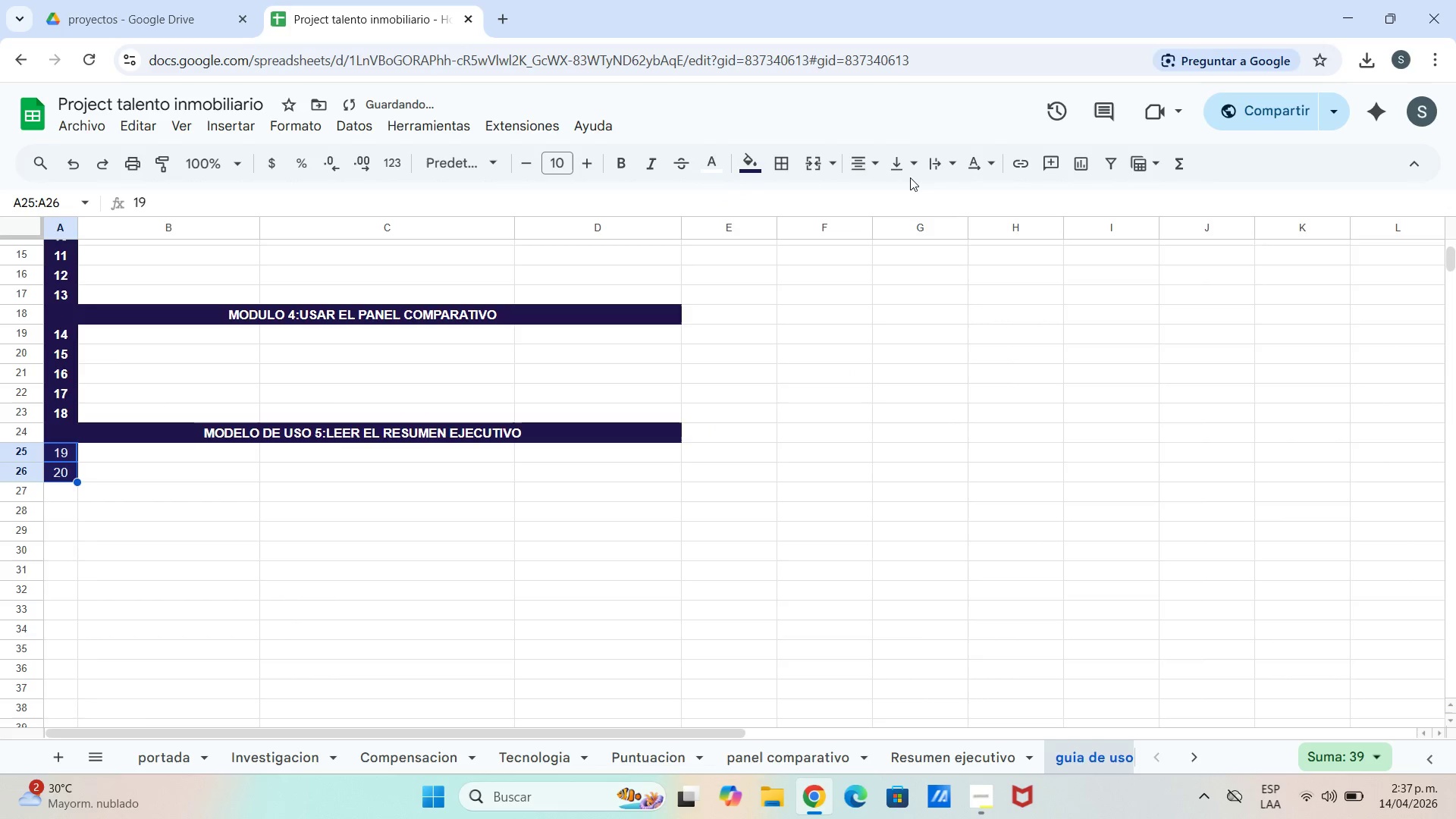 
double_click([915, 171])
 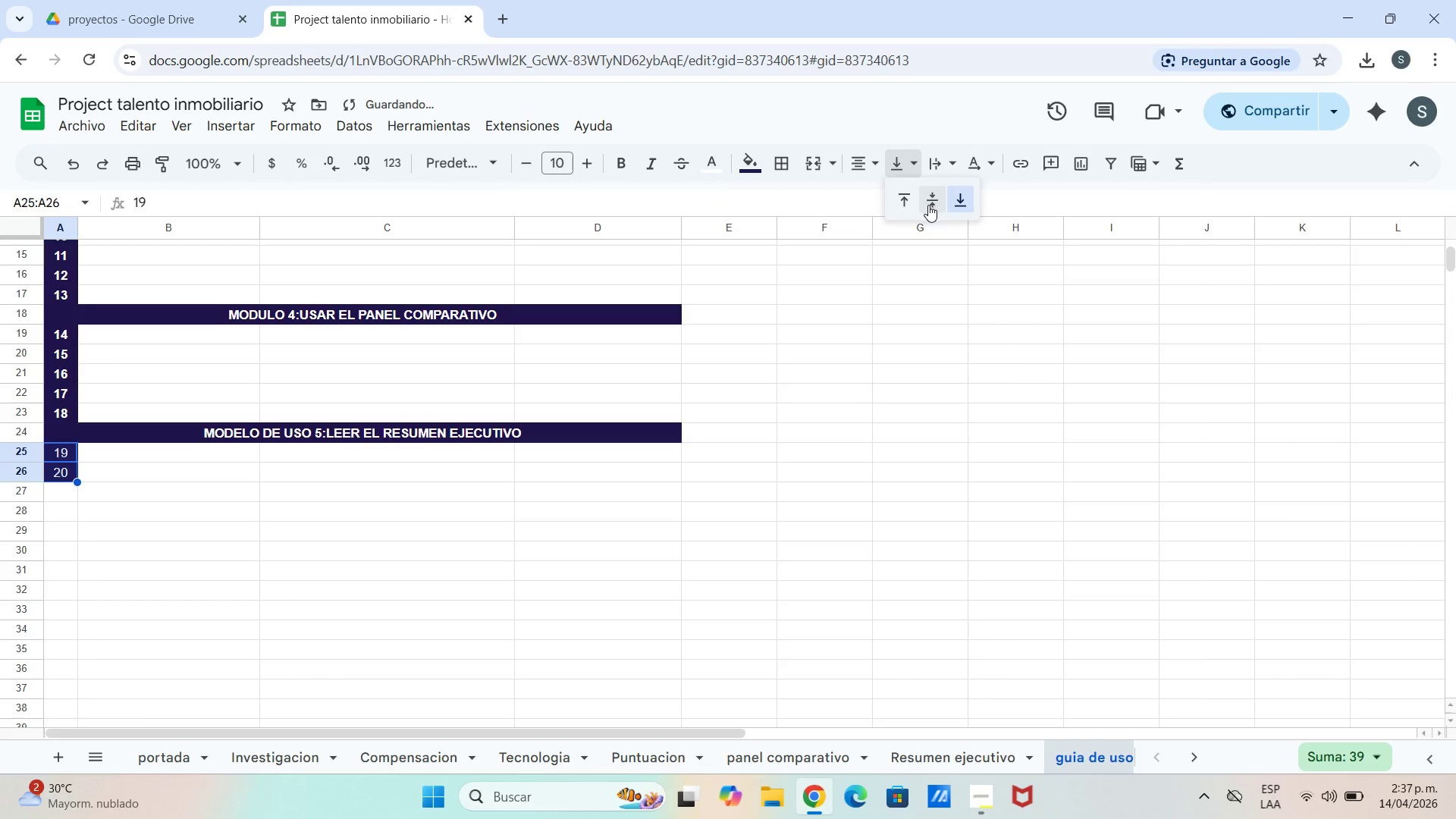 
triple_click([928, 205])
 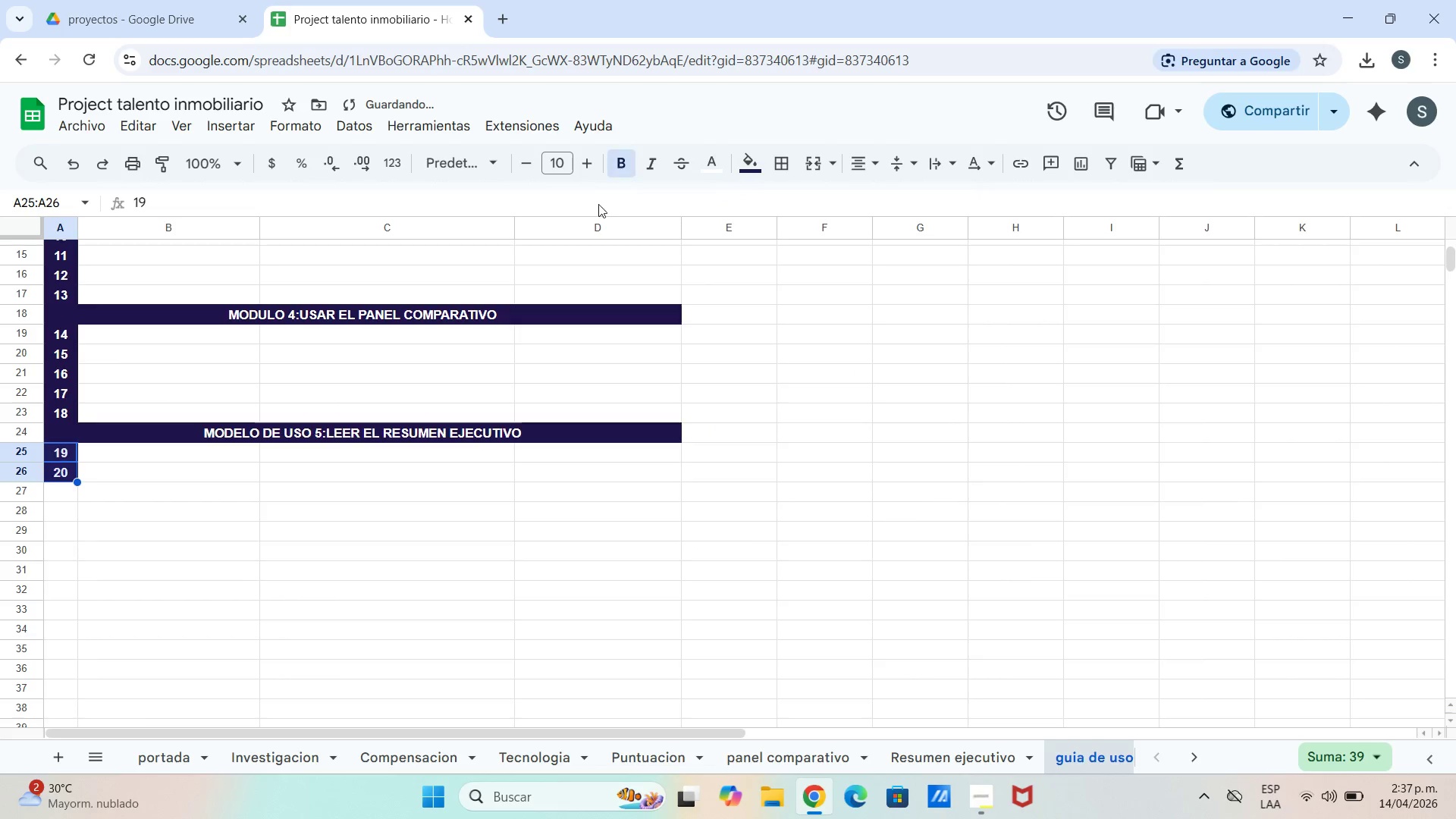 
scroll: coordinate [191, 410], scroll_direction: up, amount: 15.0
 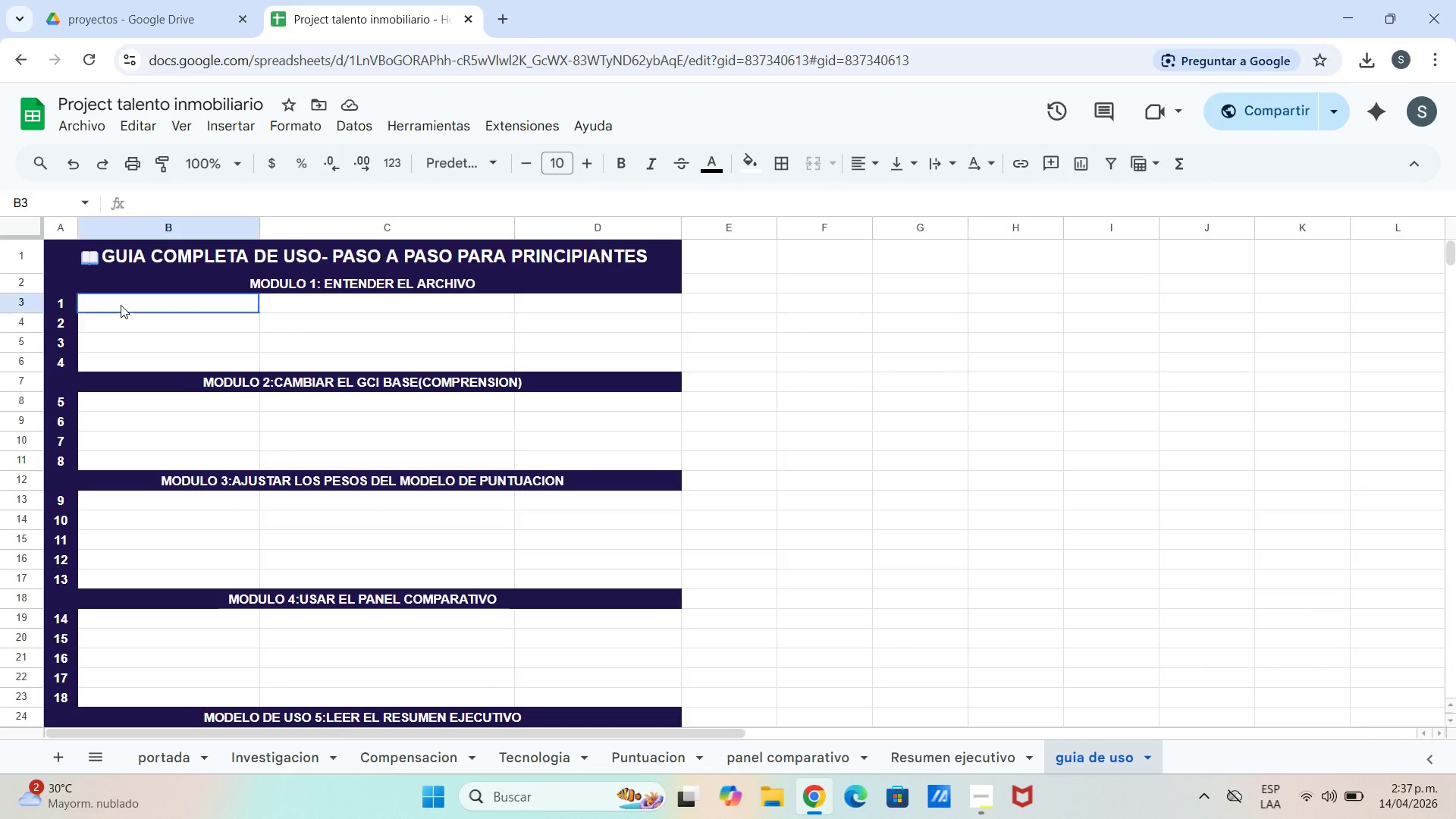 
double_click([121, 305])
 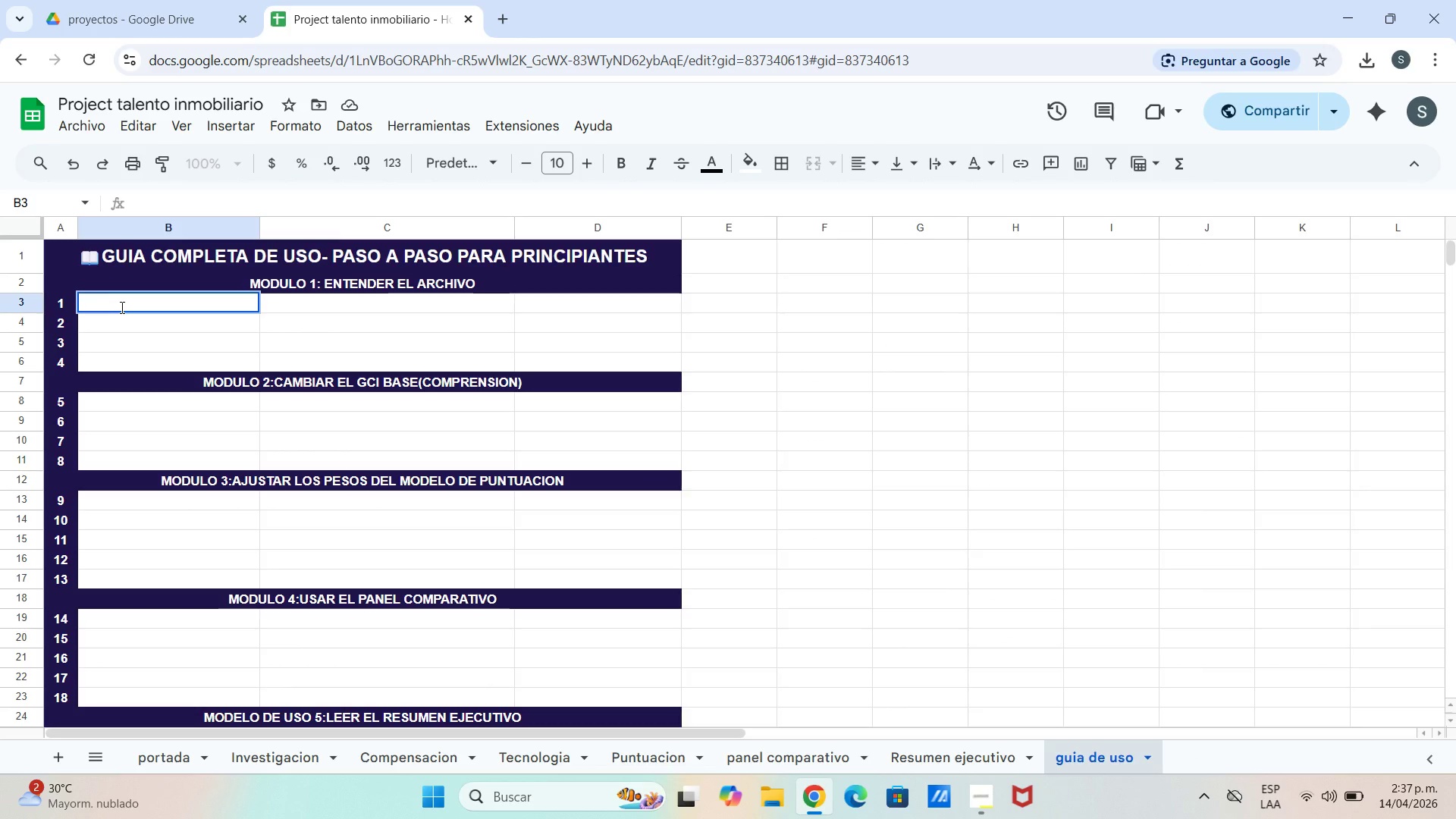 
type(Estructura del archivo)
 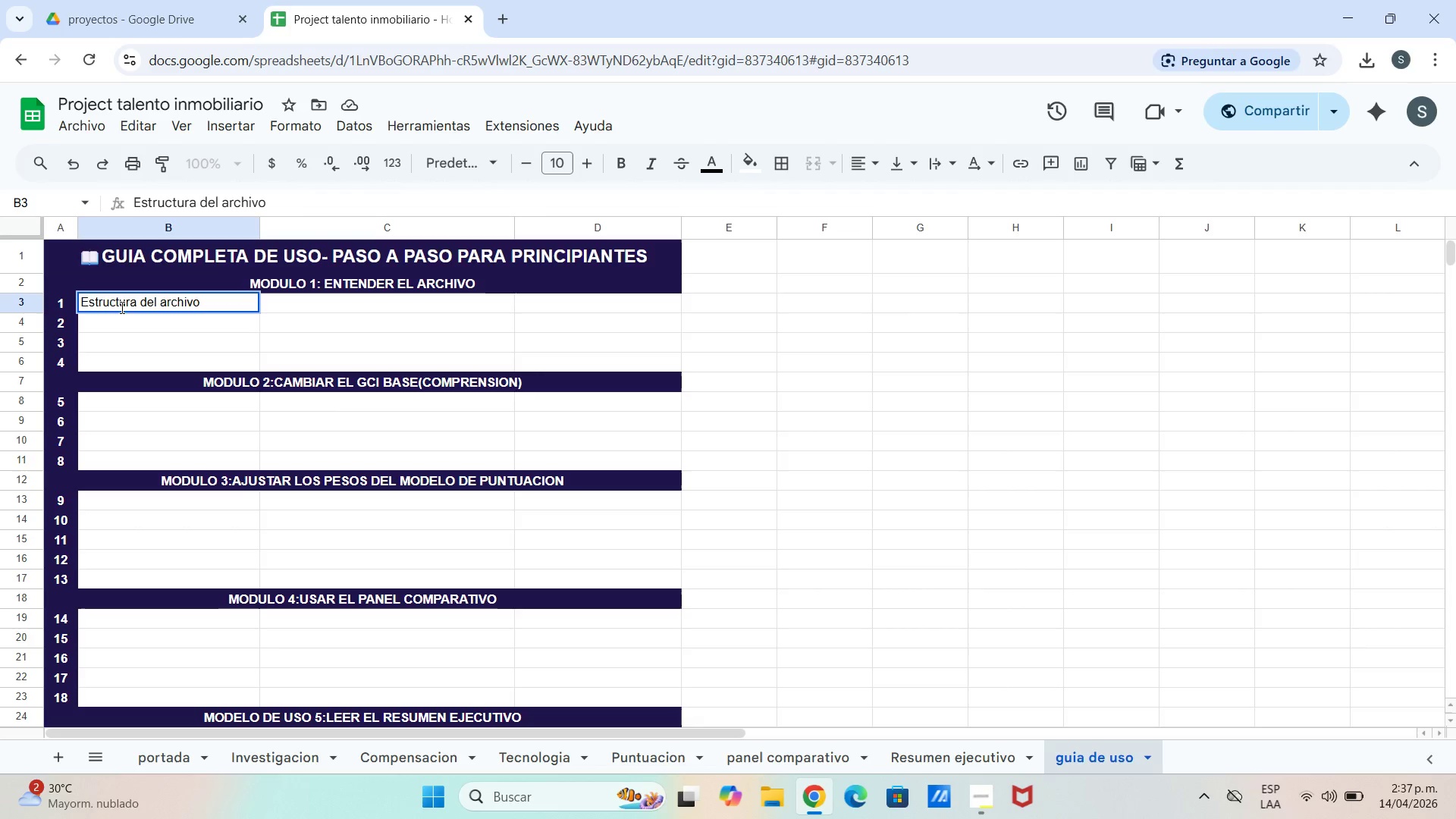 
key(Enter)
 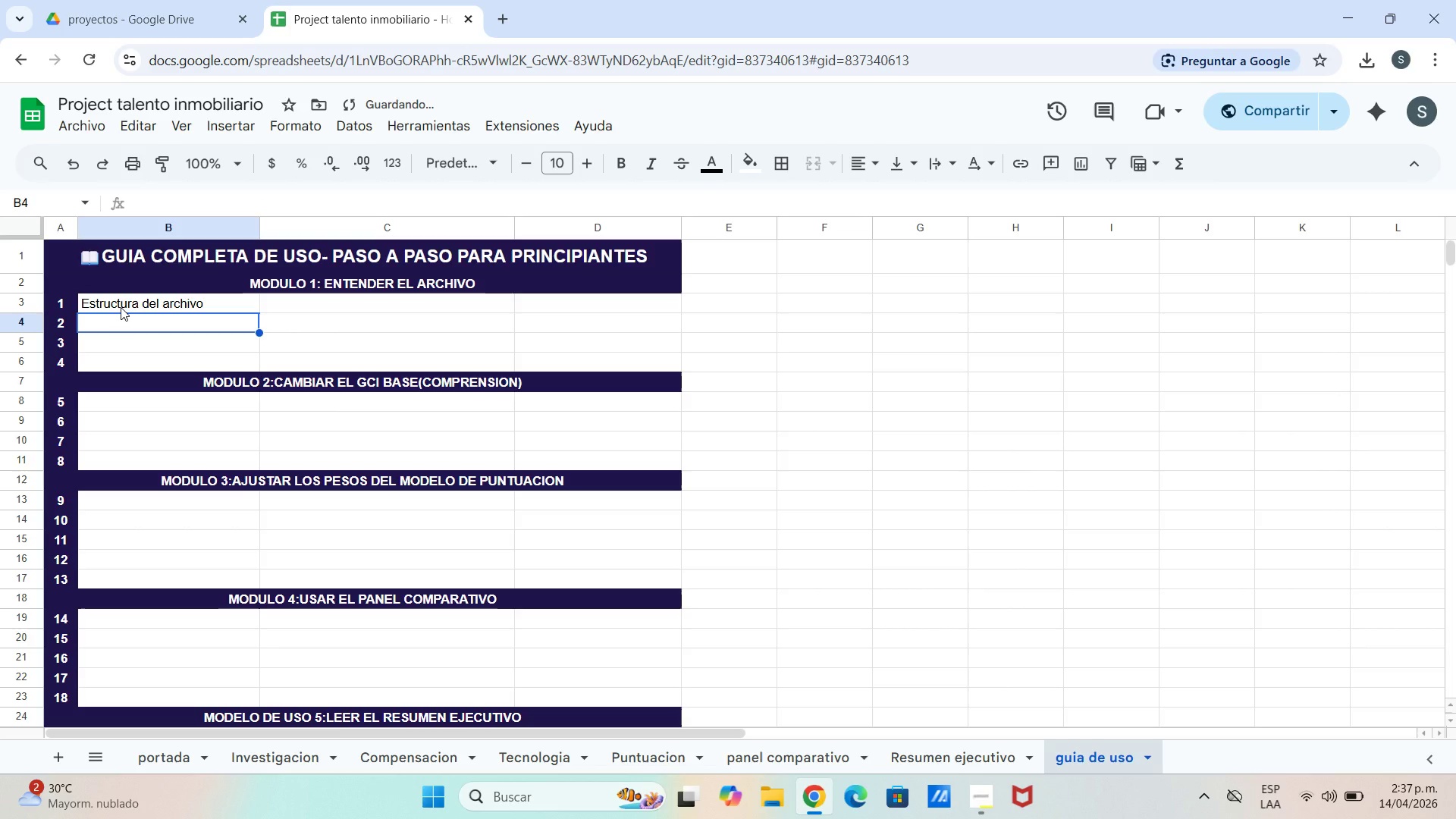 
type(c)
key(Backspace)
type(Celdas amarillas)
 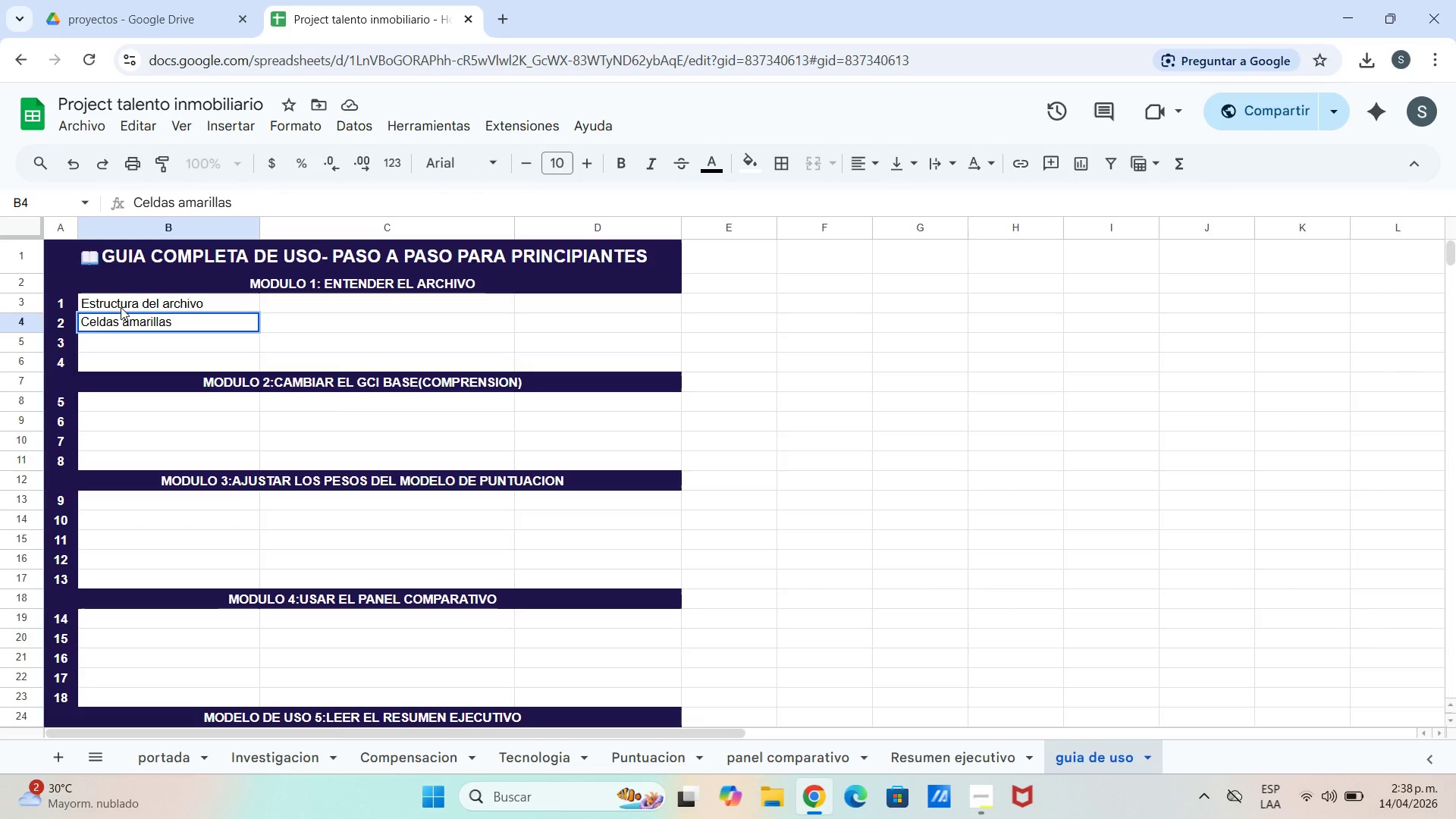 
key(Enter)
 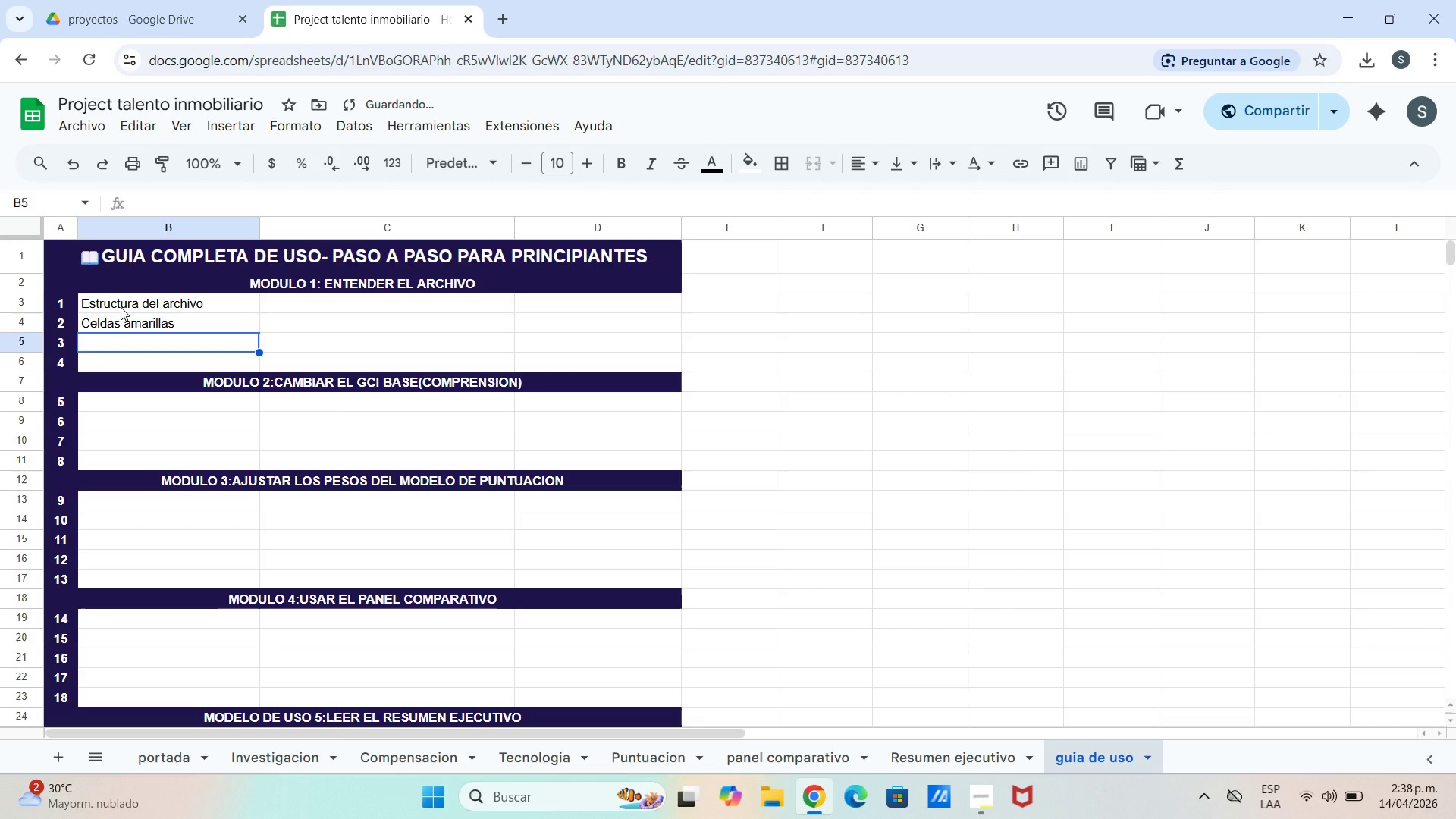 
type(Celdas au)
key(Backspace)
type(zules)
 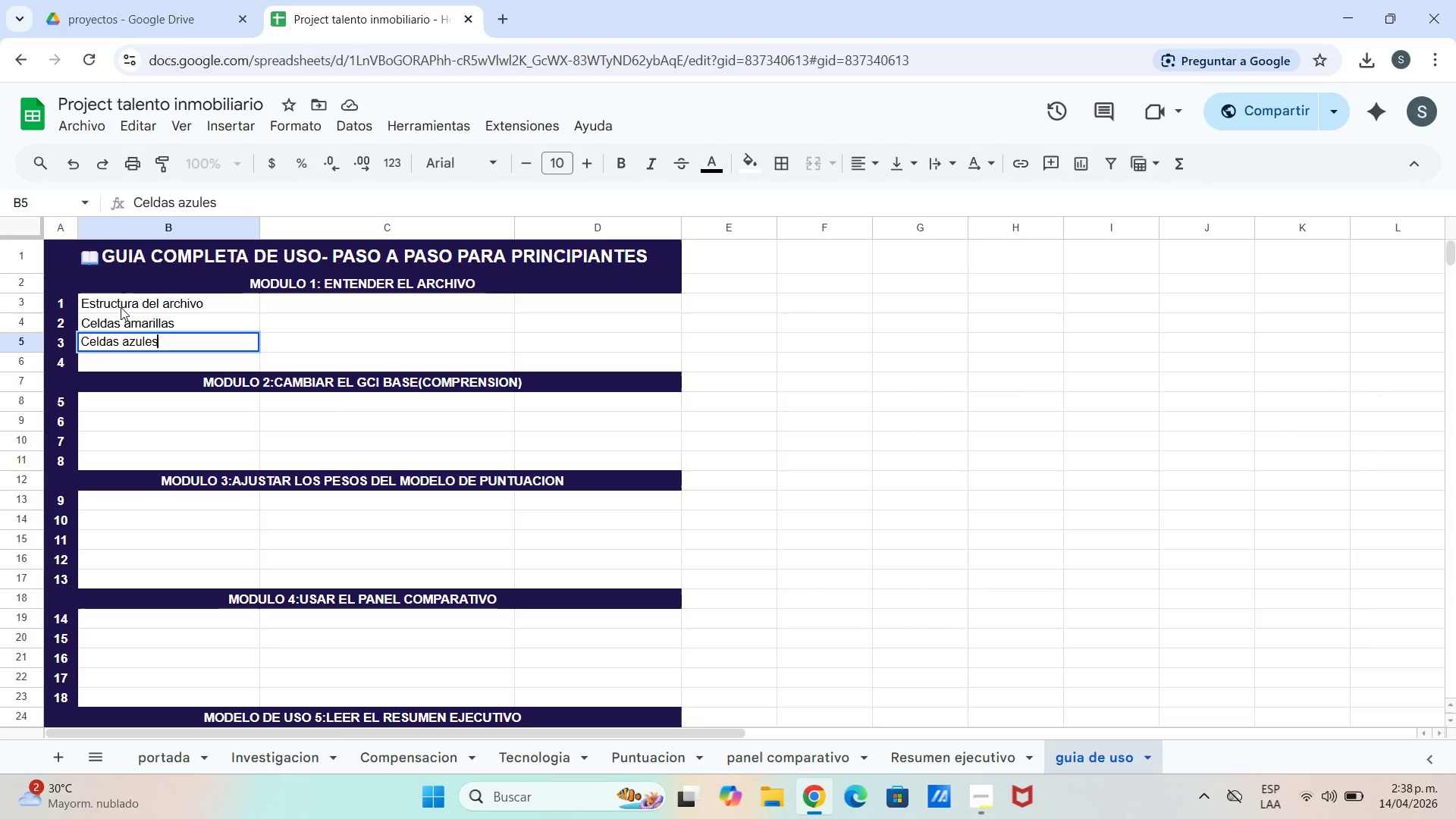 
type(*texto()
 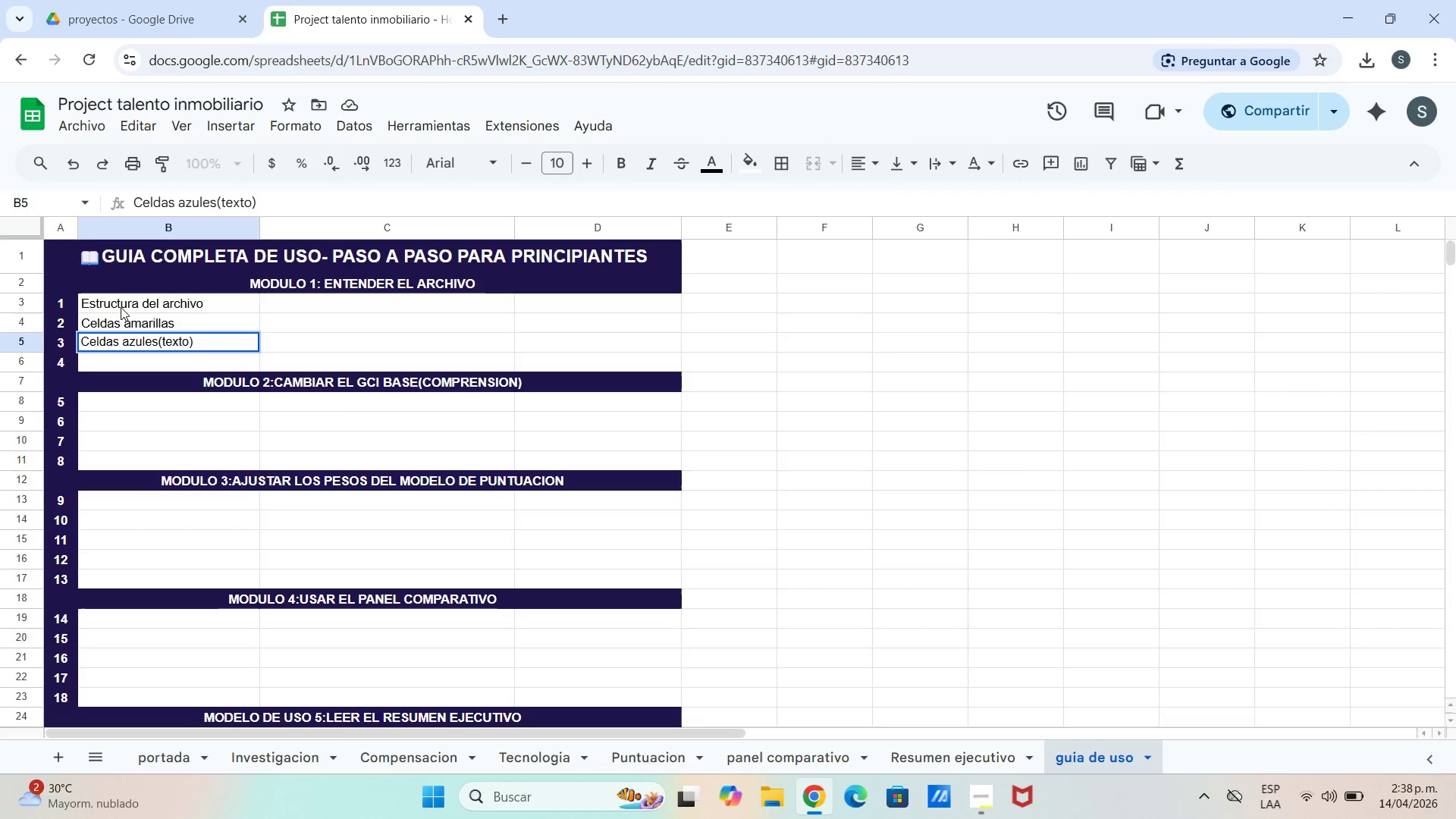 
key(Enter)
 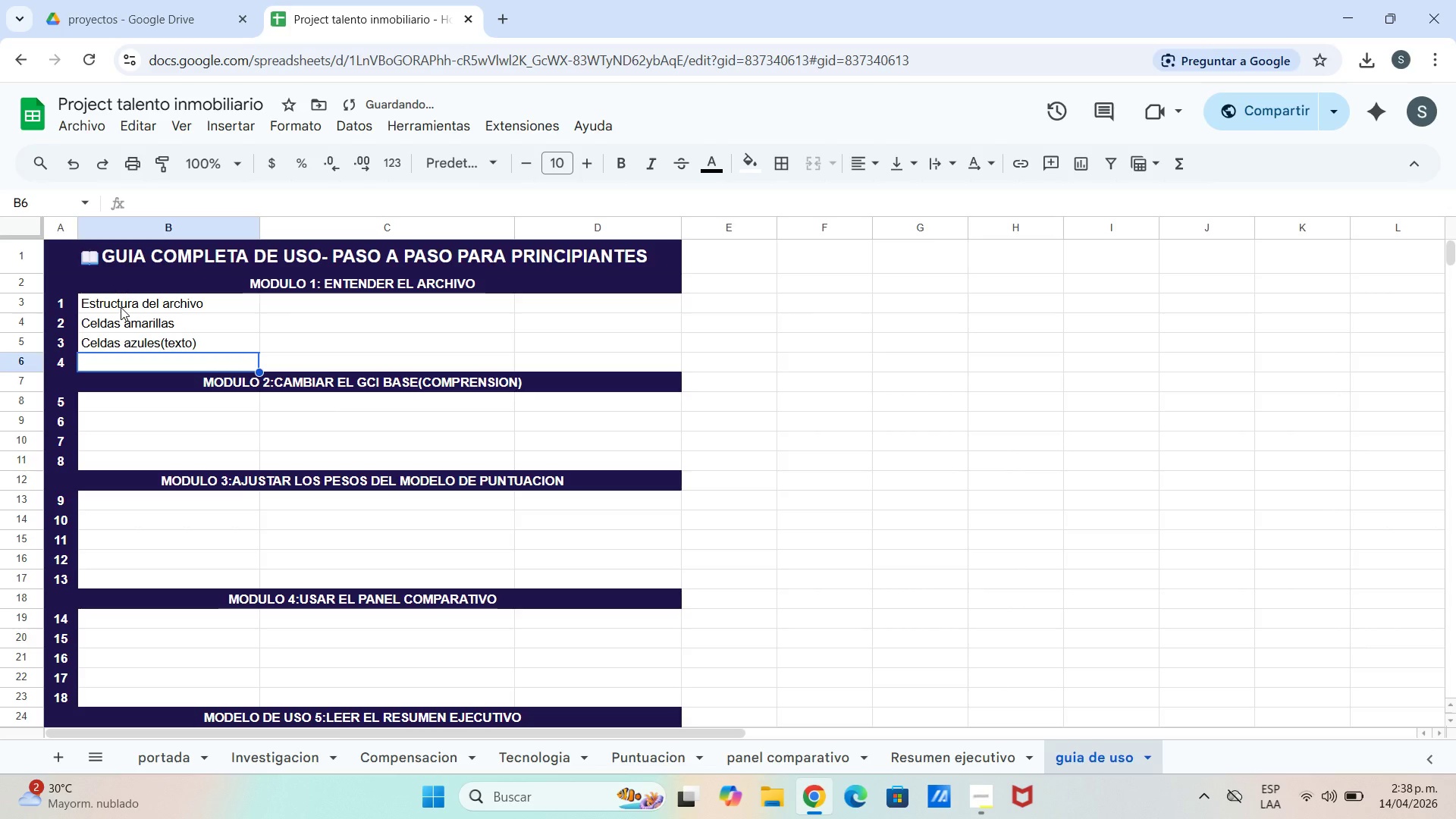 
type(Formulas automaticas)
 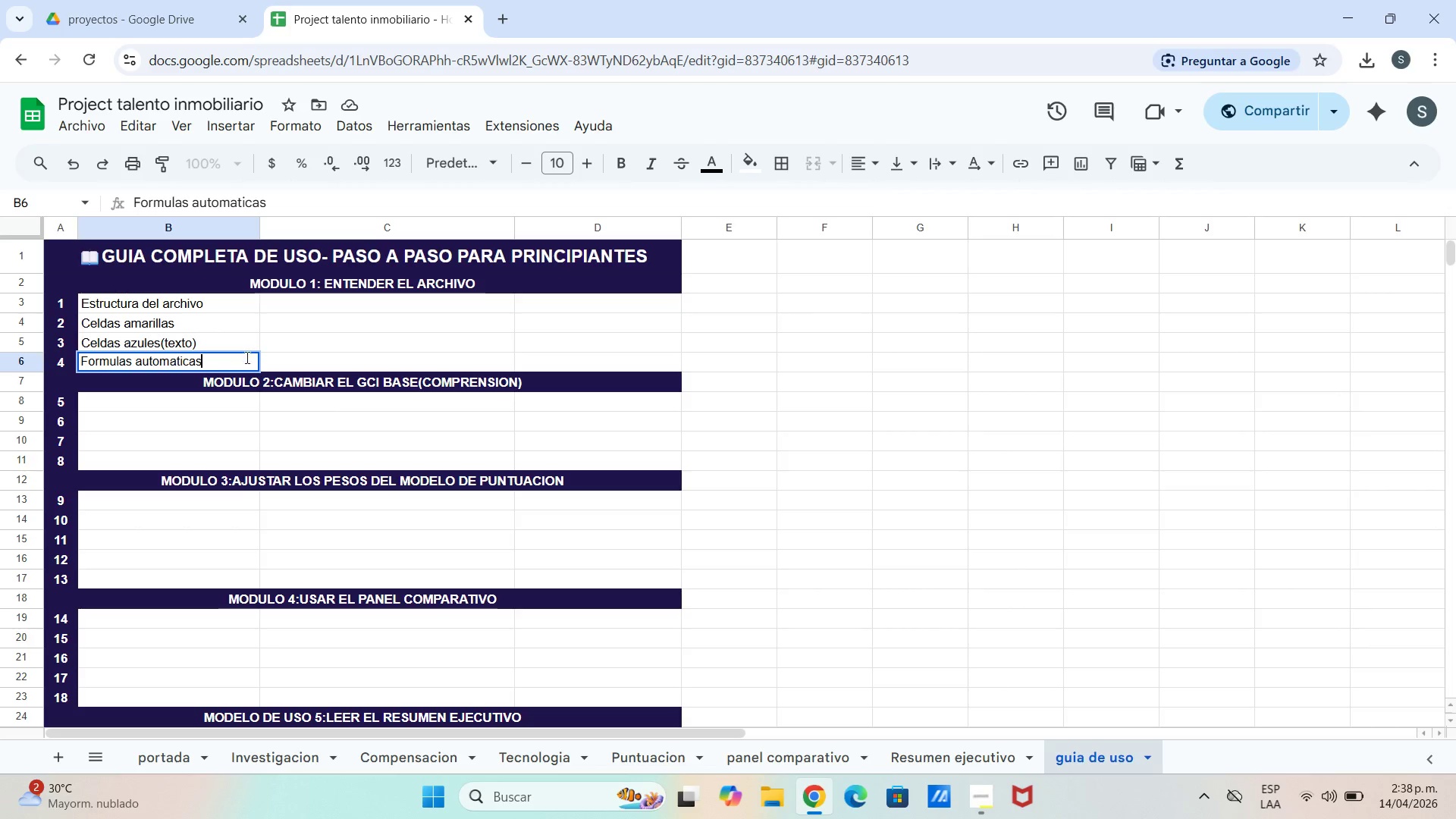 
left_click([273, 341])
 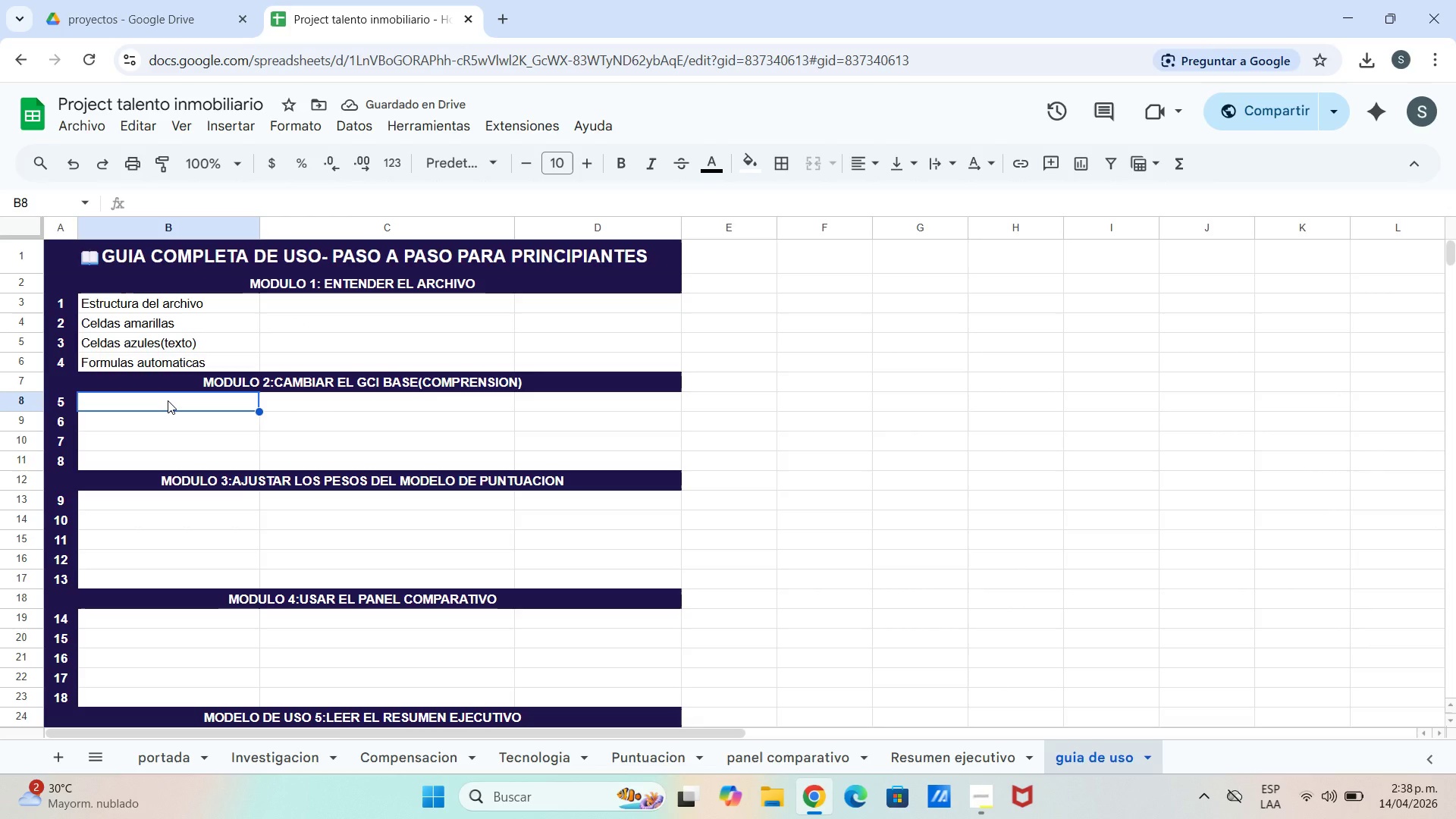 
type(Ir a la hoja de  comparacion)
 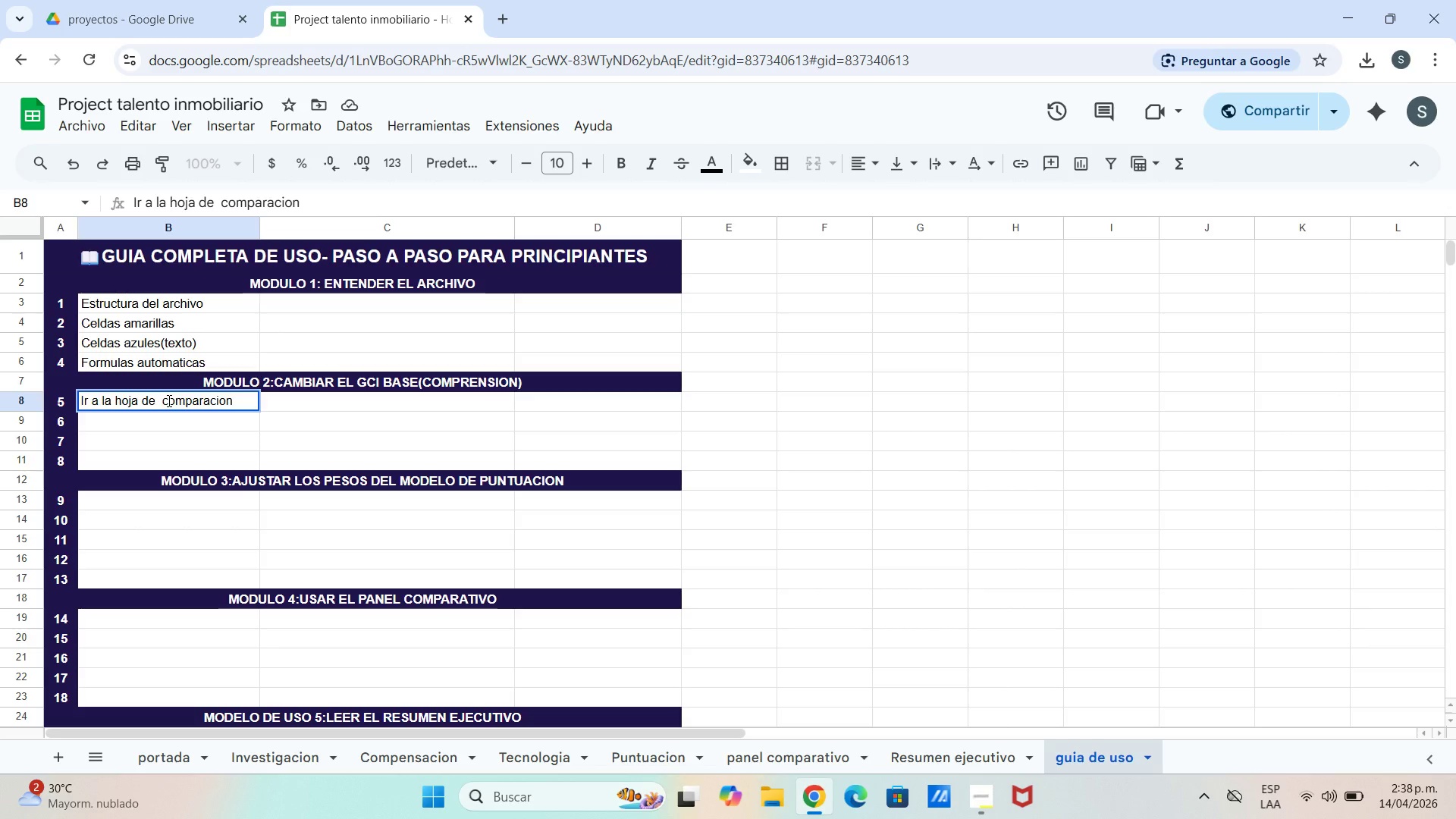 
key(Enter)
 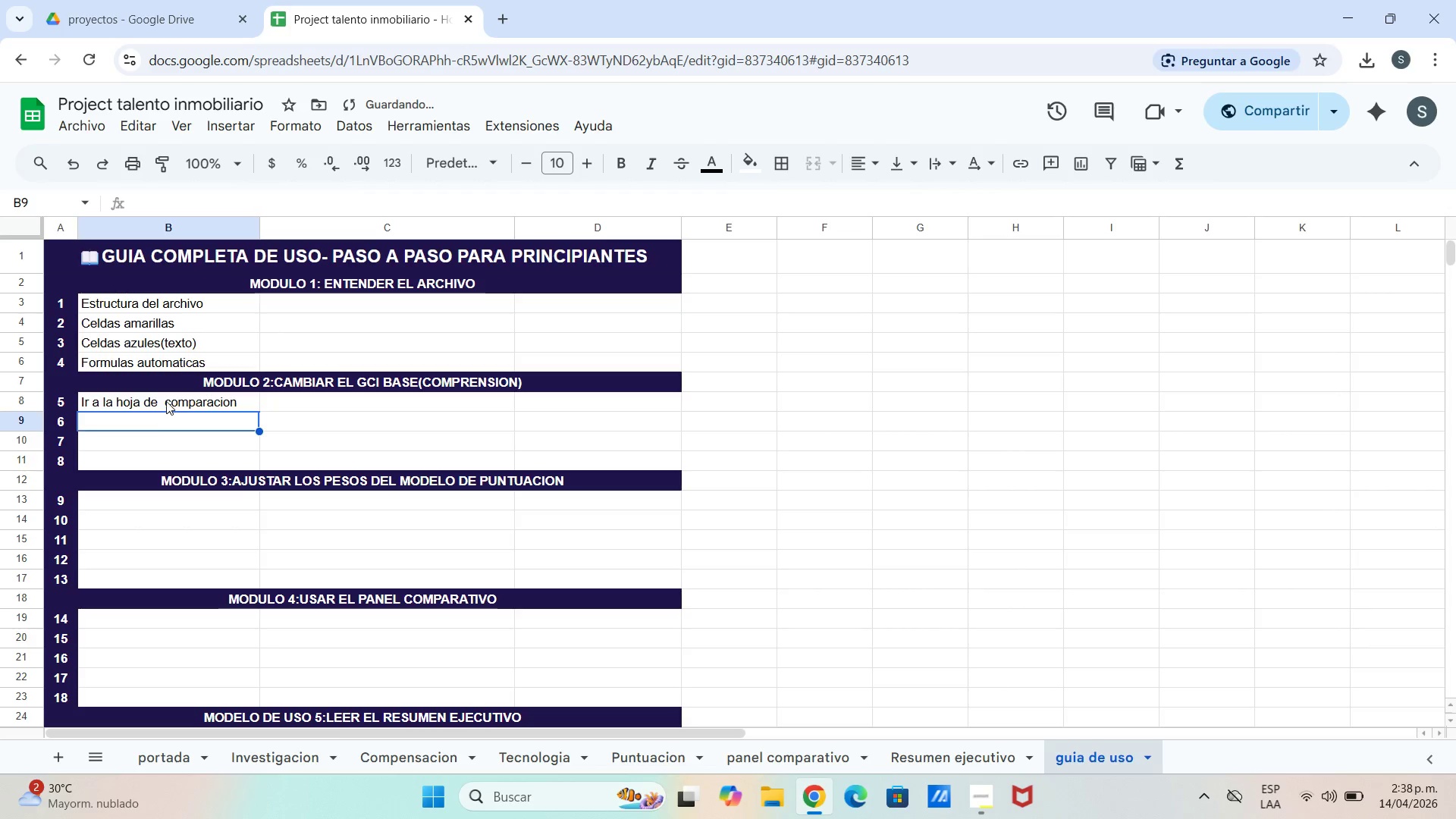 
double_click([165, 400])
 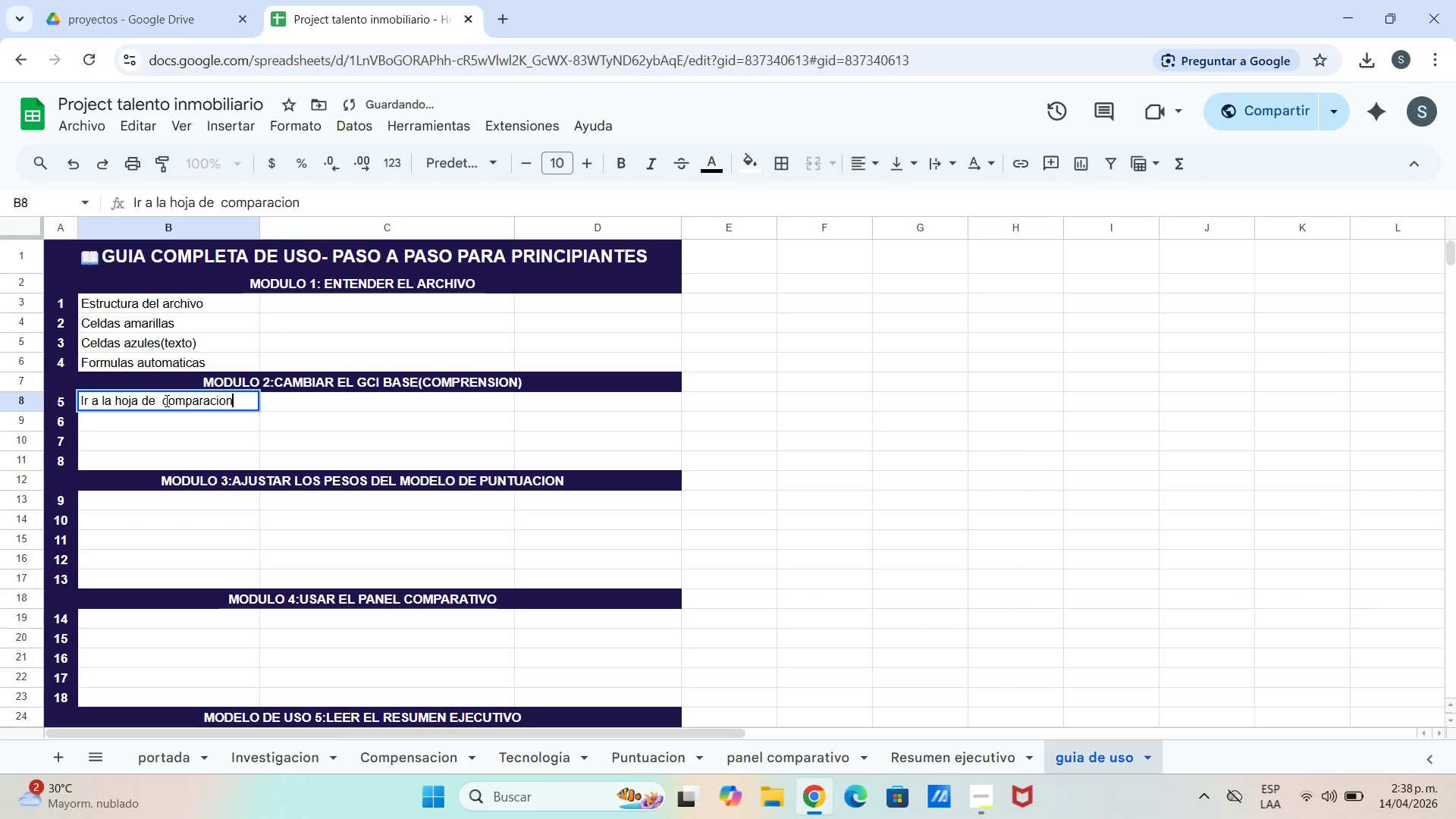 
left_click([165, 400])
 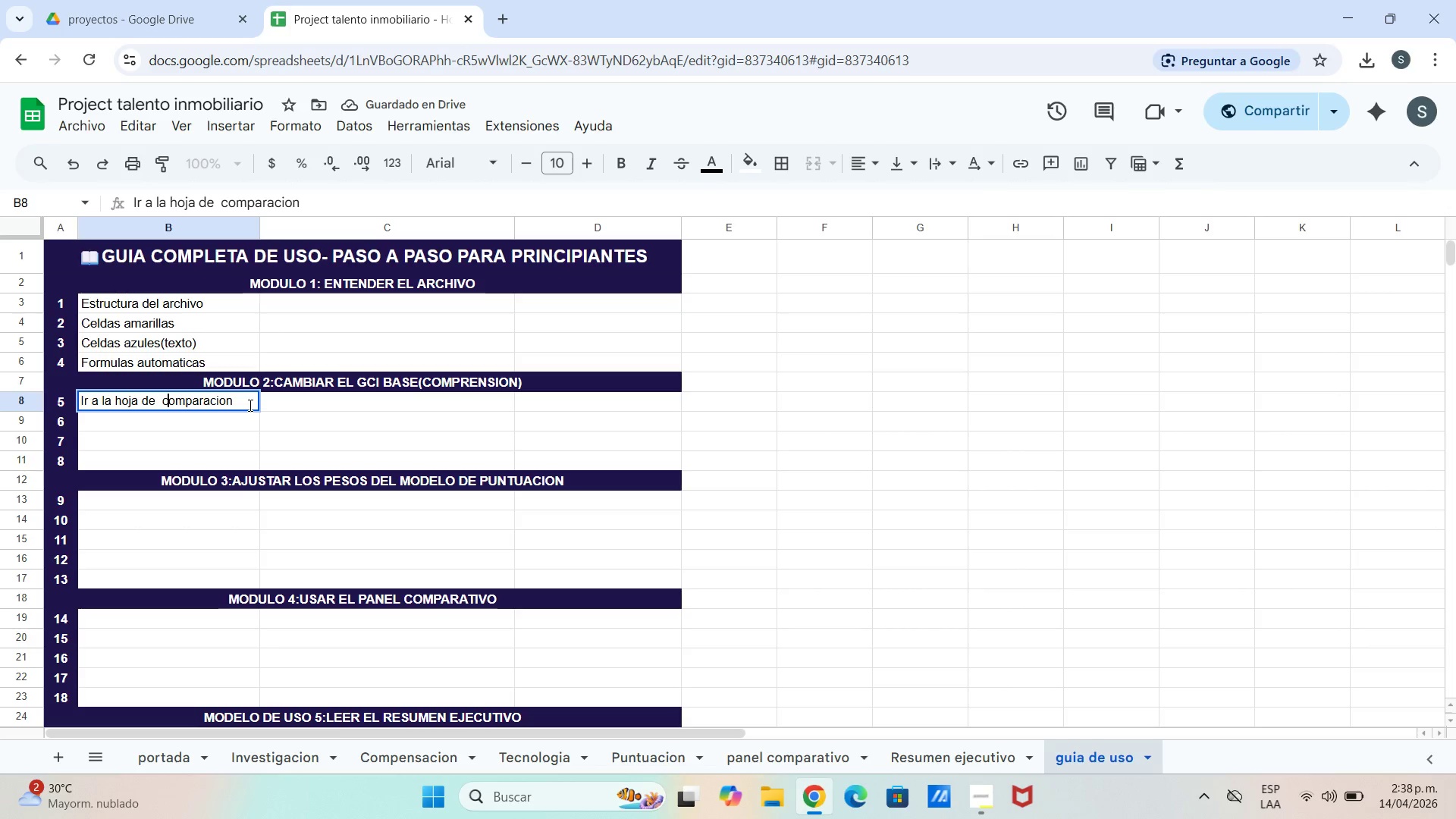 
key(Backspace)
 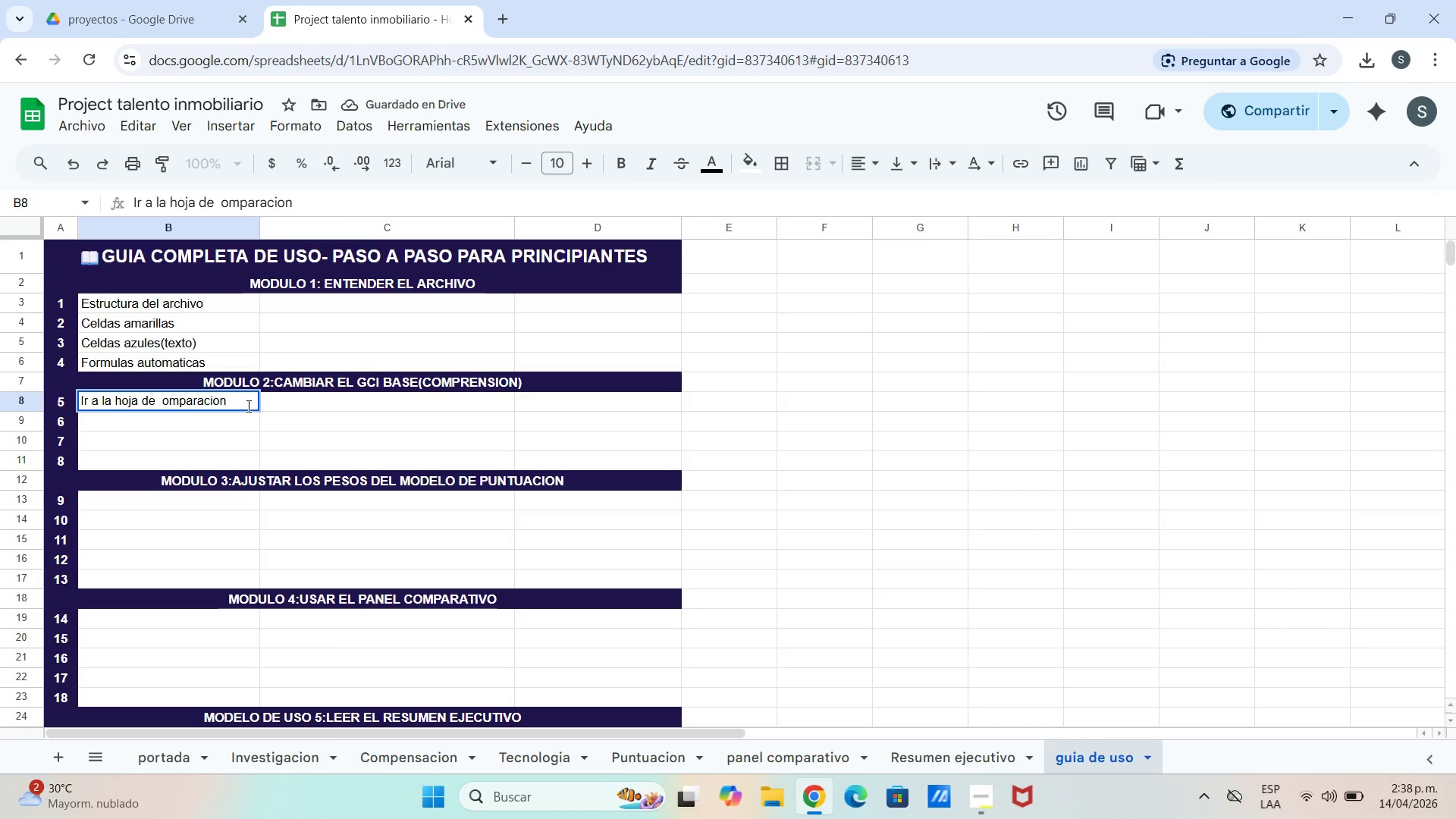 
key(Backspace)
 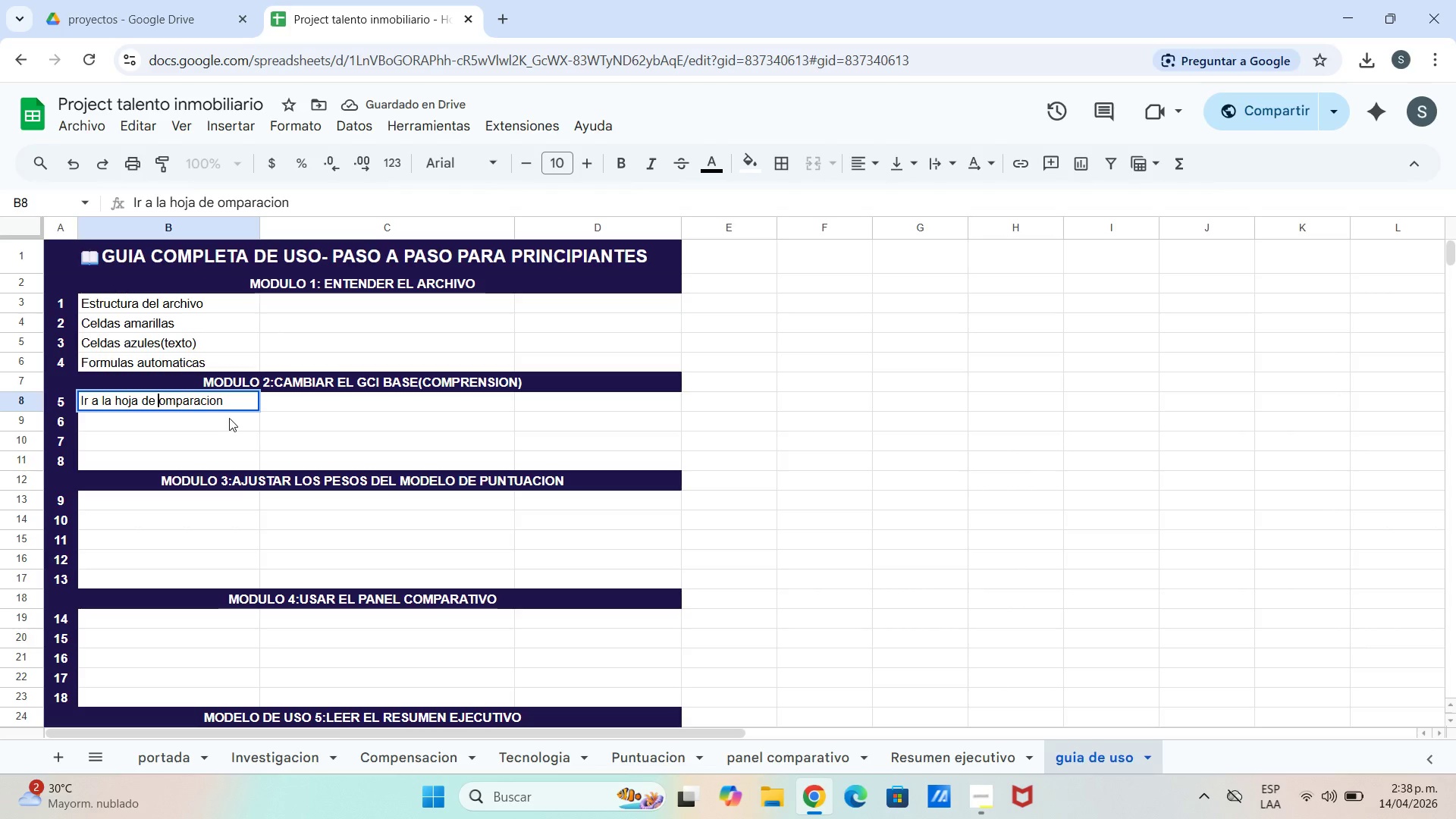 
key(C)
 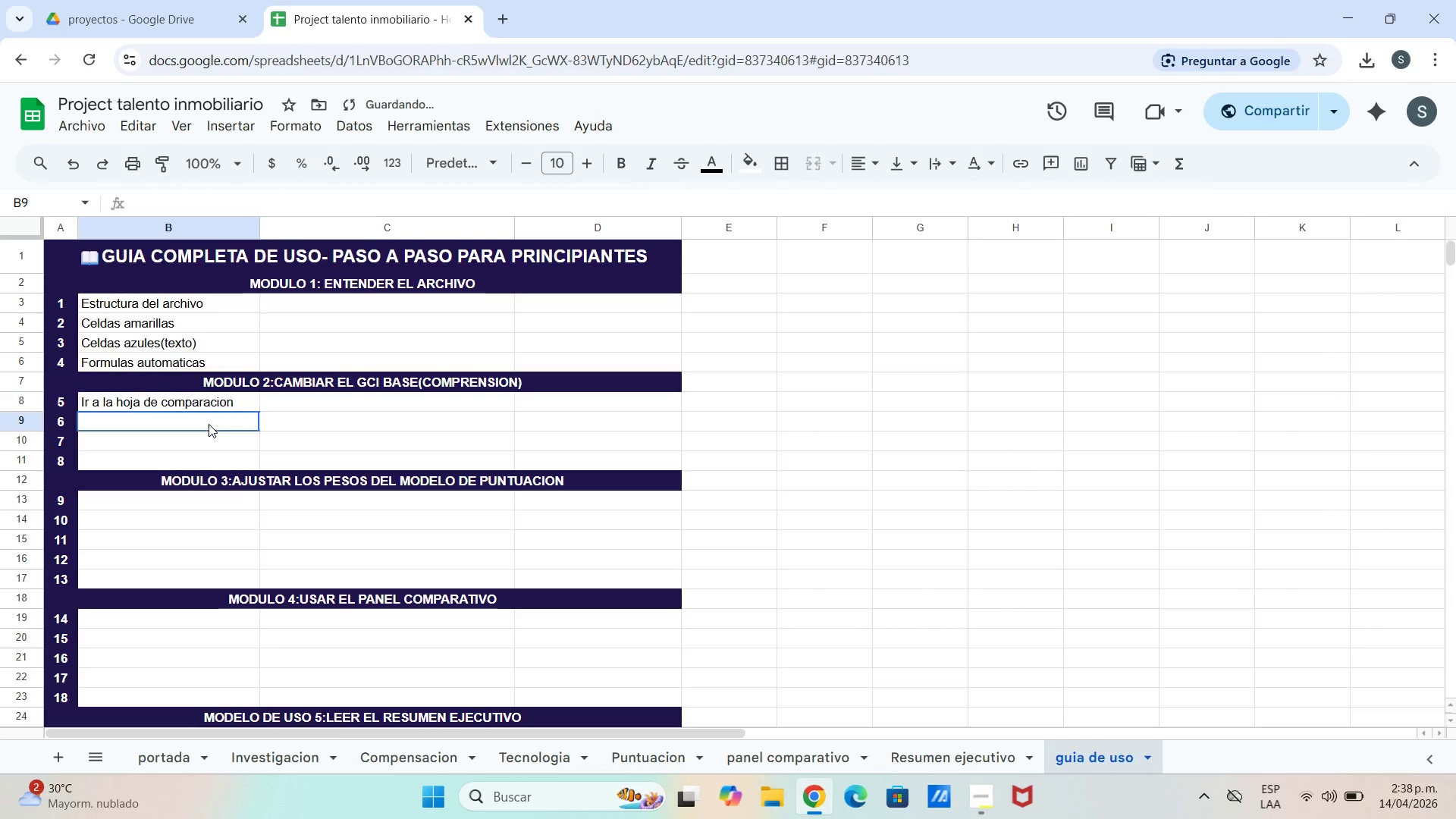 
double_click([208, 425])
 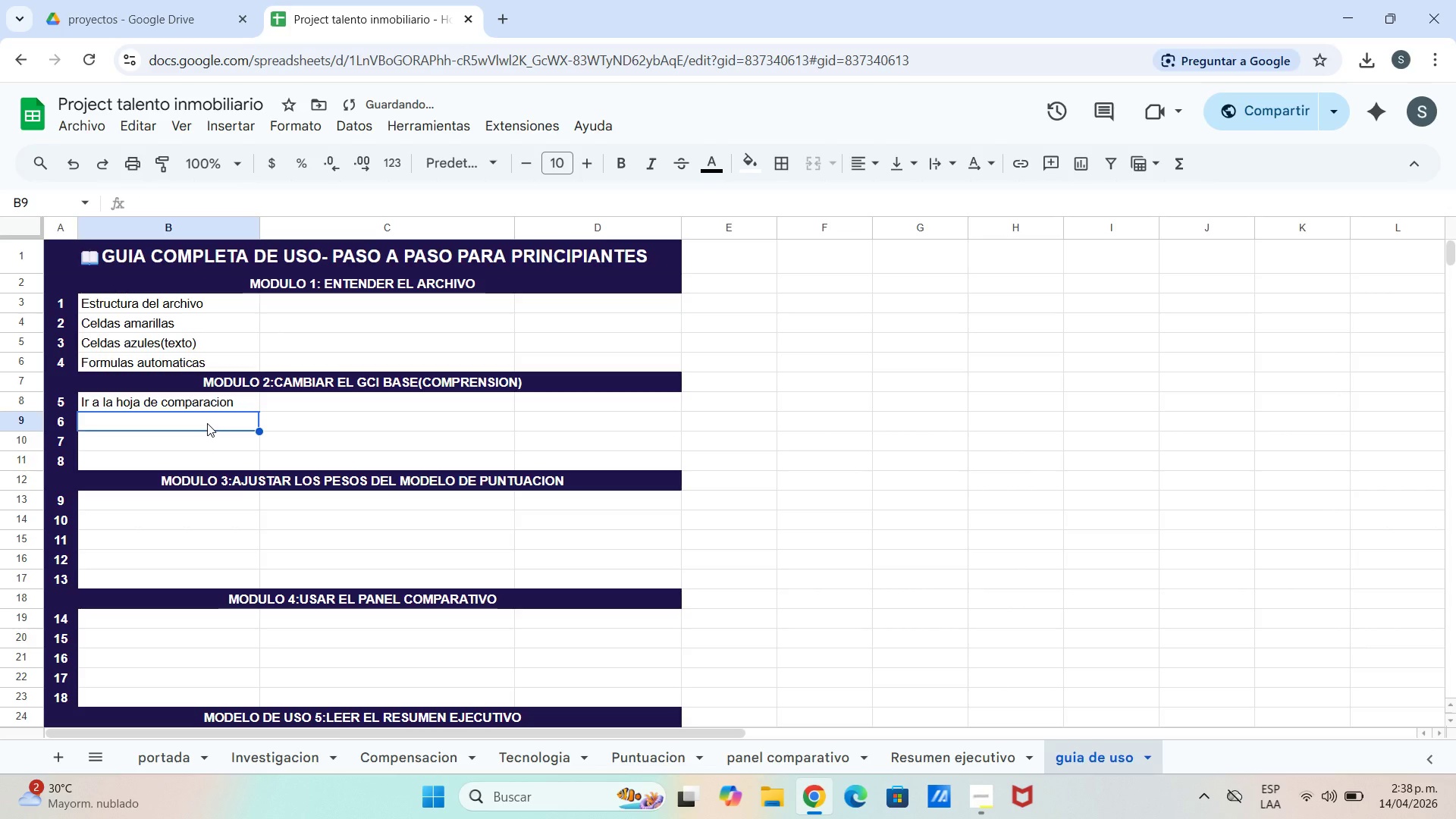 
type(Localizar la celda)
 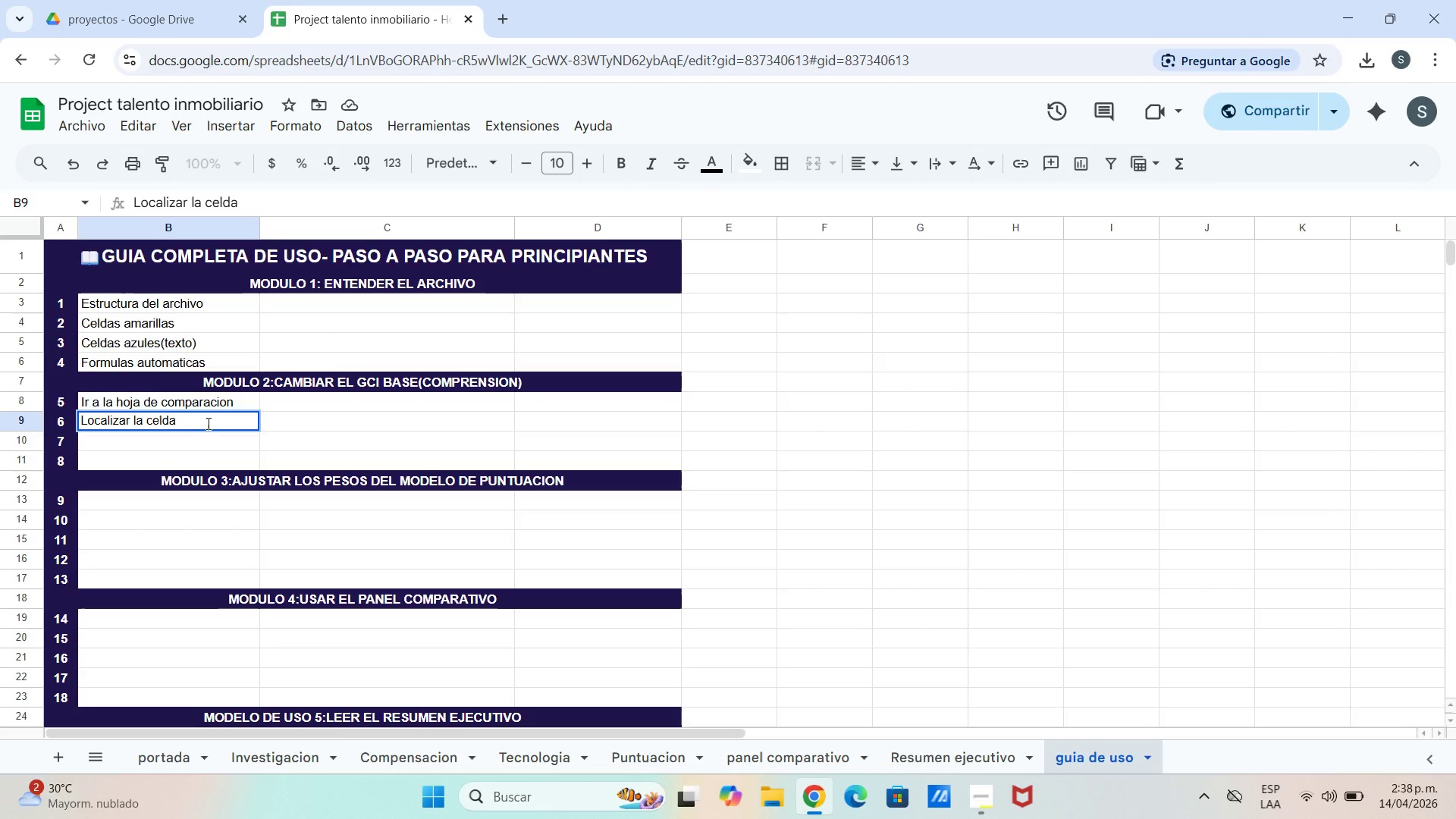 
type( b16)
key(Backspace)
key(Backspace)
key(Backspace)
type(B16)
 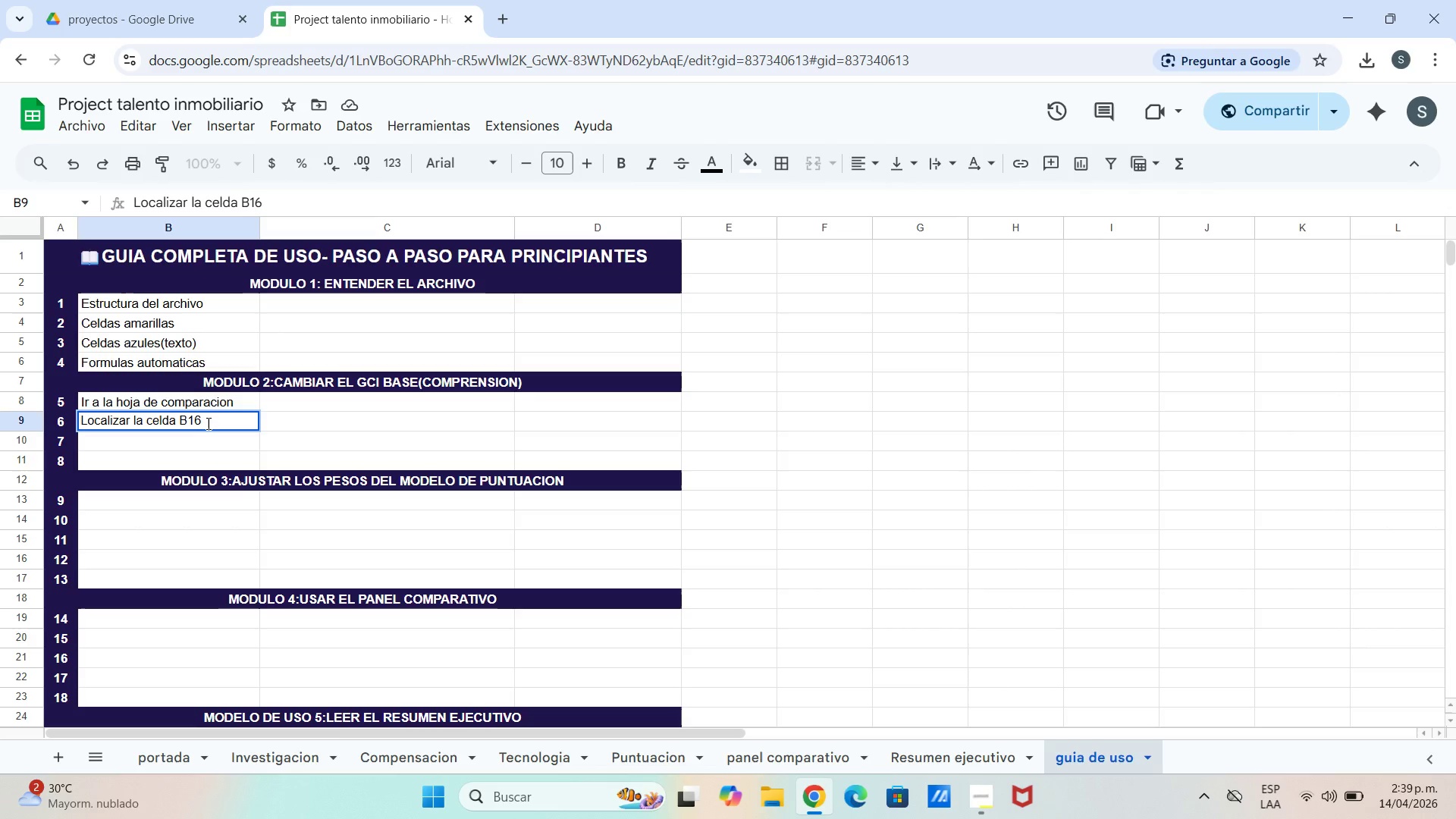 
key(Enter)
 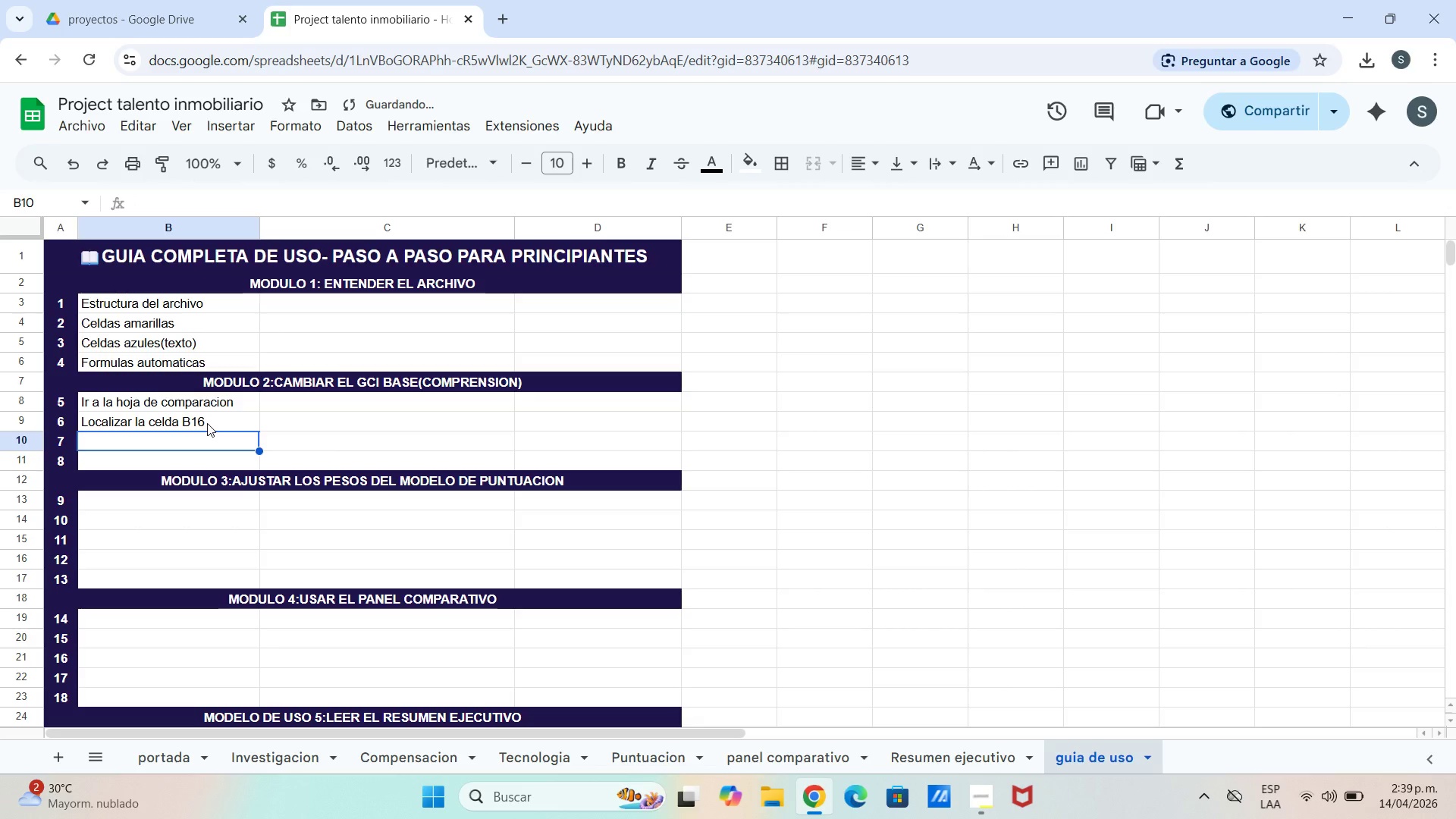 
type(Can)
key(Backspace)
type(mbiar el gci)
key(Backspace)
key(Backspace)
key(Backspace)
type(GCI)
 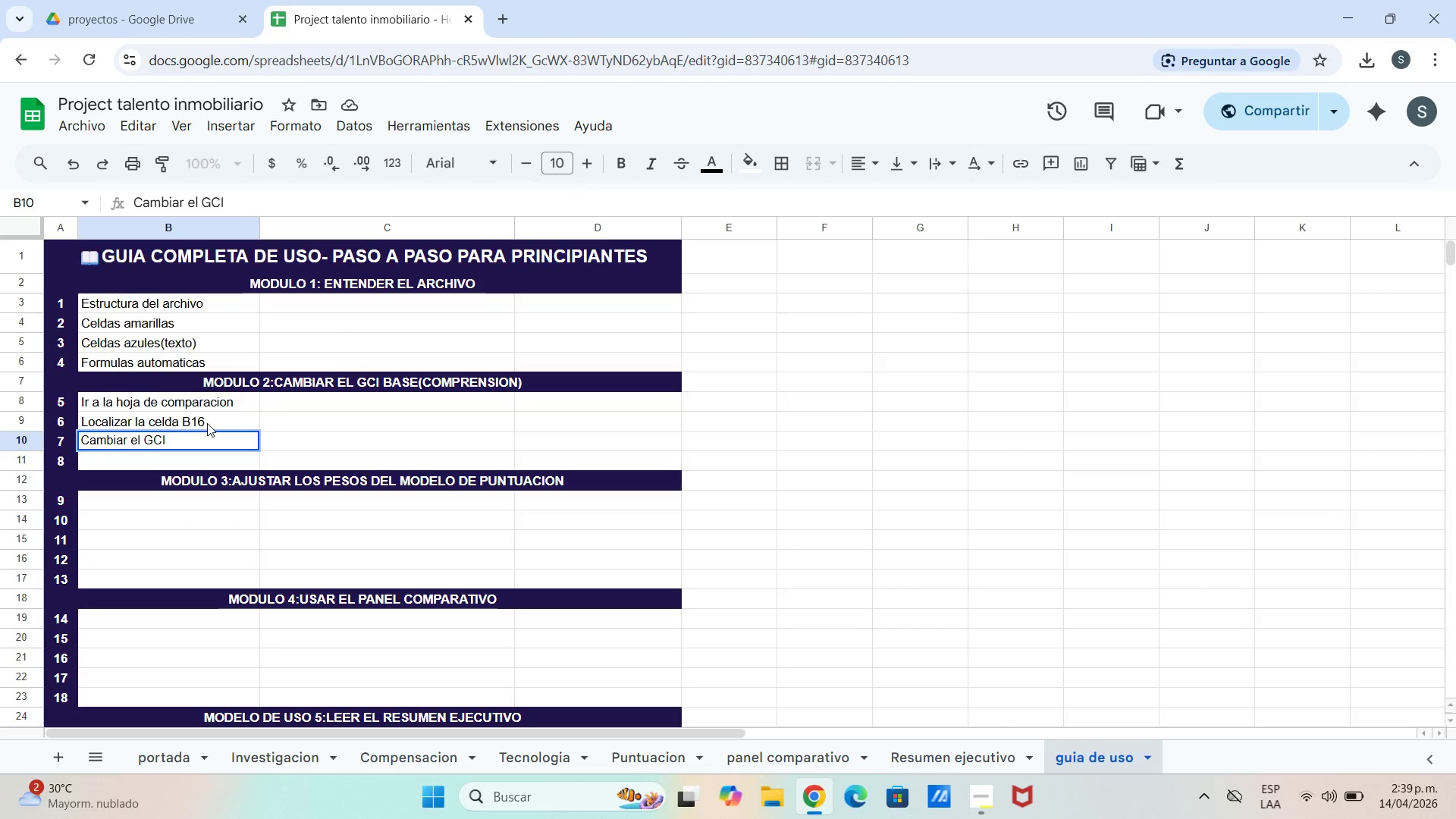 
key(Enter)
 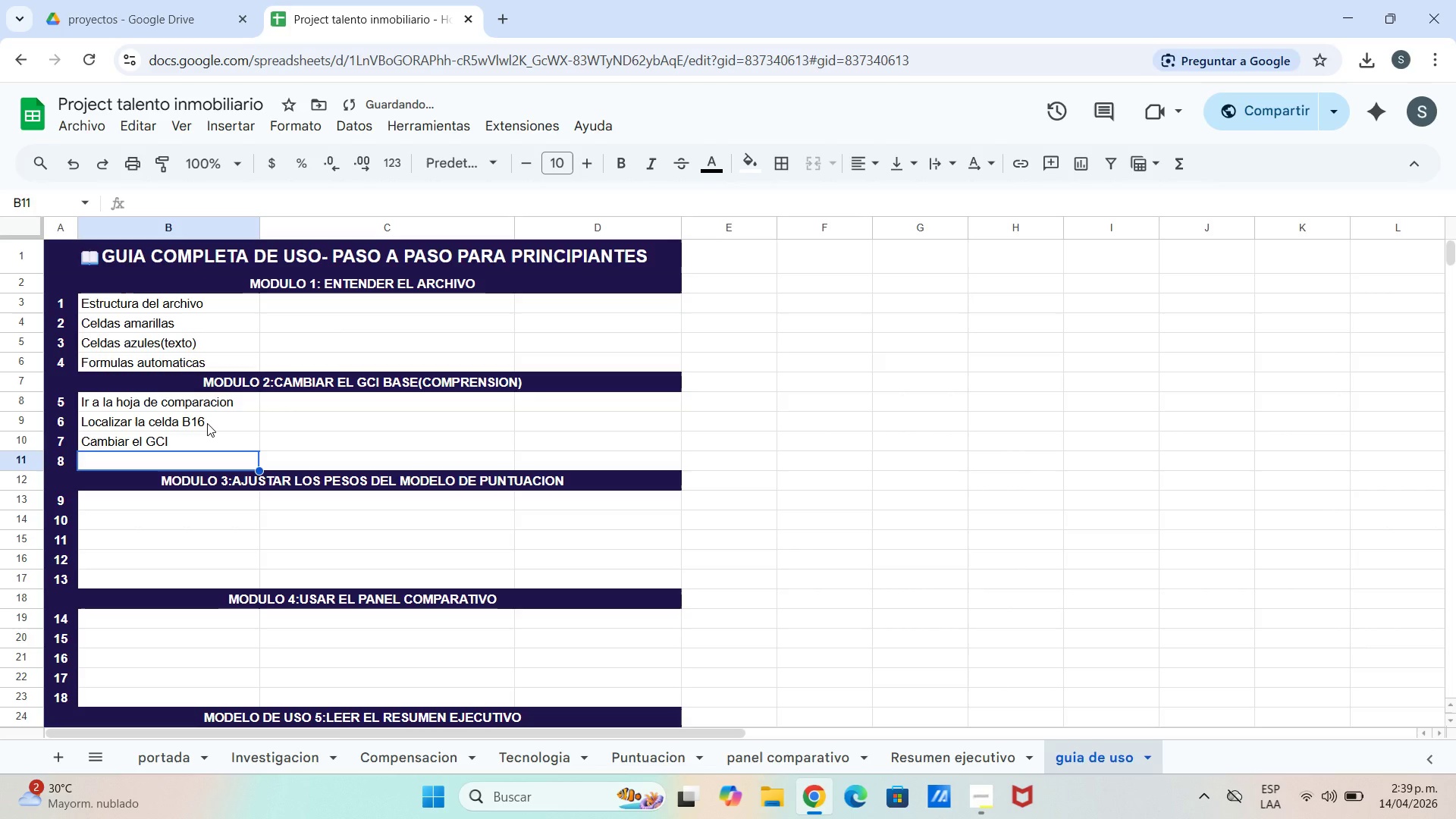 
type(Ver el impacto)
 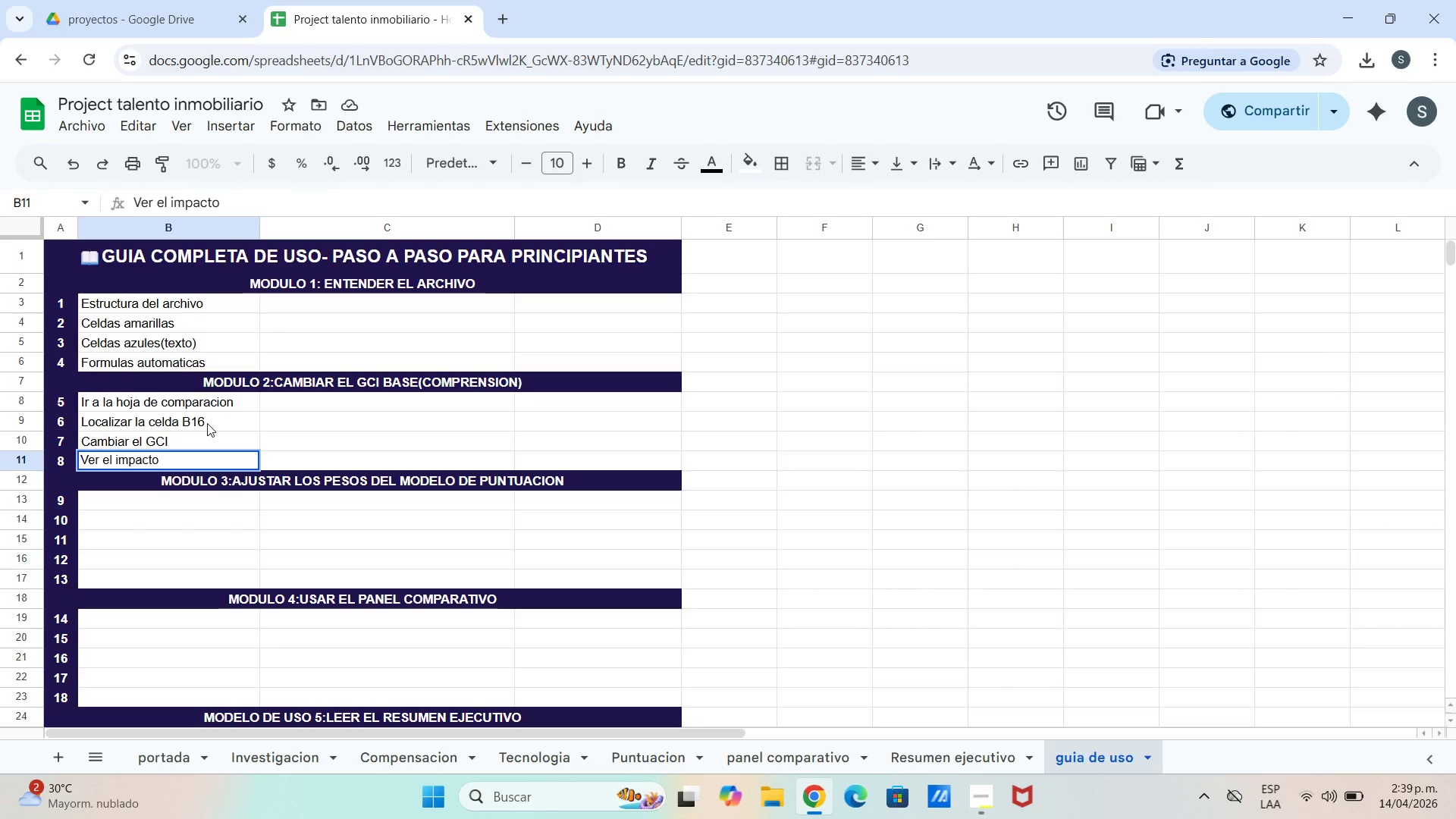 
key(Enter)
 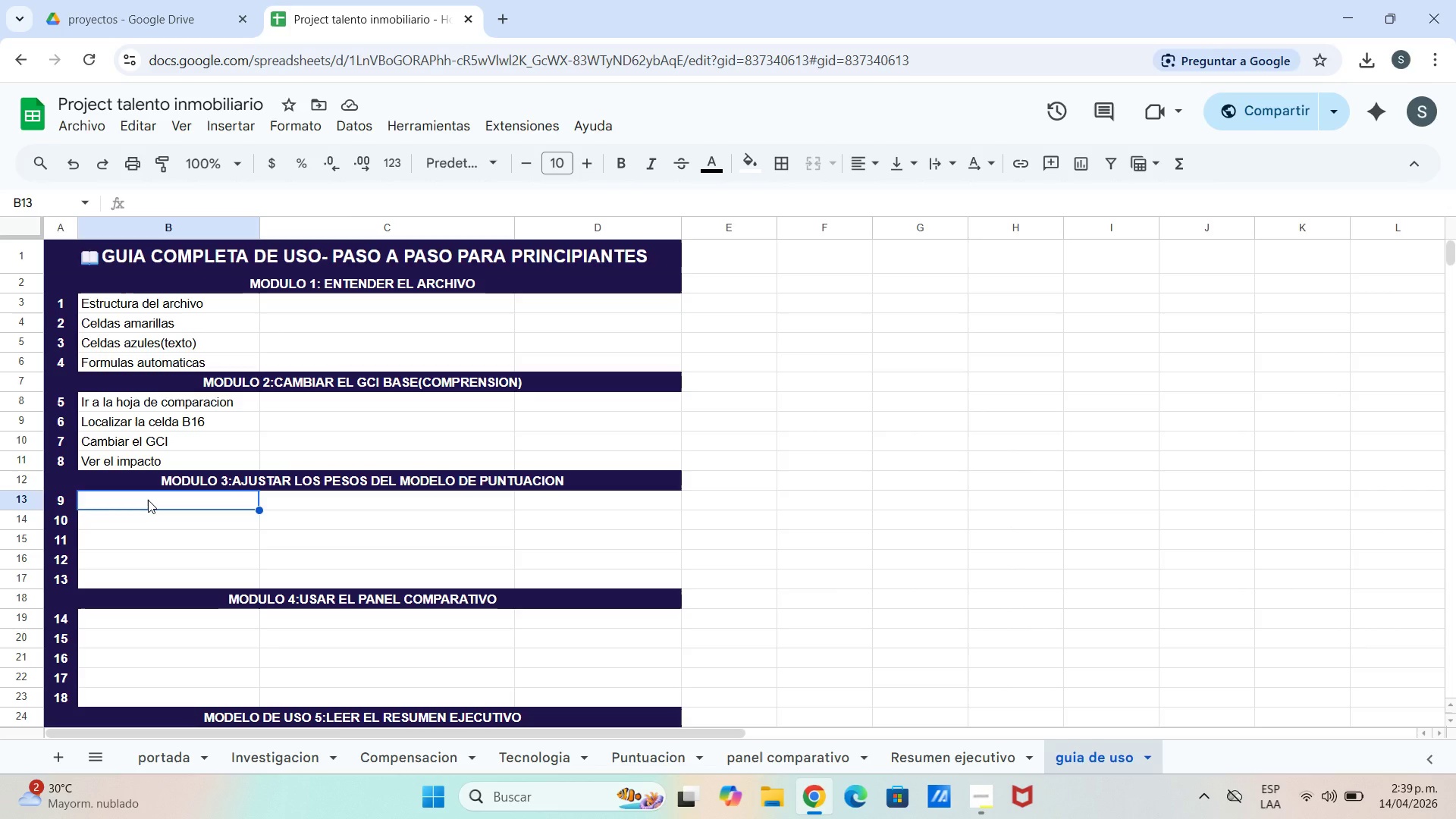 
wait(11.91)
 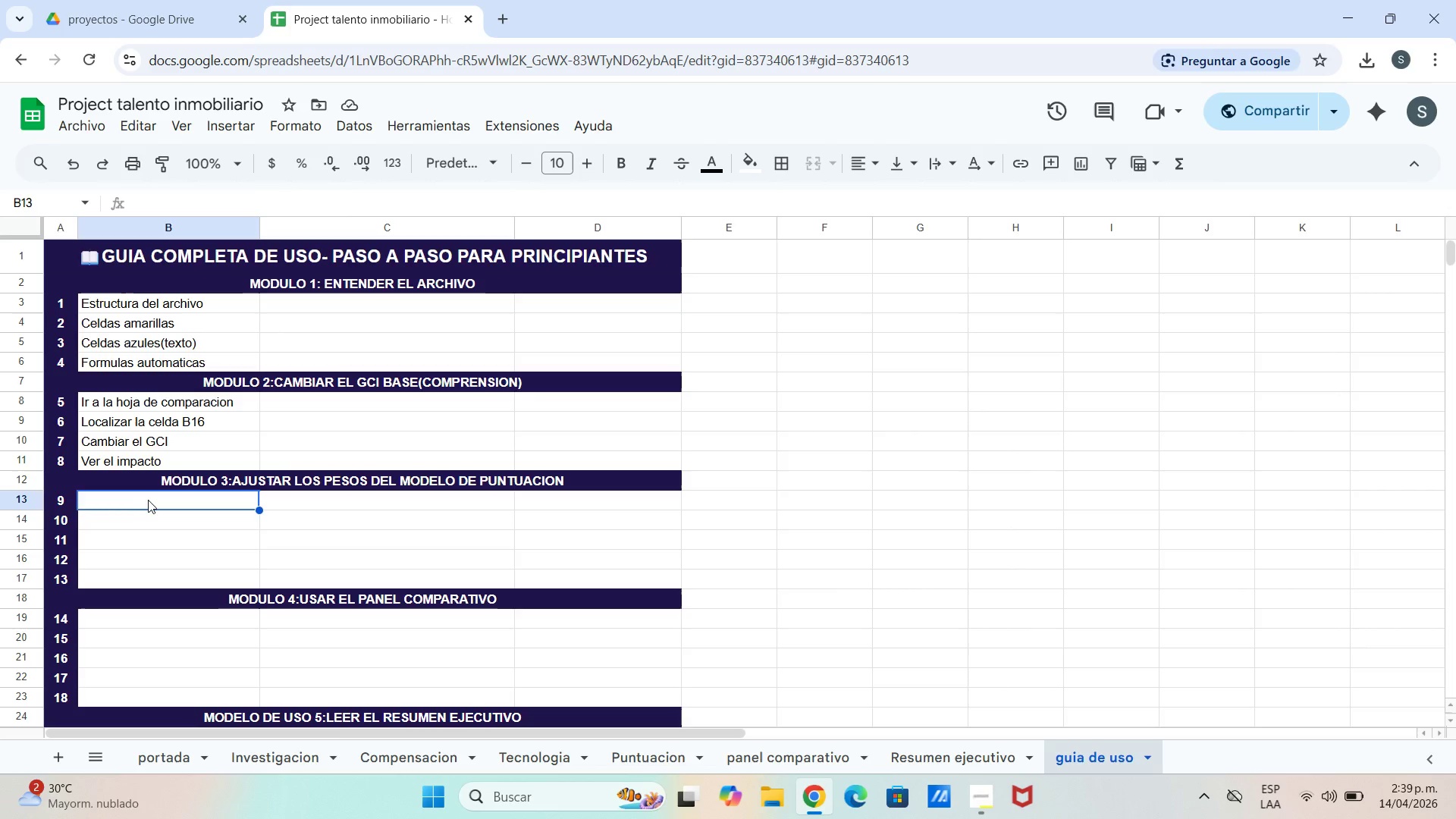 
type(Ir a la hoja puntuacion)
 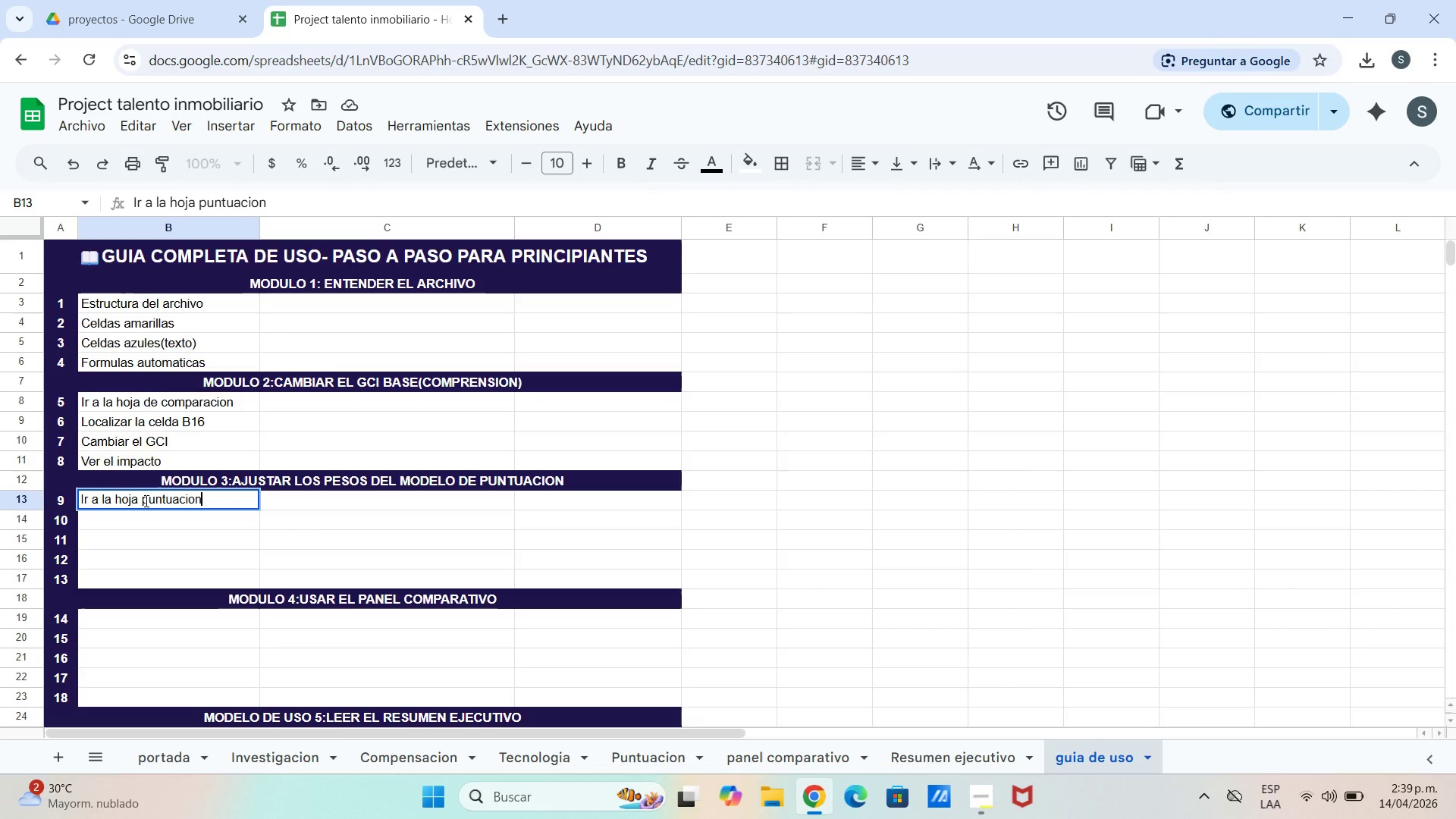 
key(Enter)
 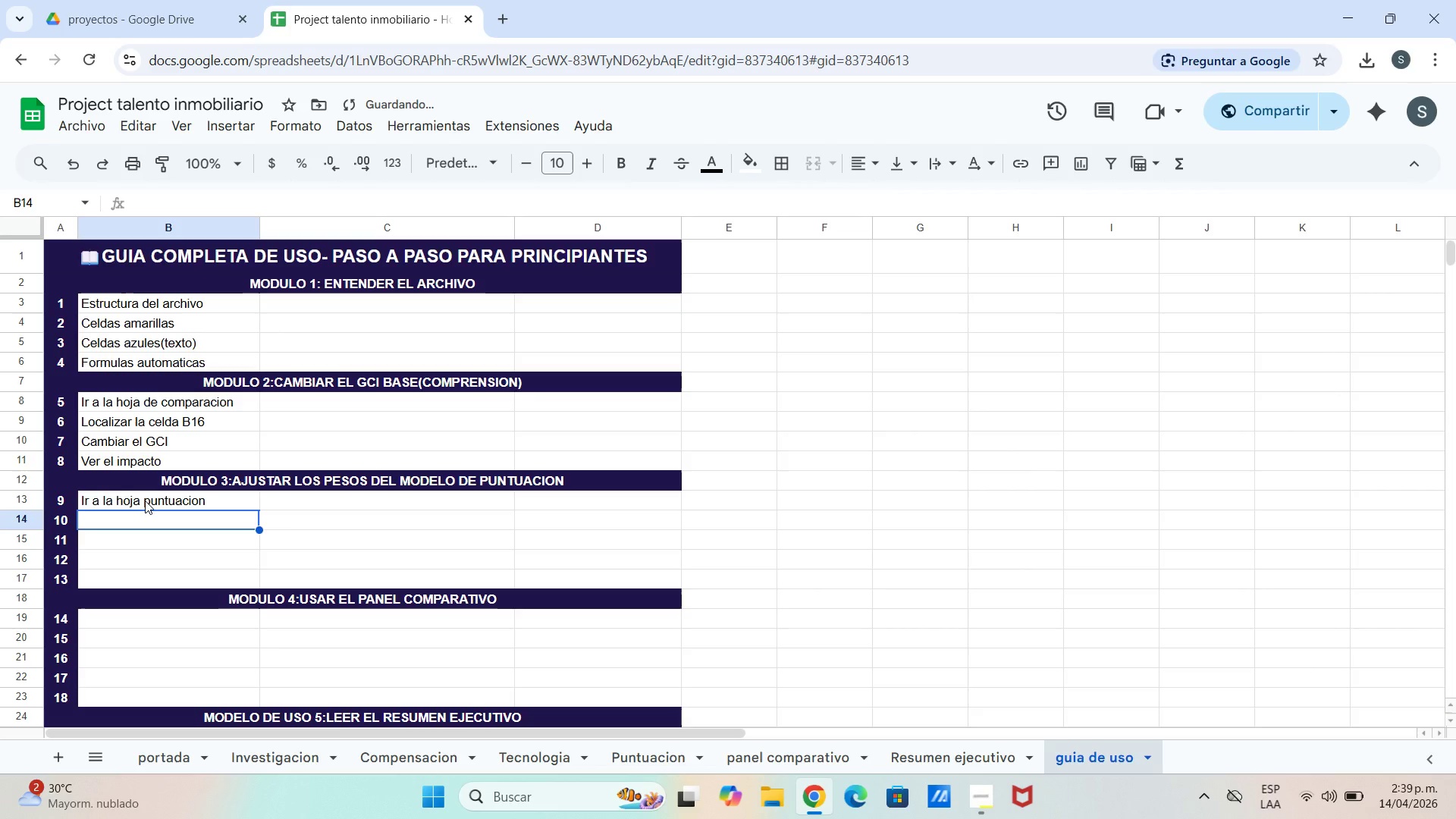 
type(Seccion de pesos *filas 5-)
key(Backspace)
type( a 10()
 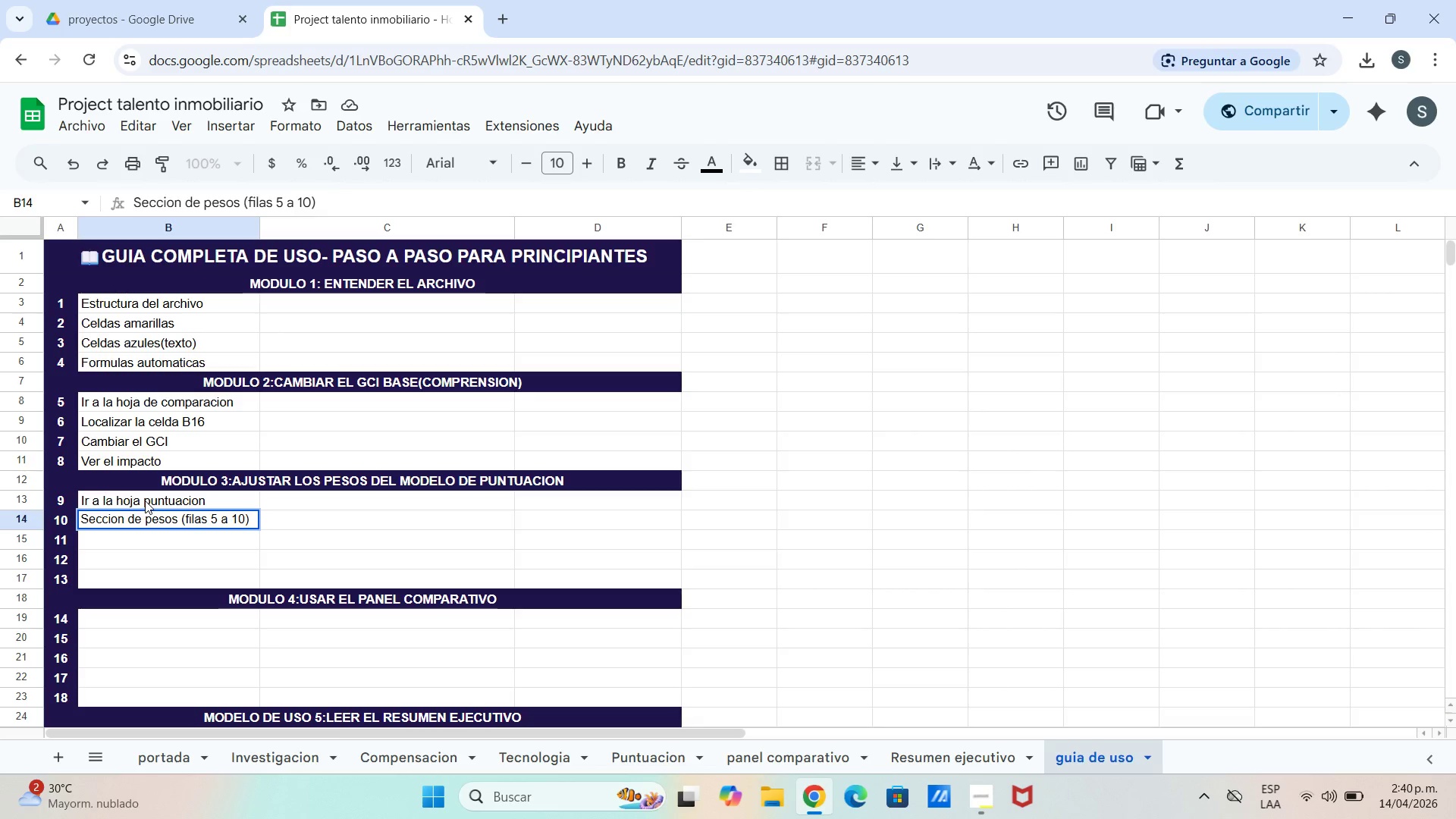 
key(Enter)
 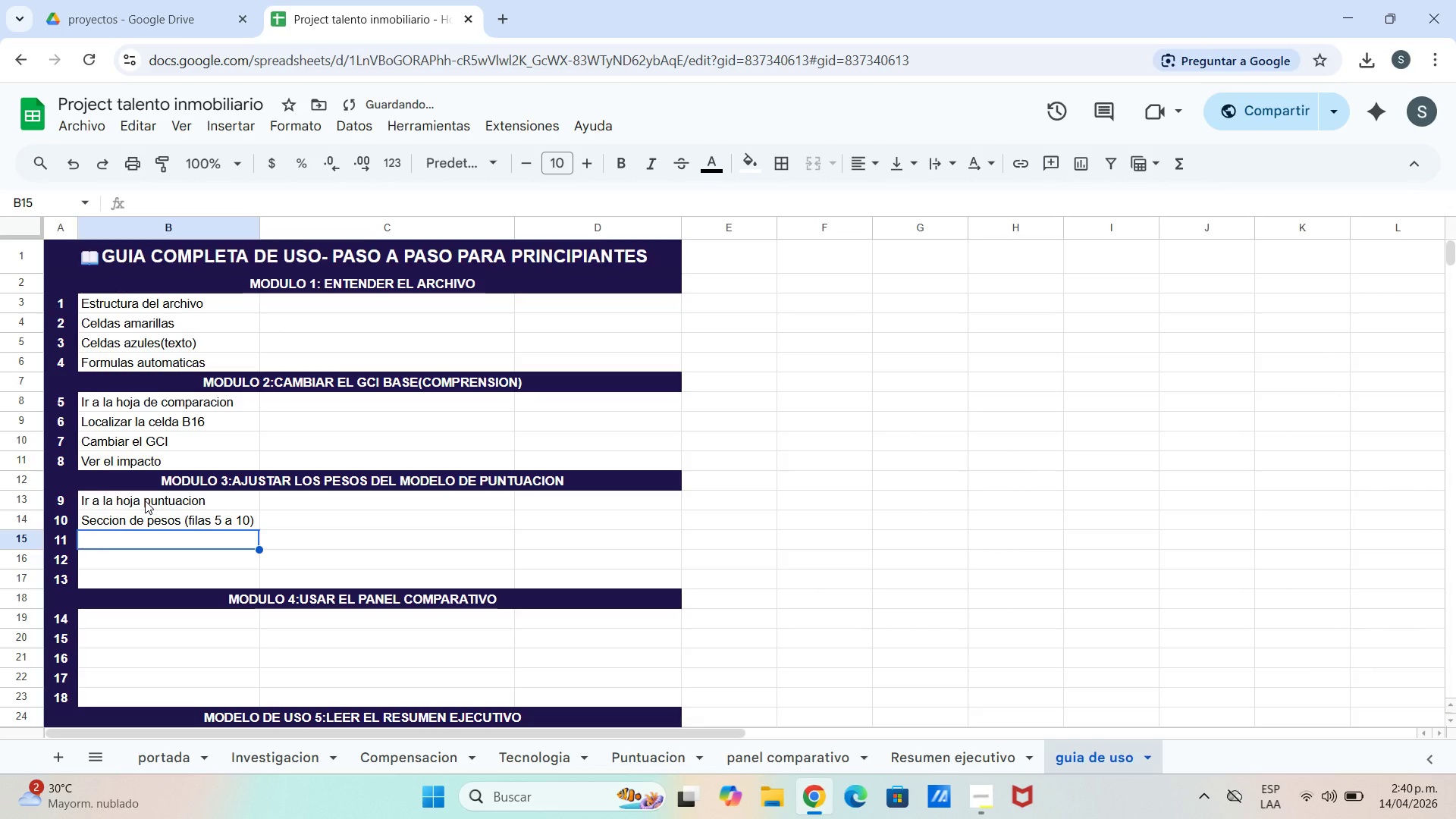 
type(Cambiar un paso)
 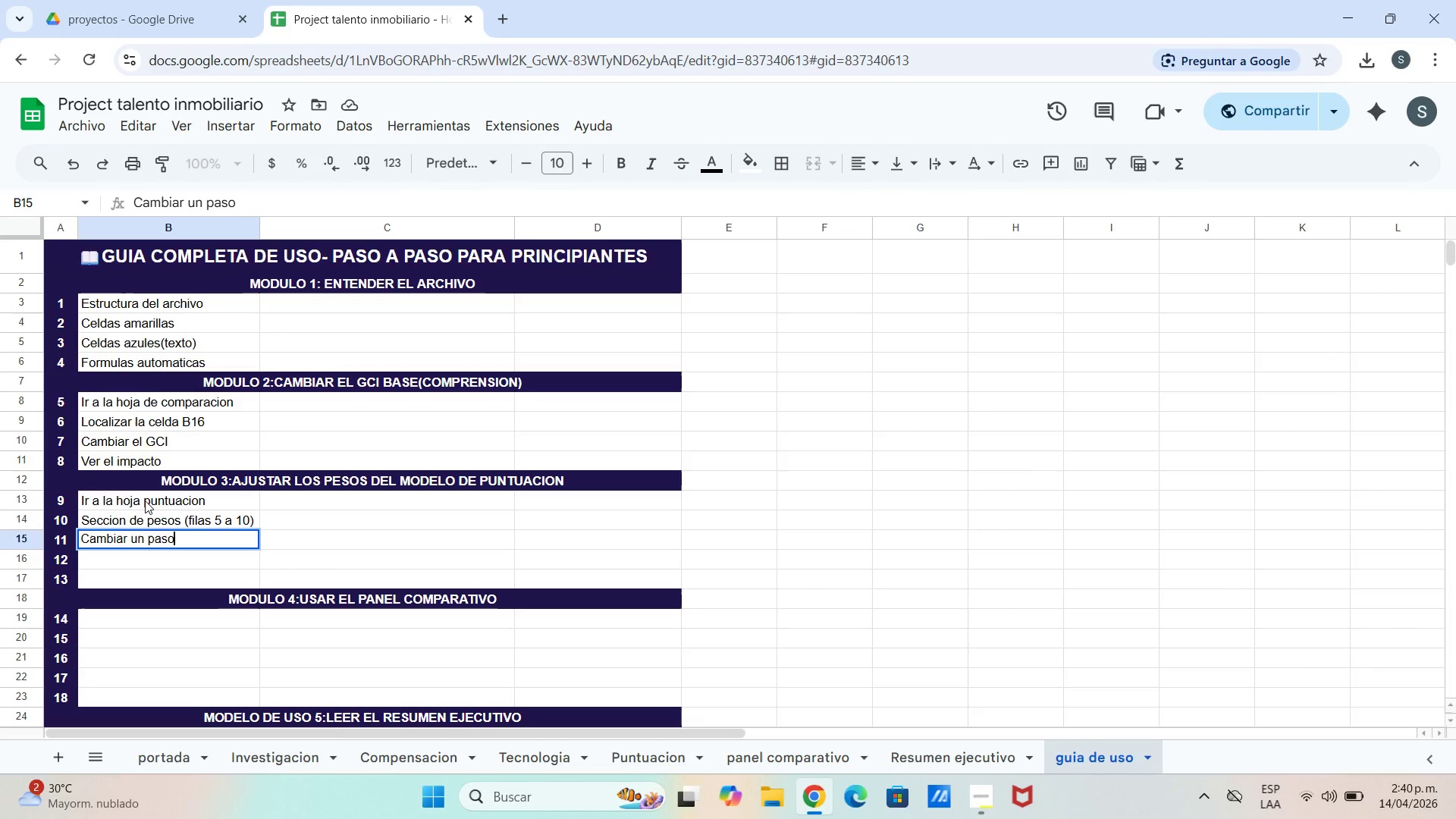 
key(Enter)
 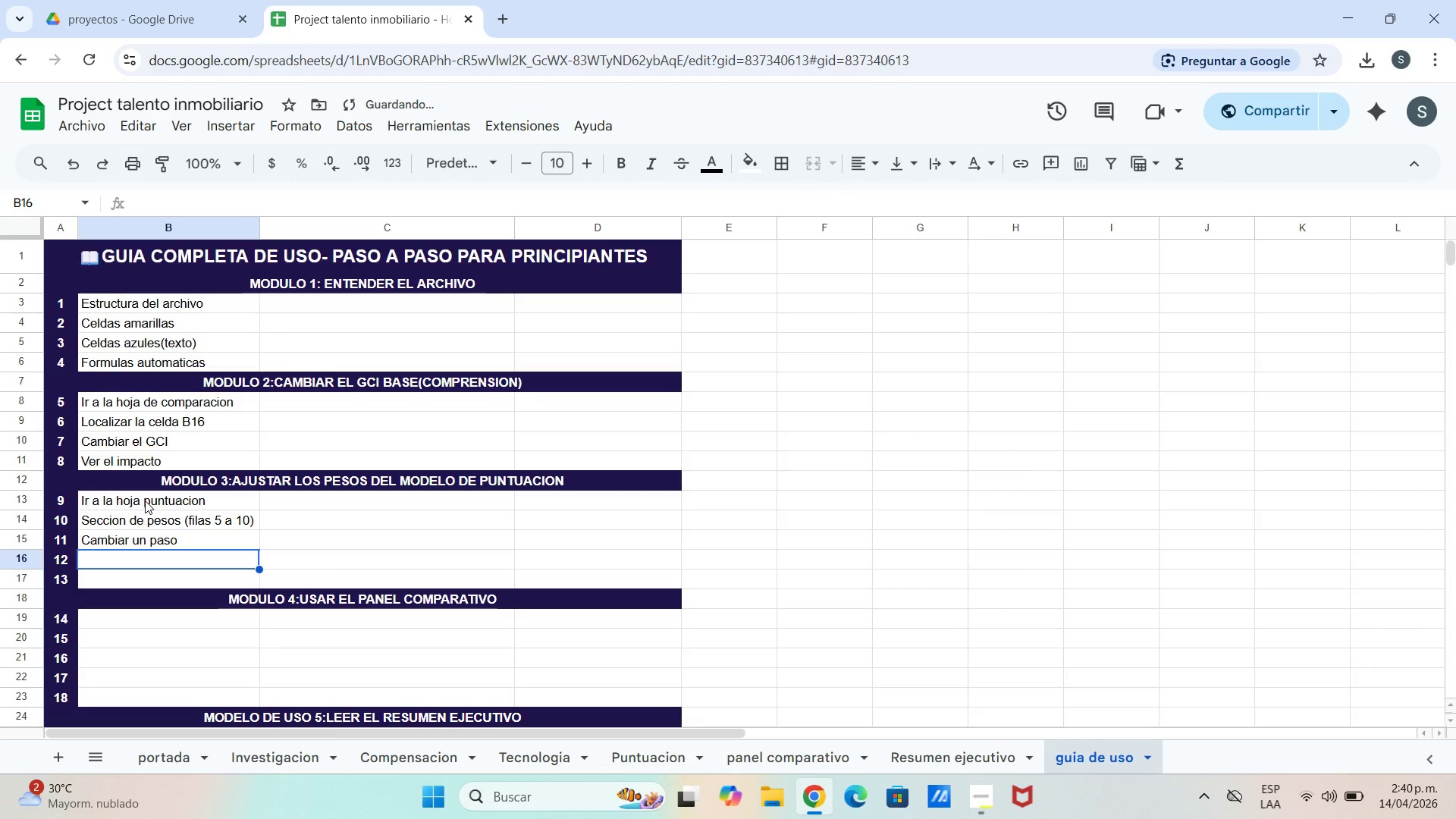 
type(Verificar que suman 100%)
 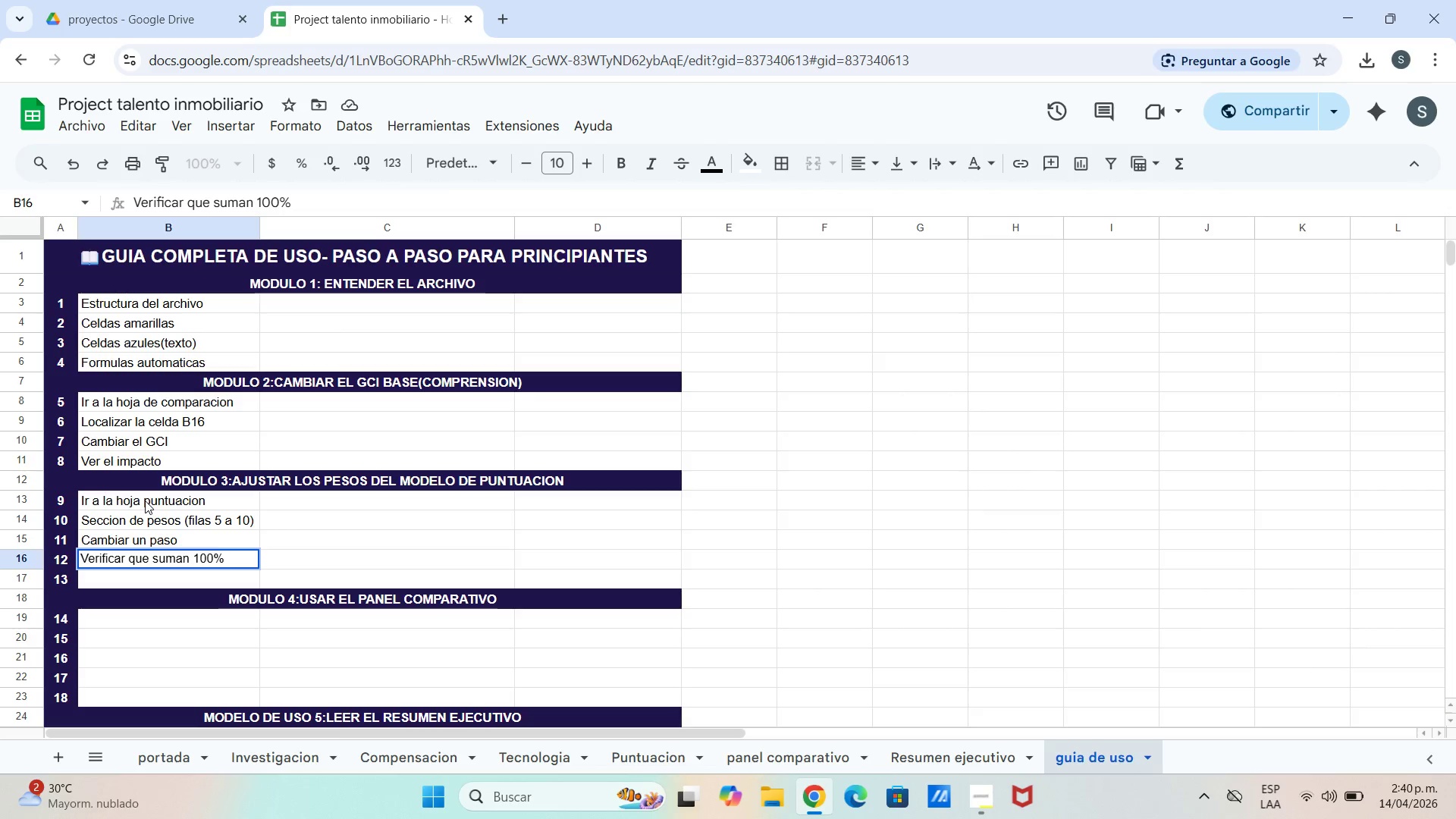 
key(Enter)
 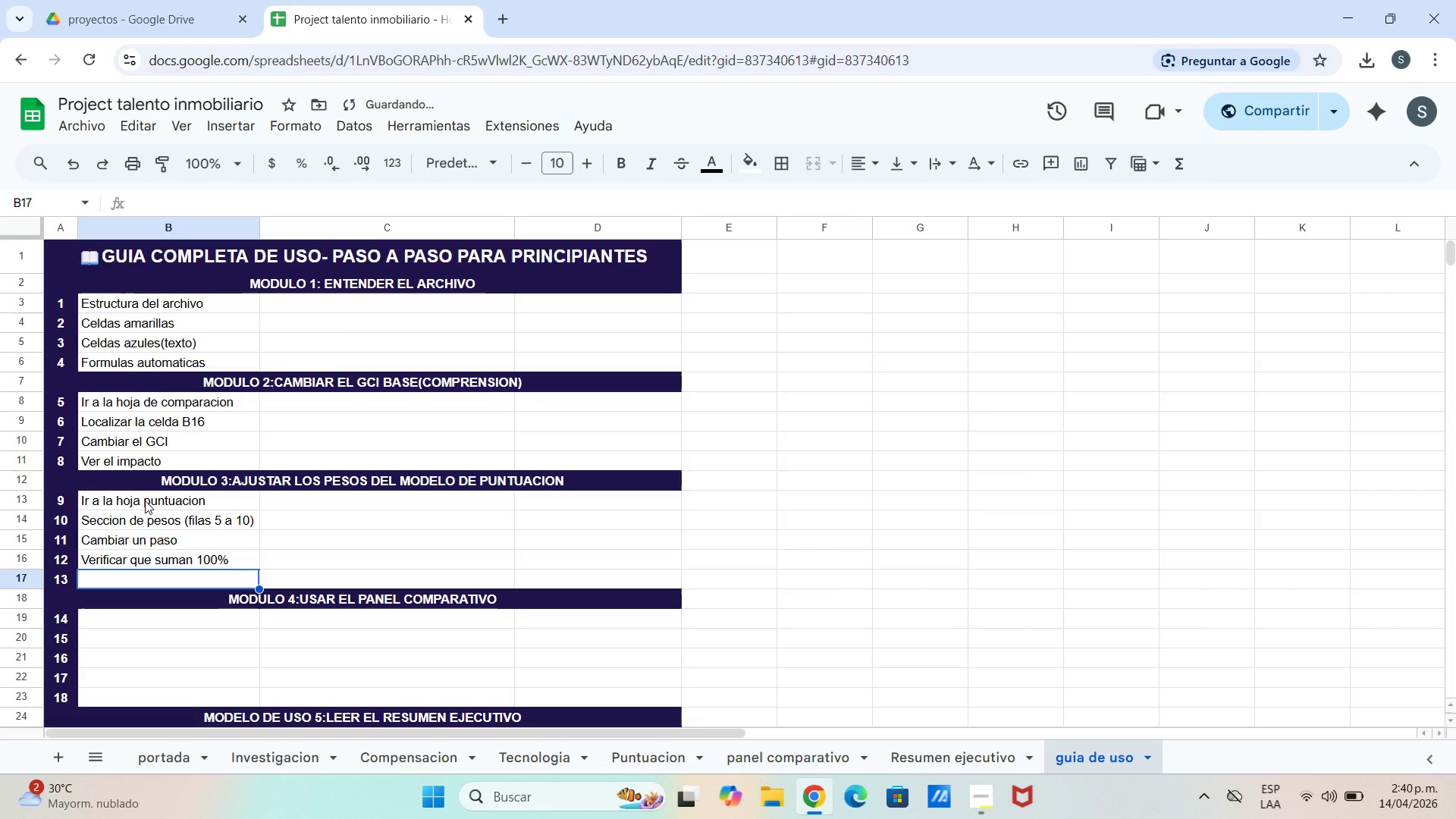 
type(Ver ls )
key(Backspace)
key(Backspace)
key(Backspace)
type(los scroes)
key(Backspace)
key(Backspace)
key(Backspace)
key(Backspace)
type(ores actualizados)
 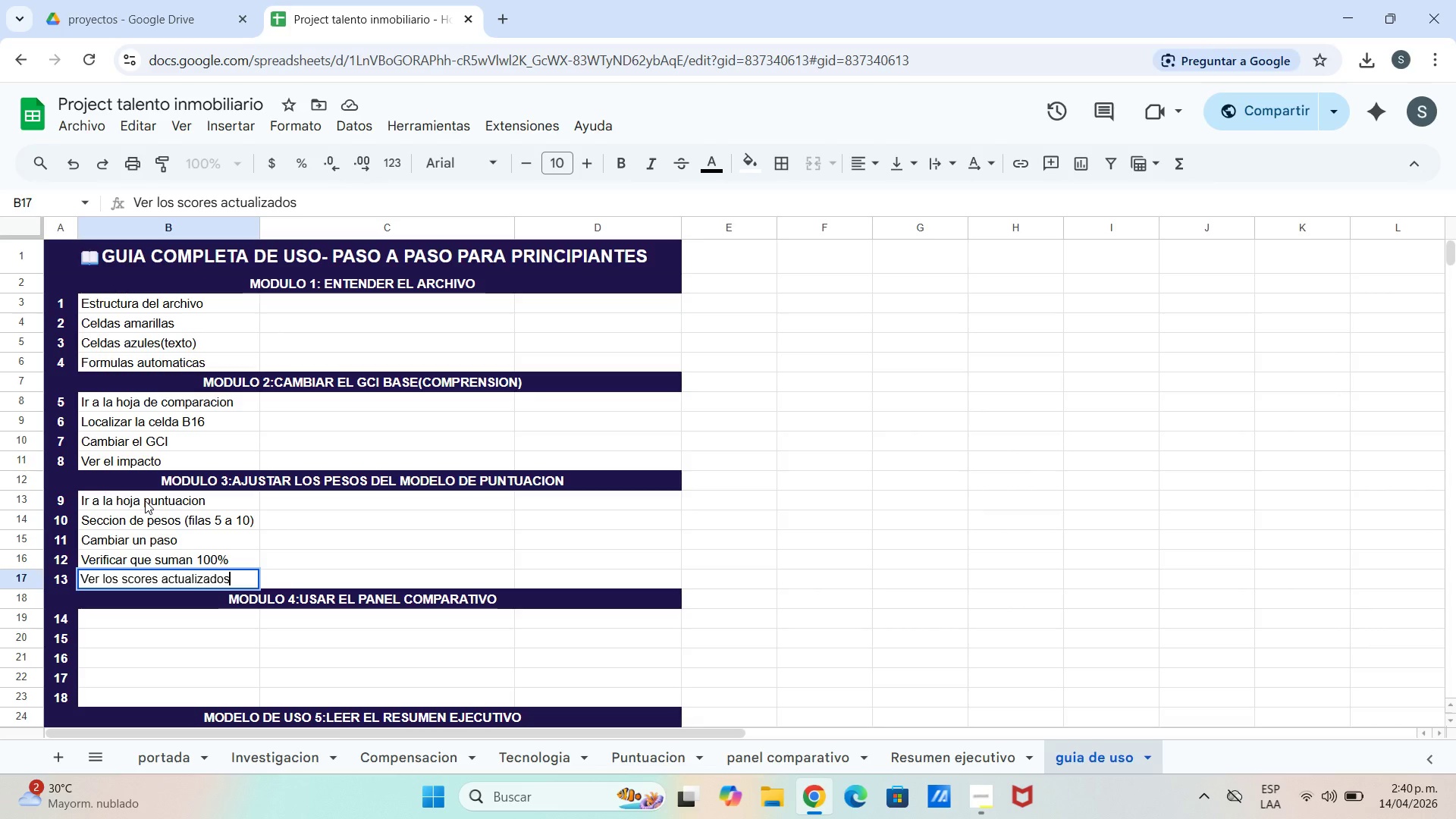 
scroll: coordinate [254, 515], scroll_direction: down, amount: 3.0
 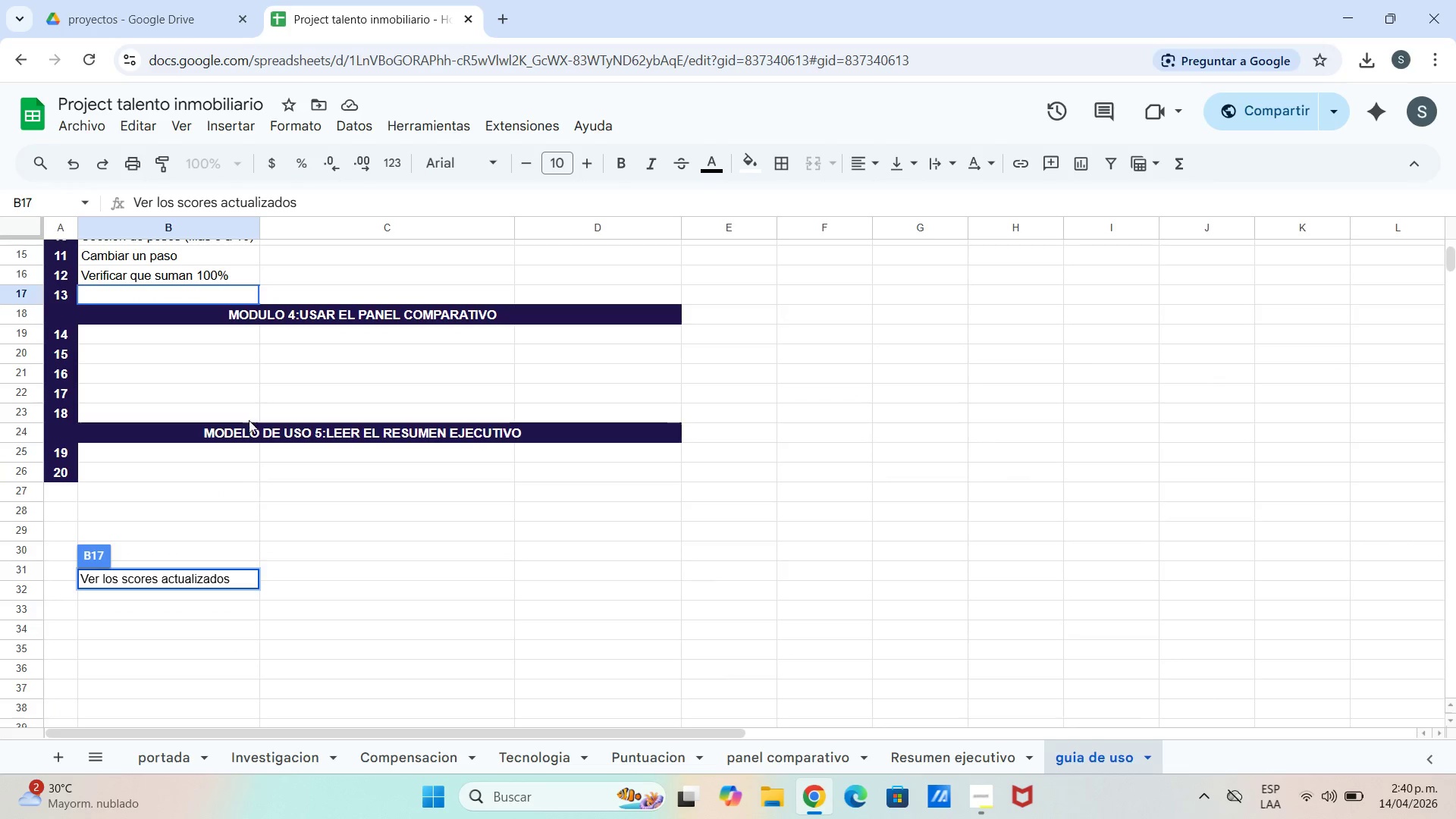 
scroll: coordinate [235, 506], scroll_direction: up, amount: 4.0
 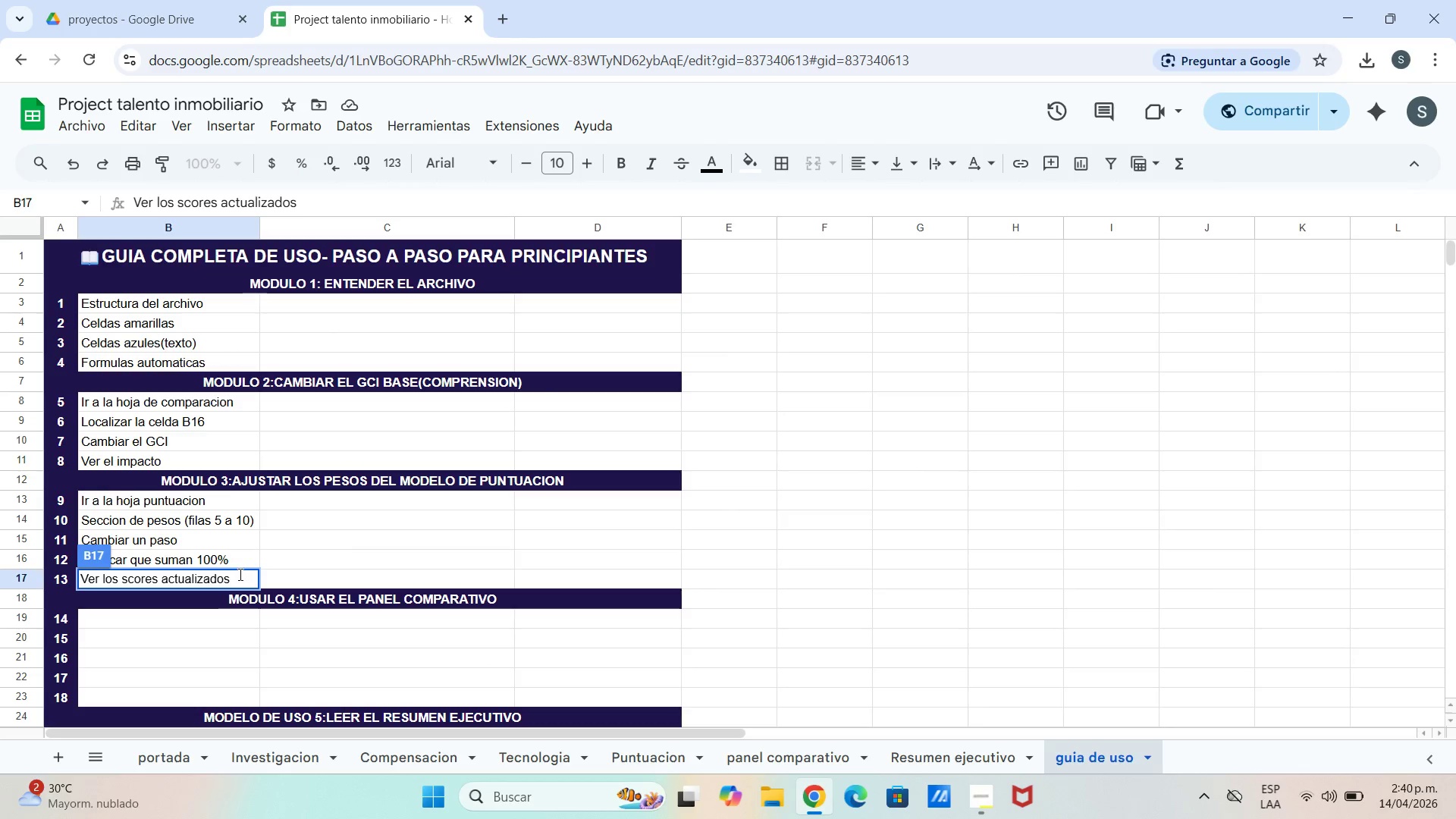 
left_click([253, 604])
 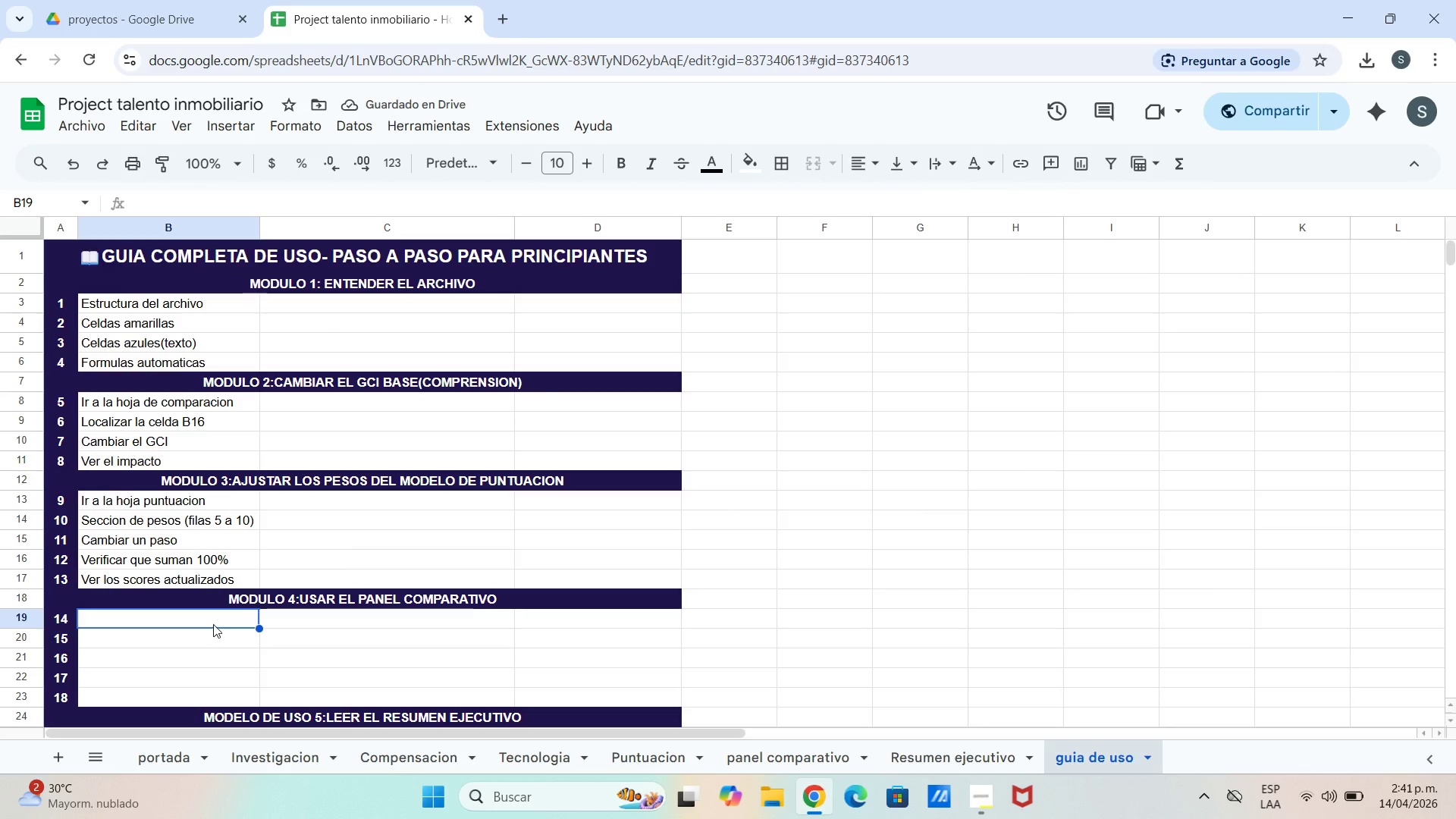 
wait(8.78)
 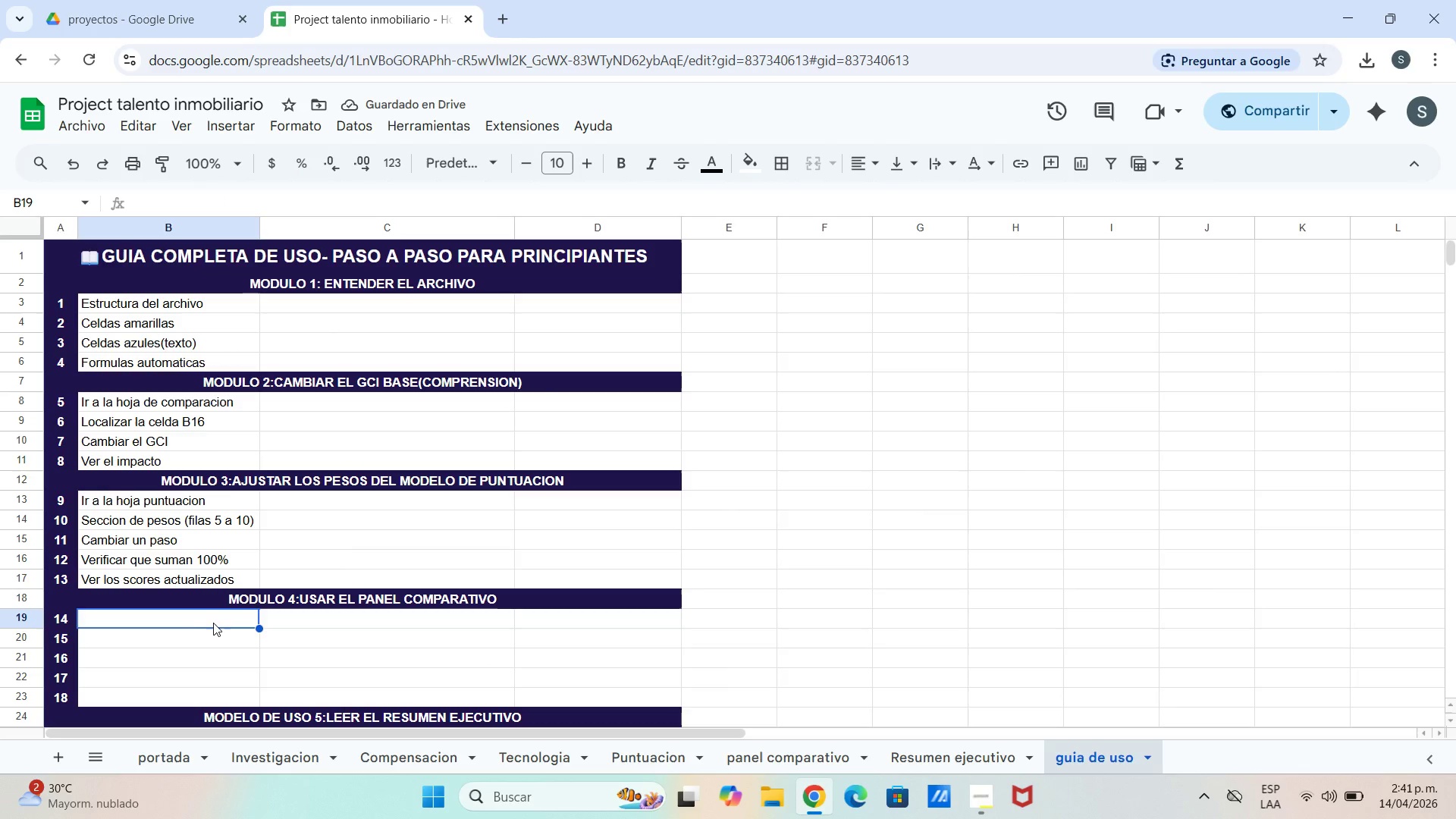 
type(Ir a la hoja panel de control)
 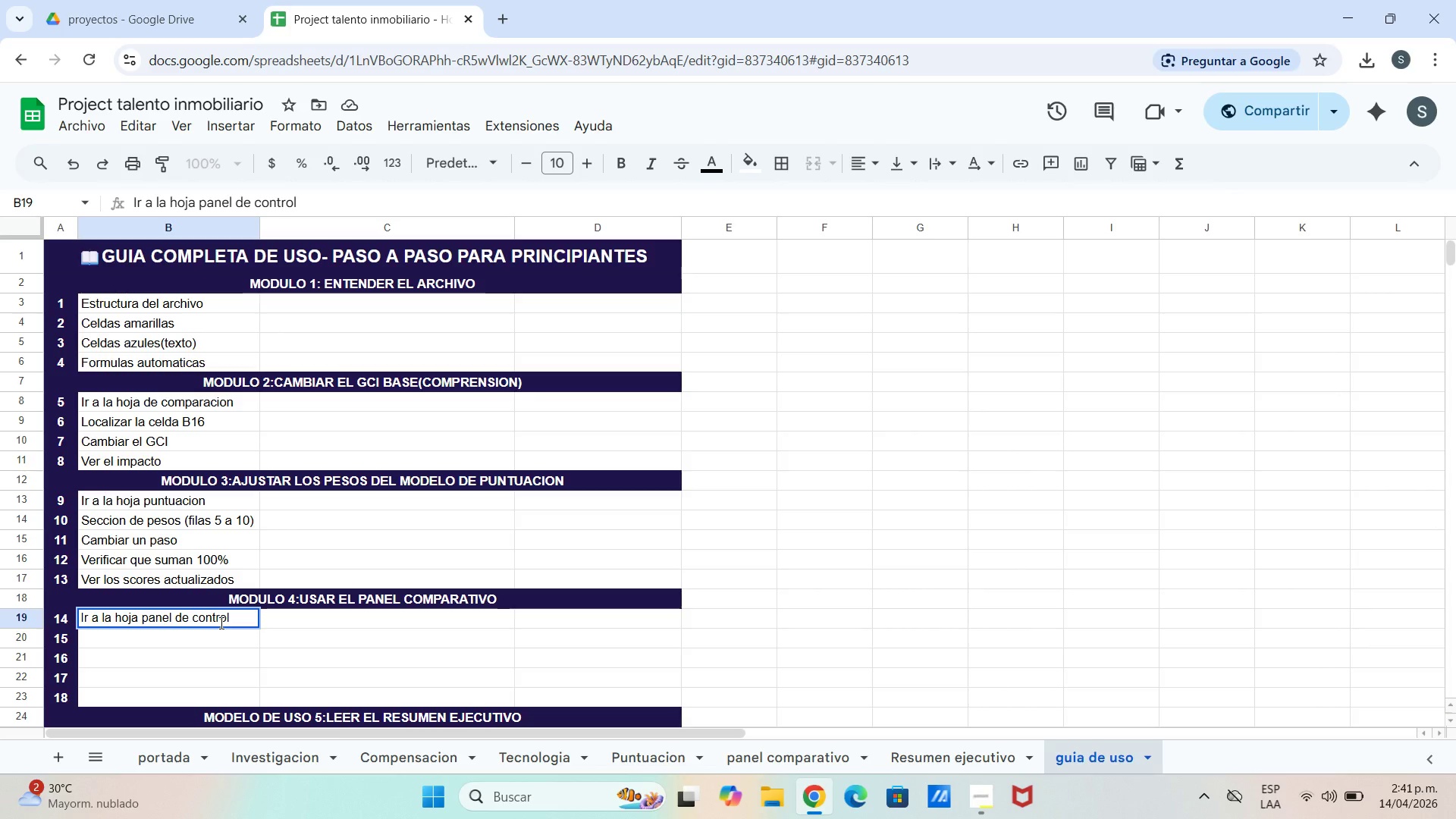 
key(Backspace)
key(Backspace)
key(Backspace)
key(Backspace)
key(Backspace)
key(Backspace)
key(Backspace)
key(Backspace)
key(Backspace)
key(Backspace)
type(comparaivo)
 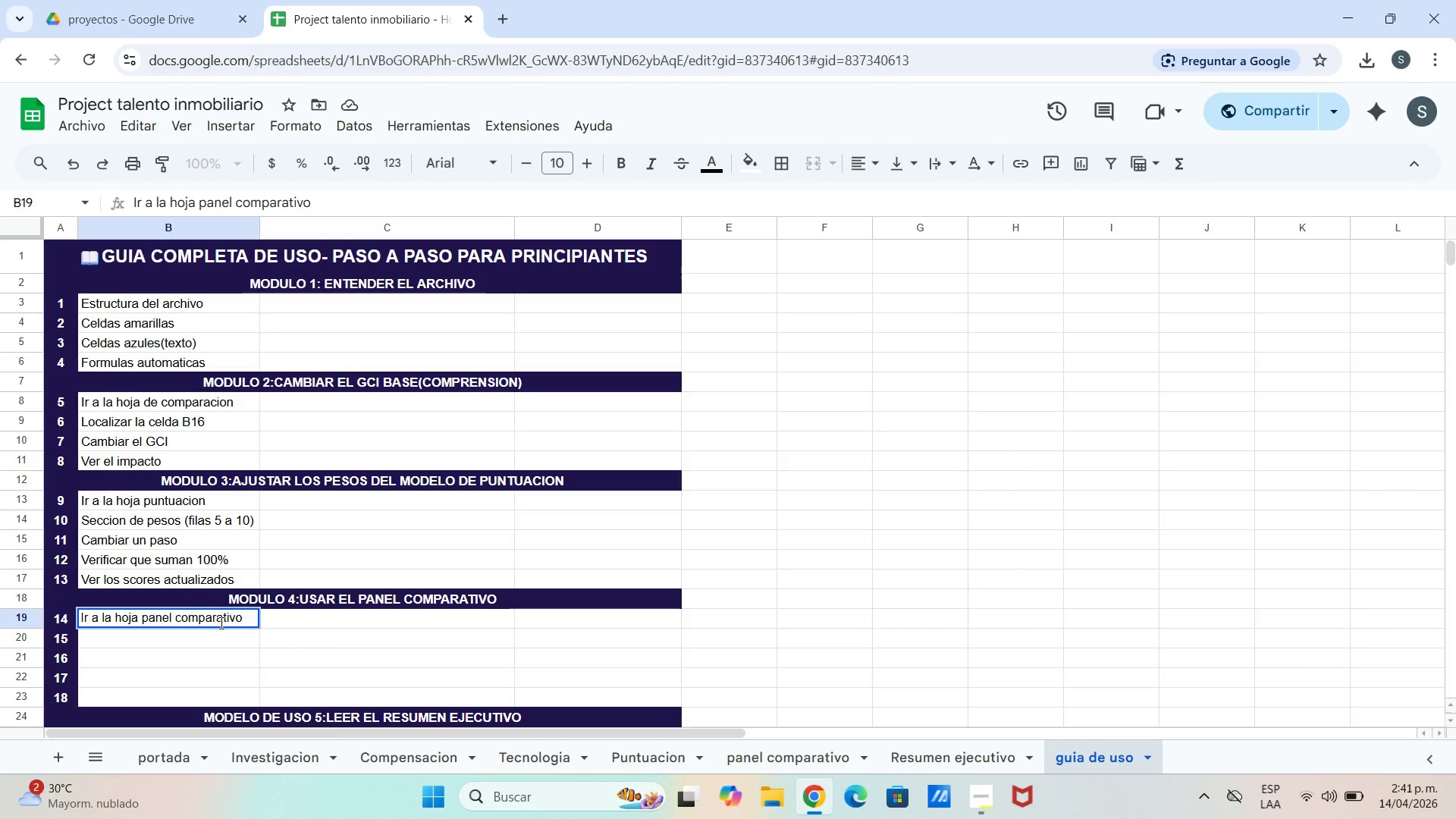 
hold_key(key=T, duration=0.33)
 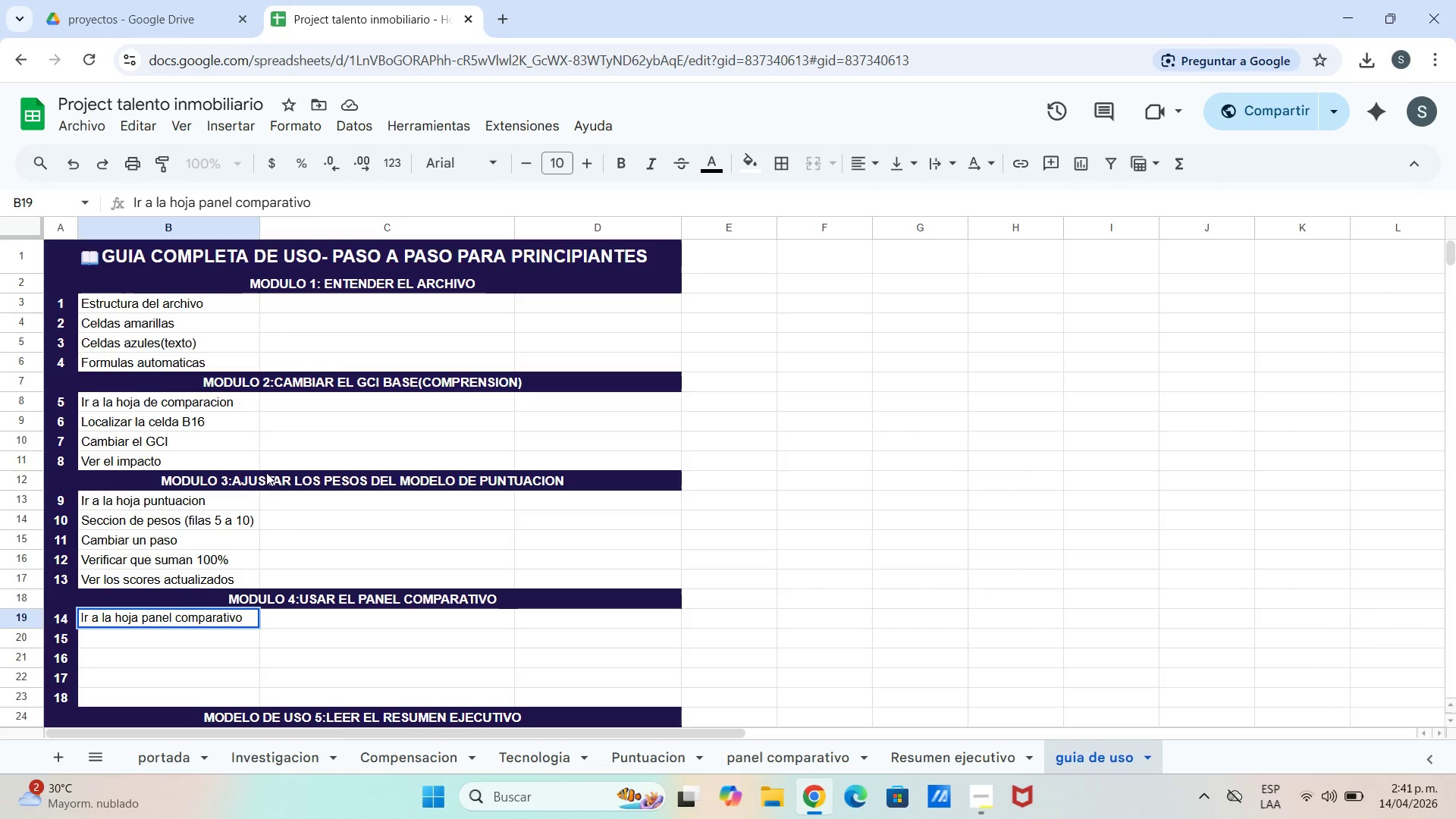 
key(Enter)
 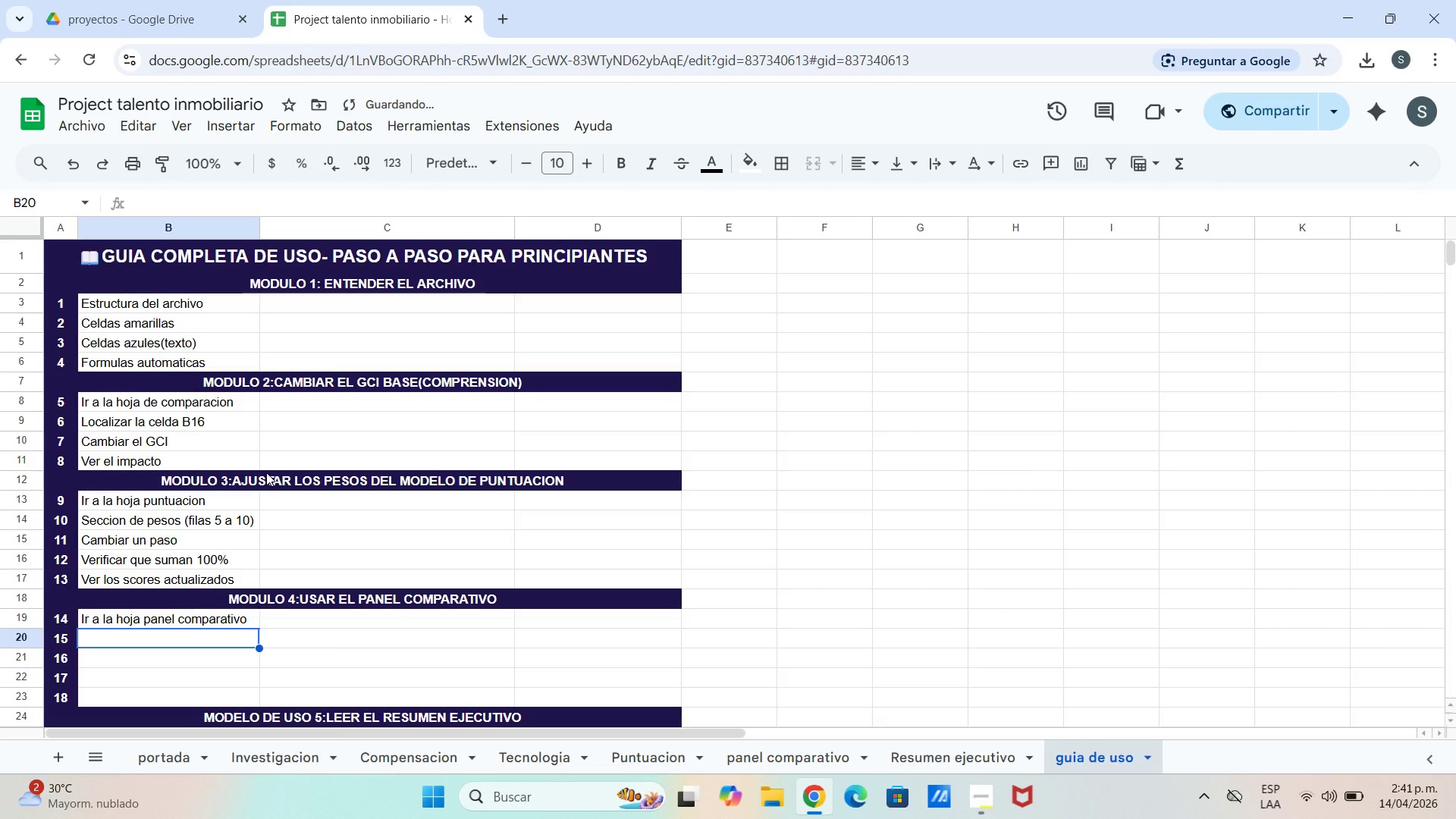 
type(Selecionar)
key(Backspace)
key(Backspace)
key(Backspace)
key(Backspace)
key(Backspace)
type(cionar)
 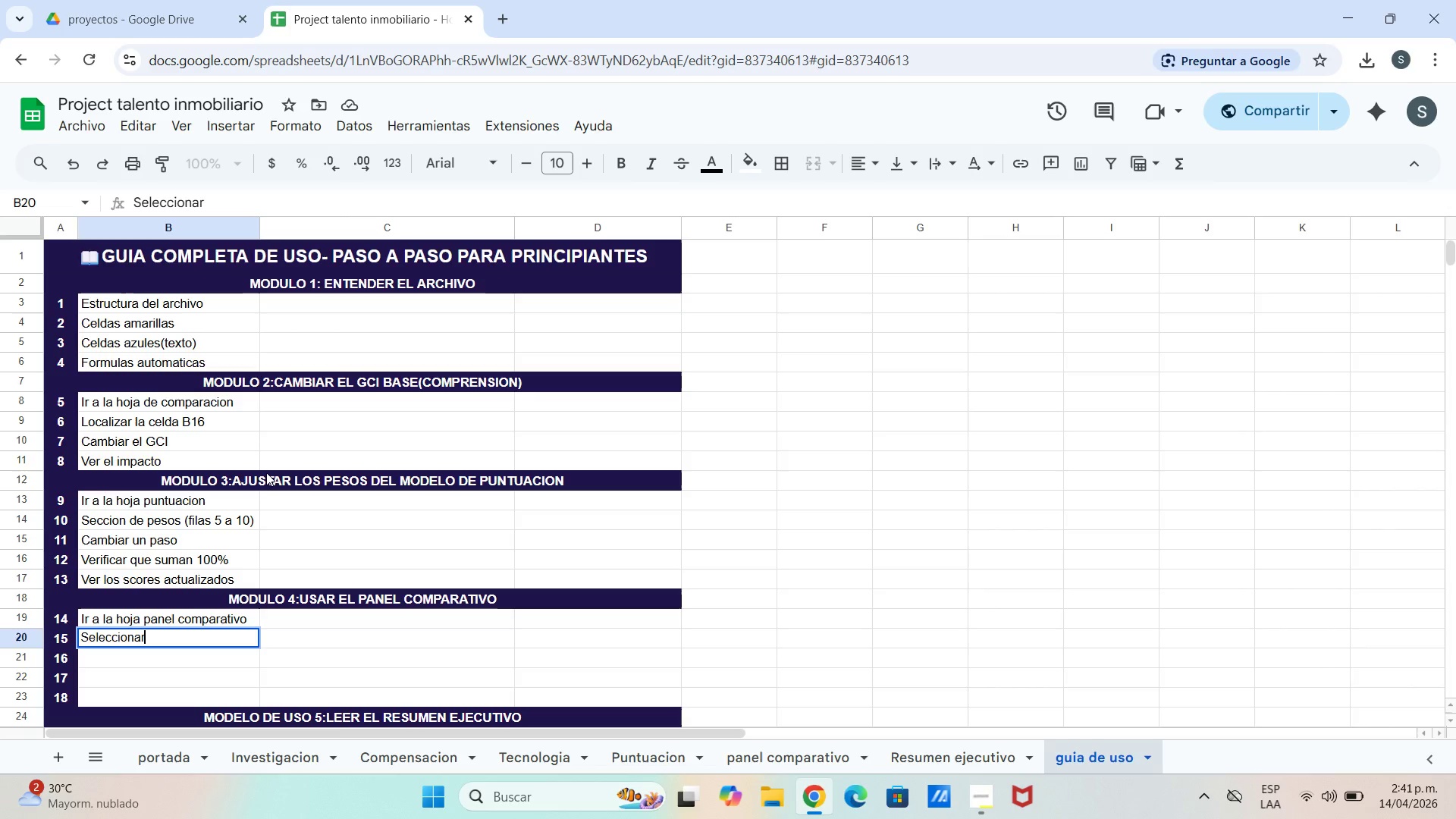 
type( age)
key(Backspace)
key(Backspace)
type(GENCIA 1)
 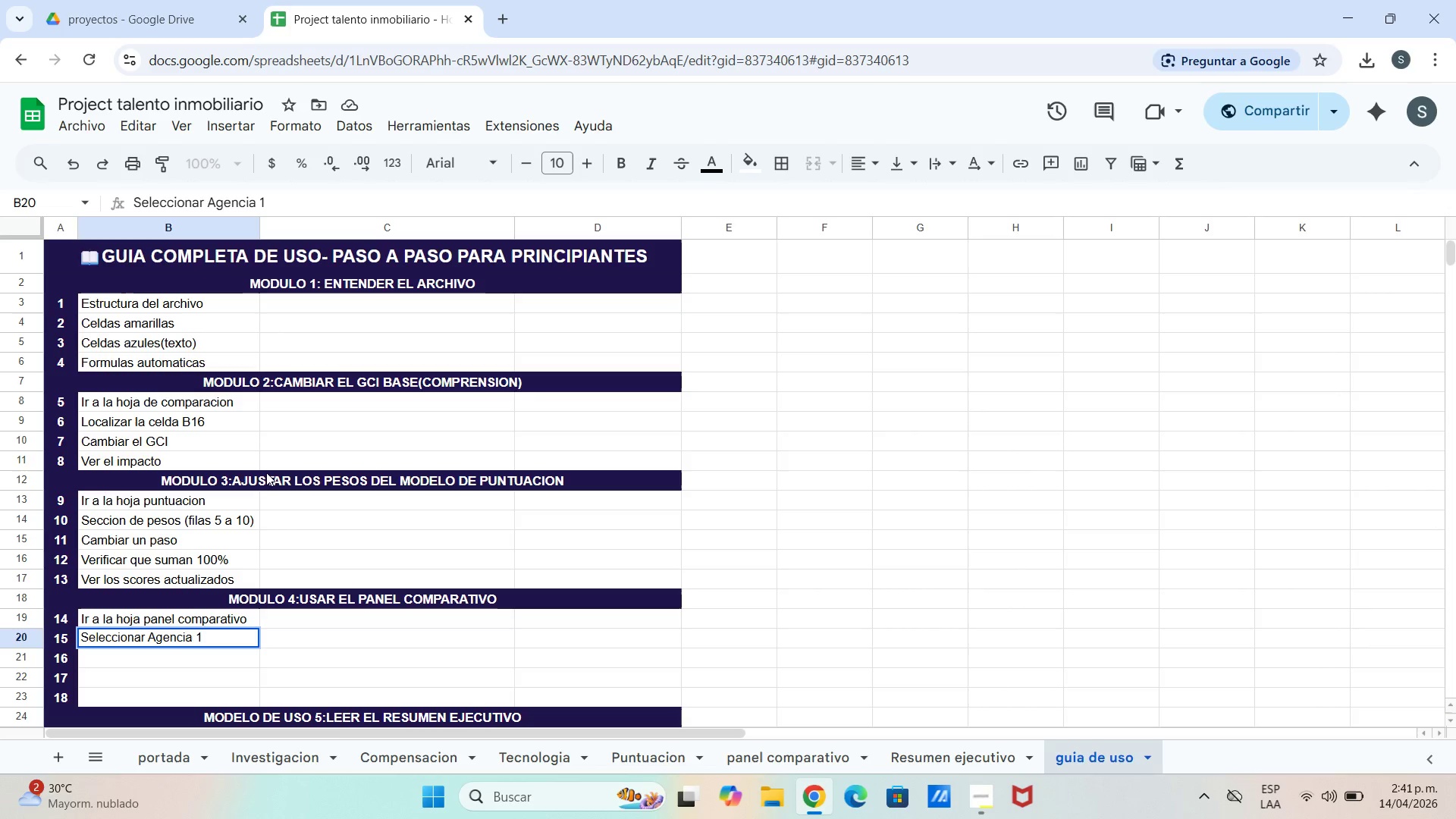 
hold_key(key=CapsLock, duration=1.08)
 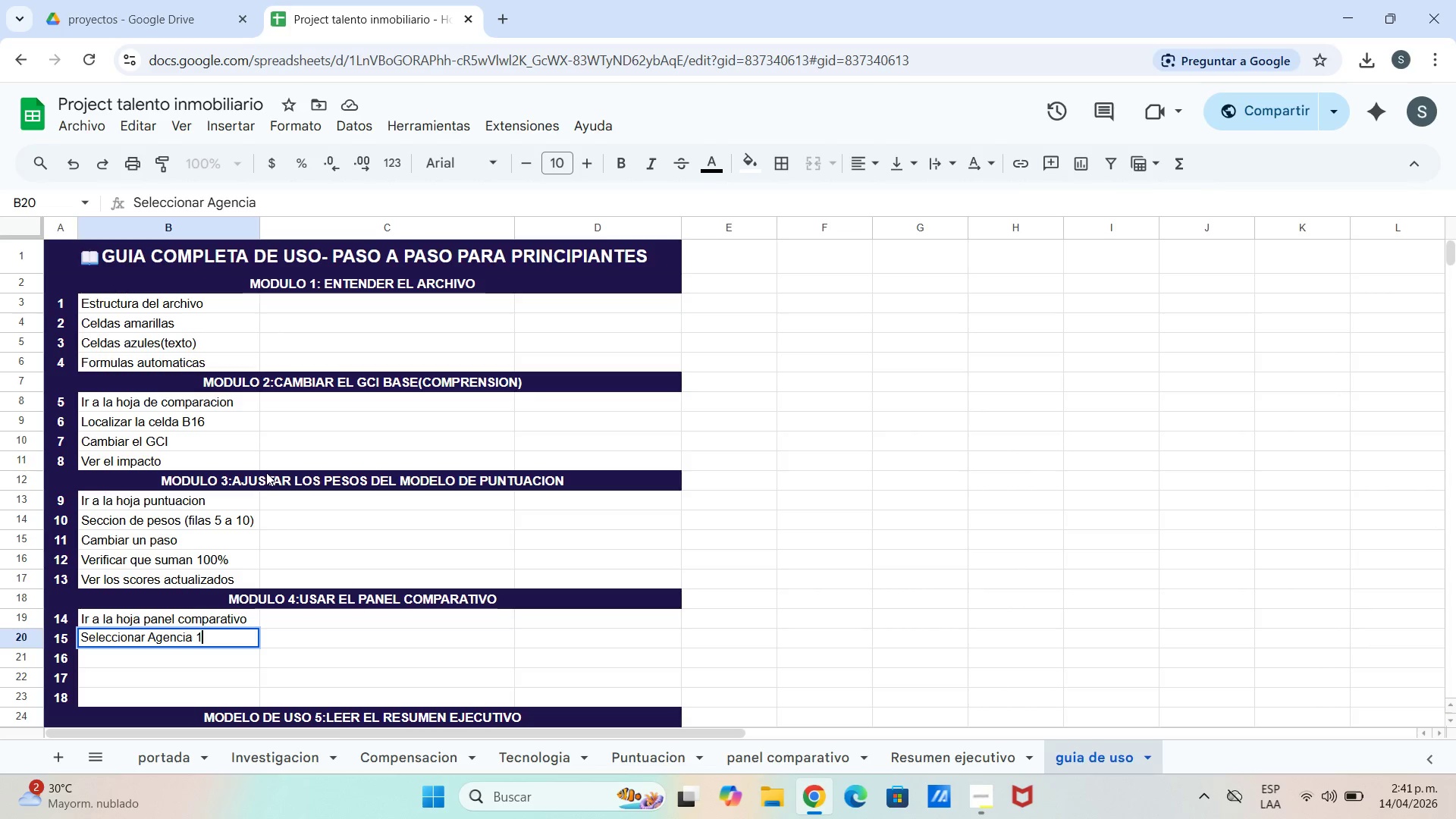 
key(Enter)
 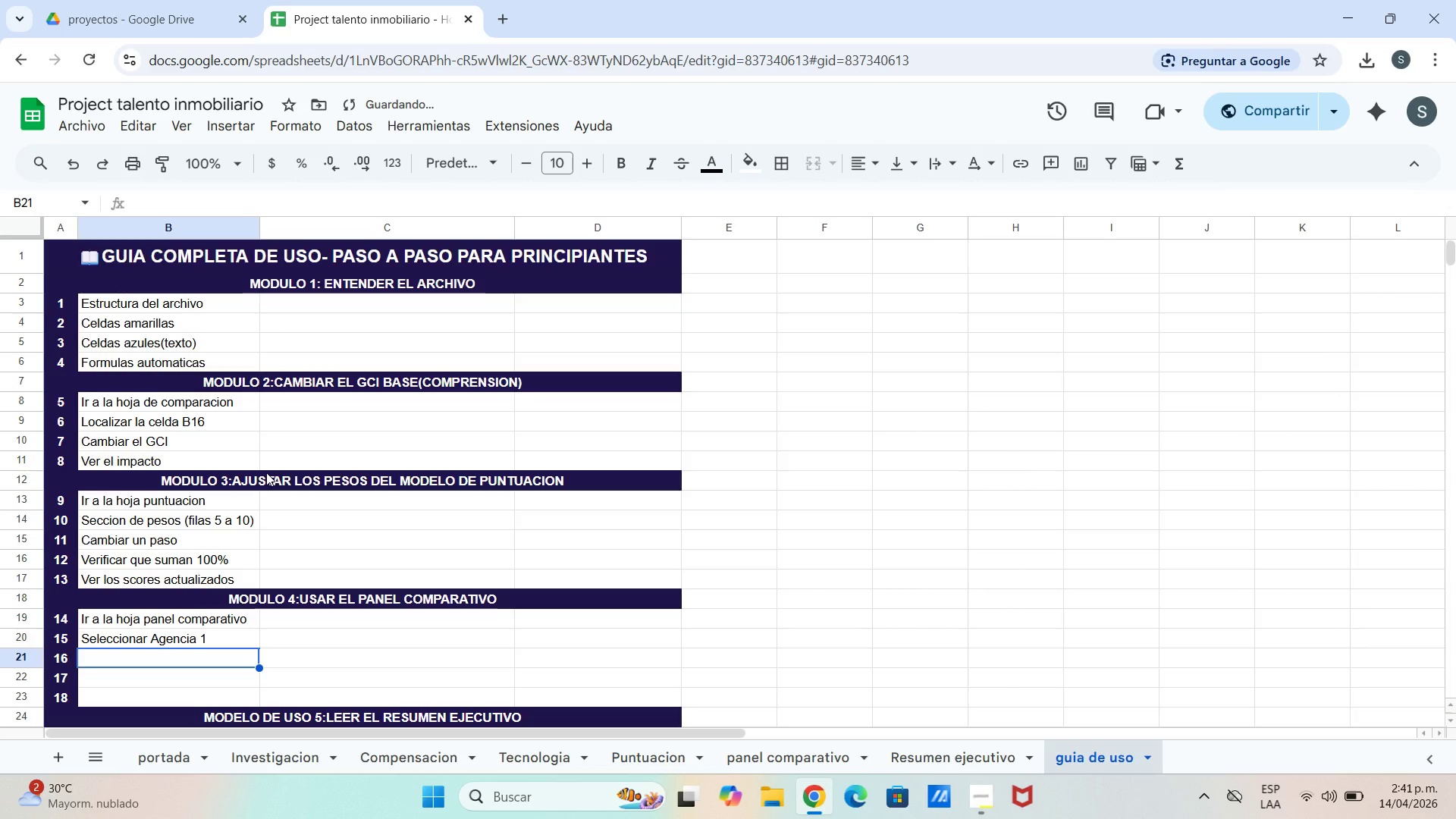 
type(Selecionar agena)
key(Backspace)
key(Backspace)
key(Backspace)
key(Backspace)
type(Agencia 2)
 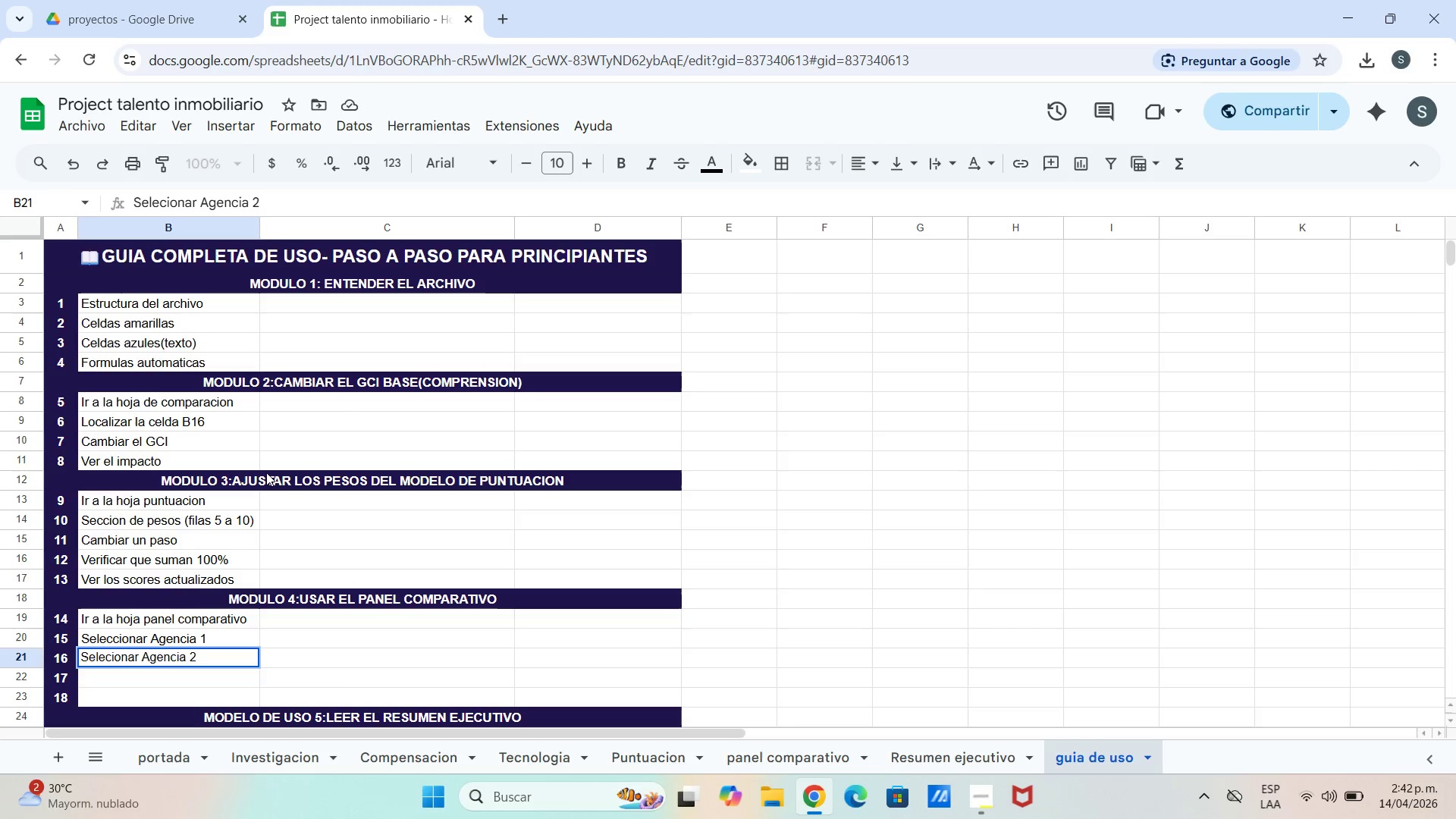 
key(Enter)
 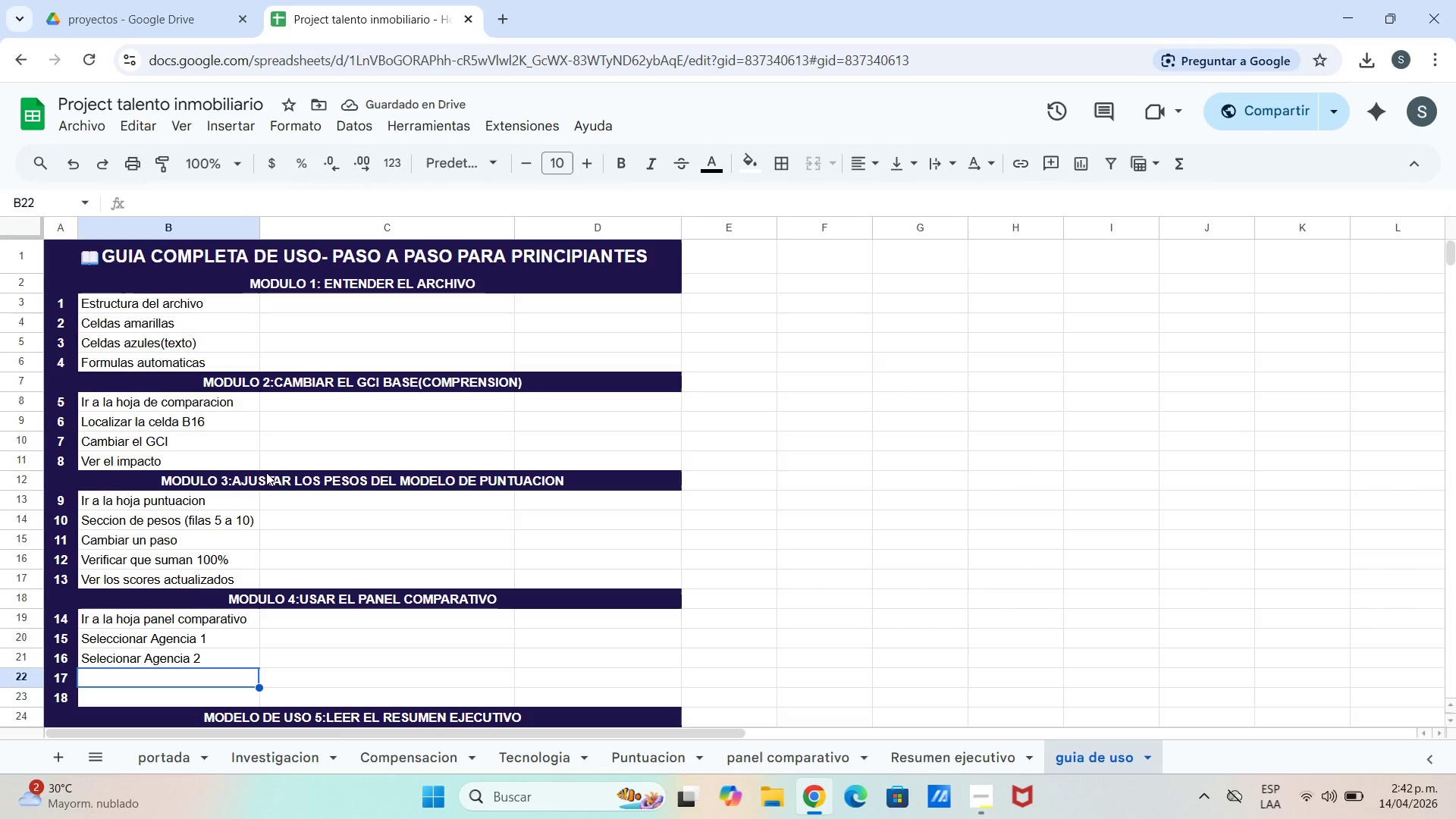 
type(Leer la configuracion)
key(Backspace)
key(Backspace)
key(Backspace)
key(Backspace)
key(Backspace)
key(Backspace)
key(Backspace)
key(Backspace)
key(Backspace)
key(Backspace)
key(Backspace)
type(moaracion)
 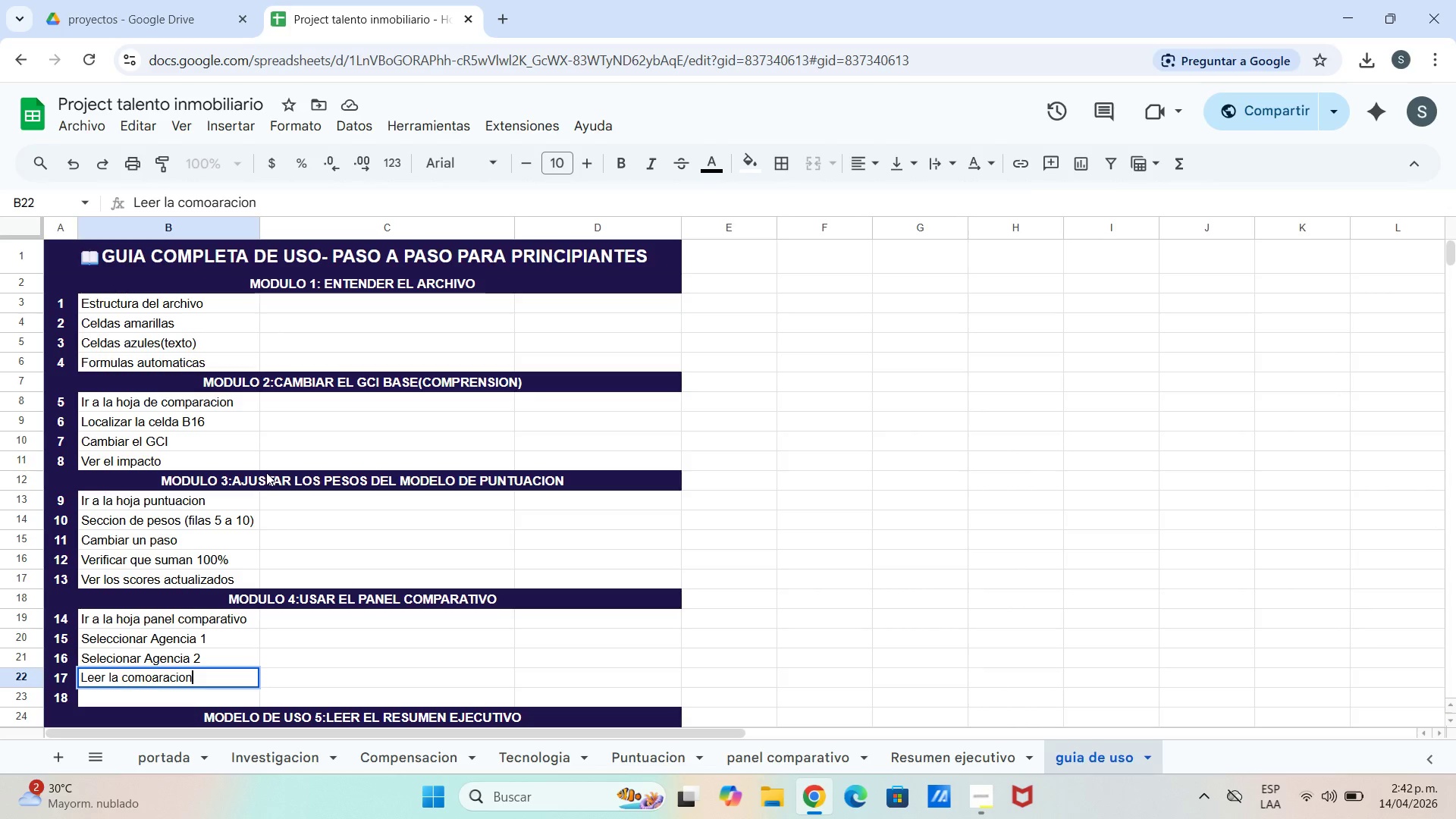 
key(Enter)
 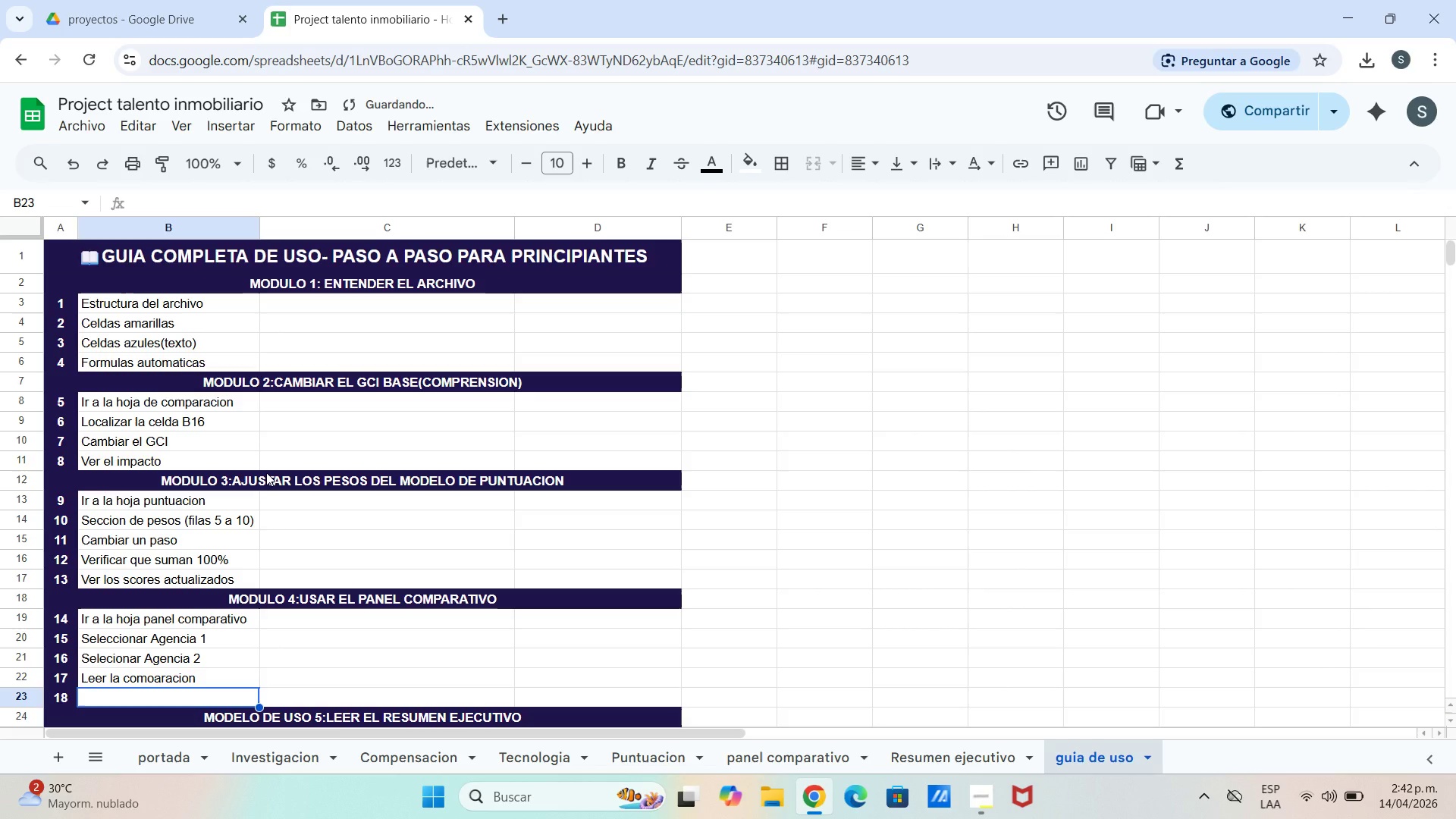 
type(REferencia)
key(Backspace)
key(Backspace)
key(Backspace)
key(Backspace)
key(Backspace)
key(Backspace)
key(Backspace)
key(Backspace)
key(Backspace)
type(efeencia de agencias)
 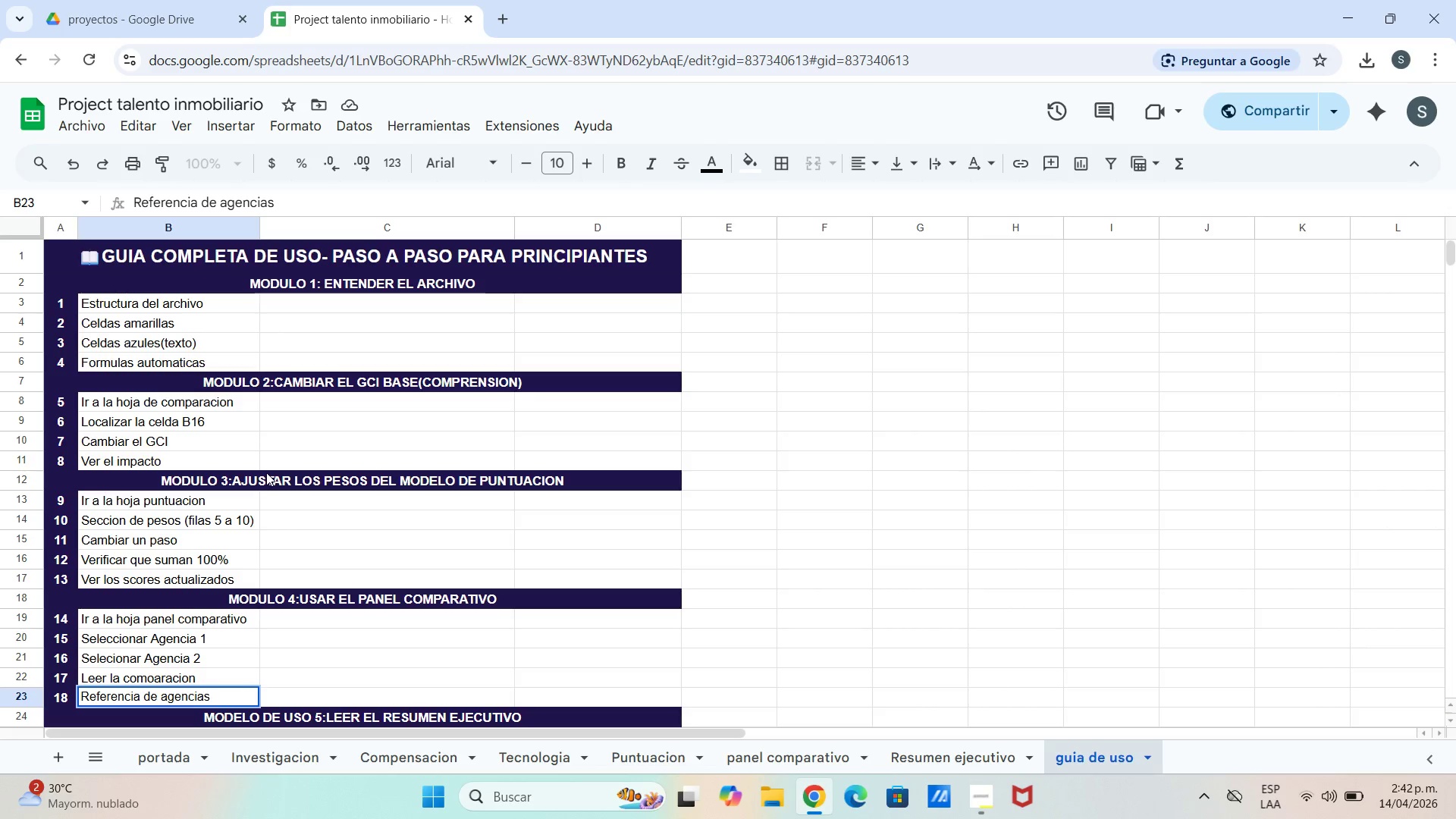 
key(Enter)
 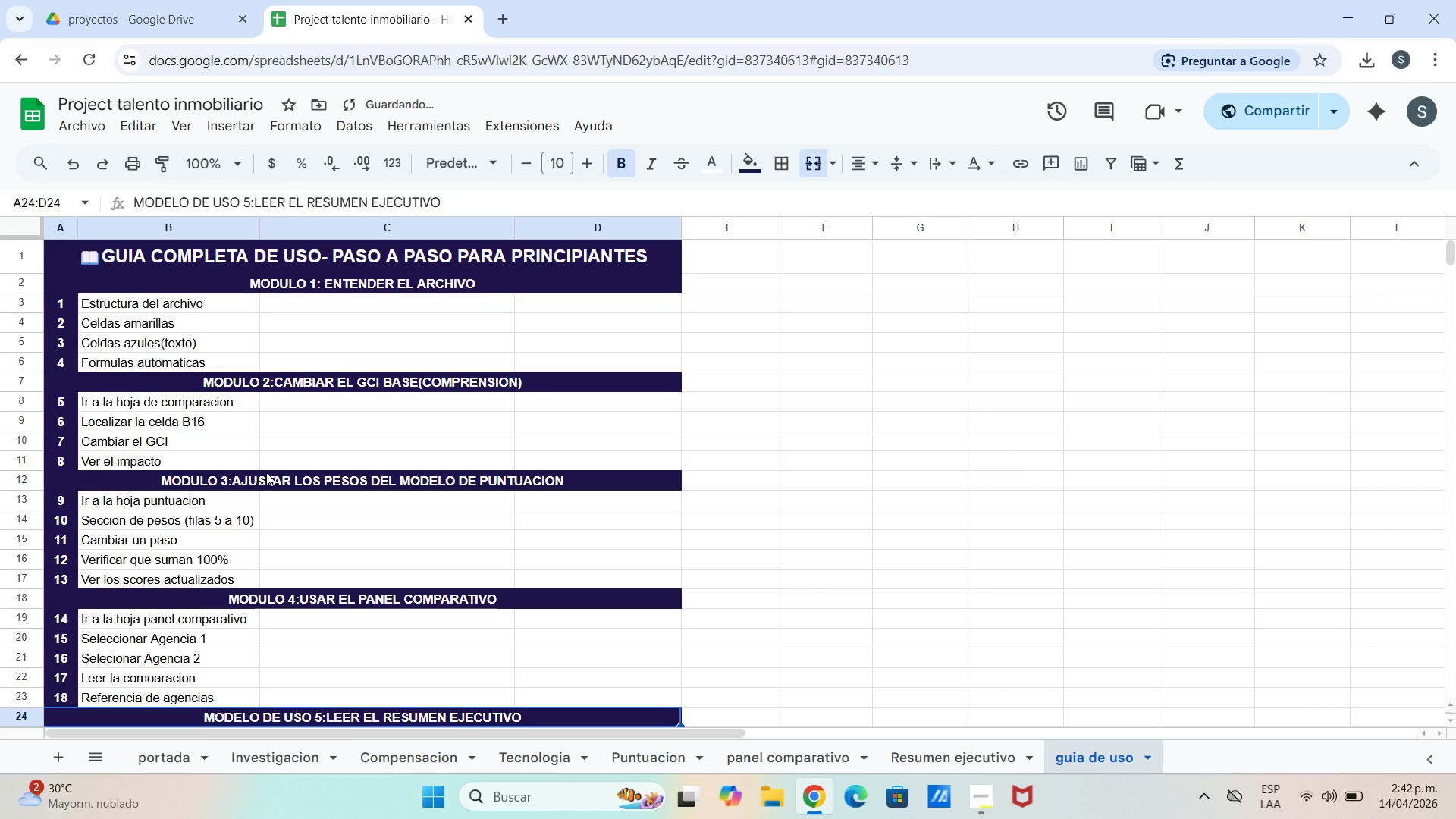 
key(Enter)
 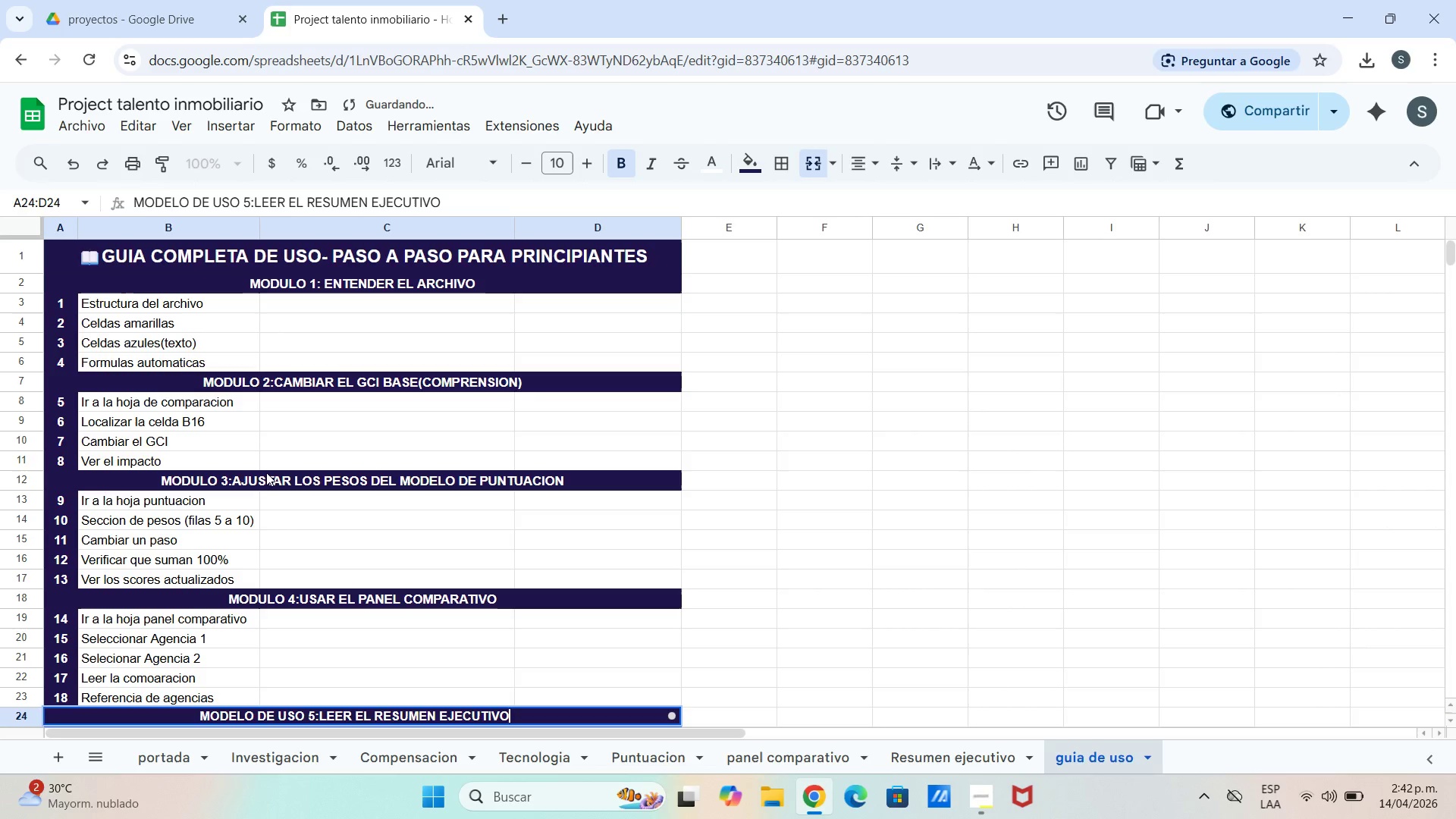 
key(Enter)
 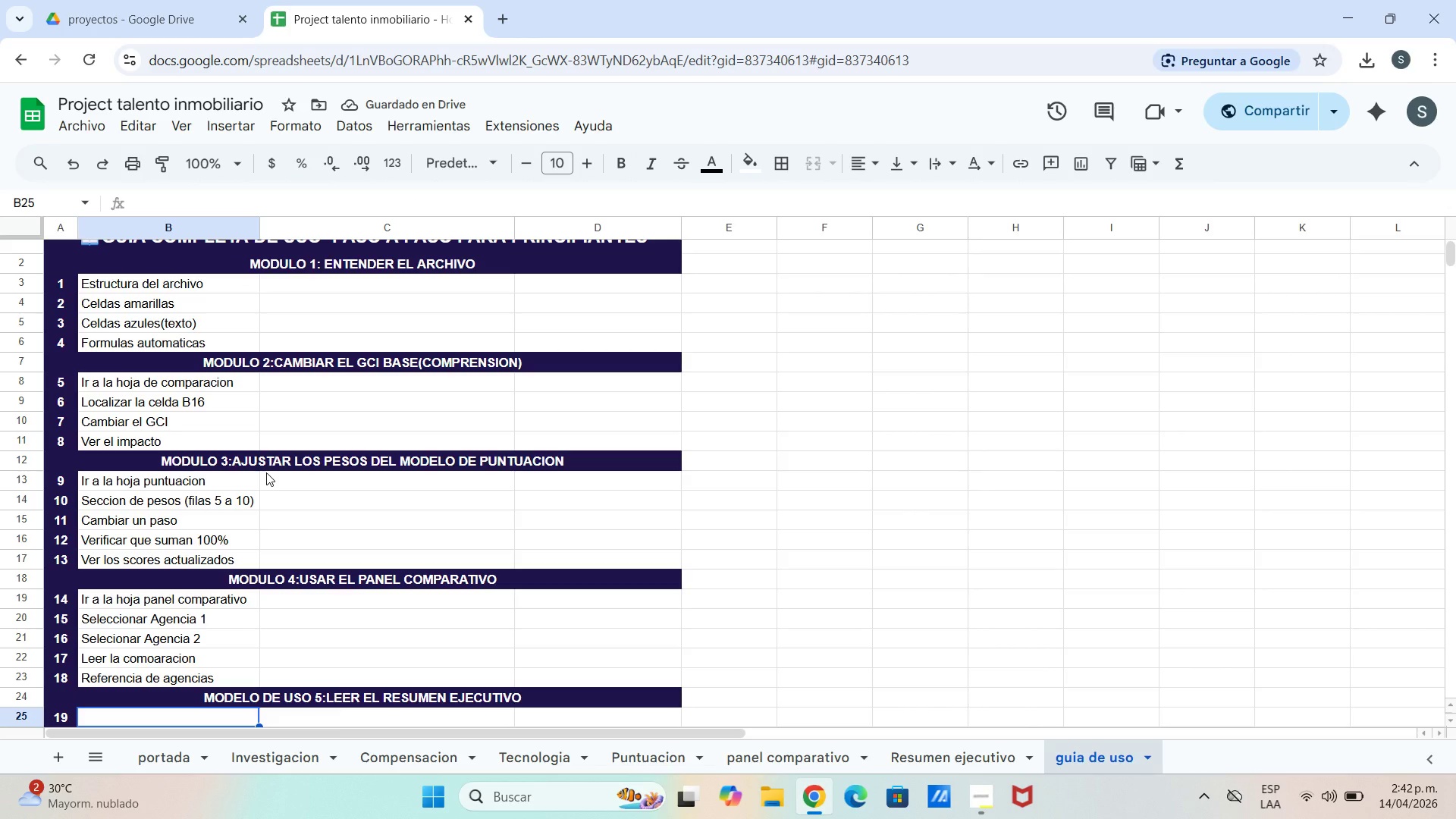 
type(Ir a la hoja Resumen Ejeq)
key(Backspace)
type(cutivo)
 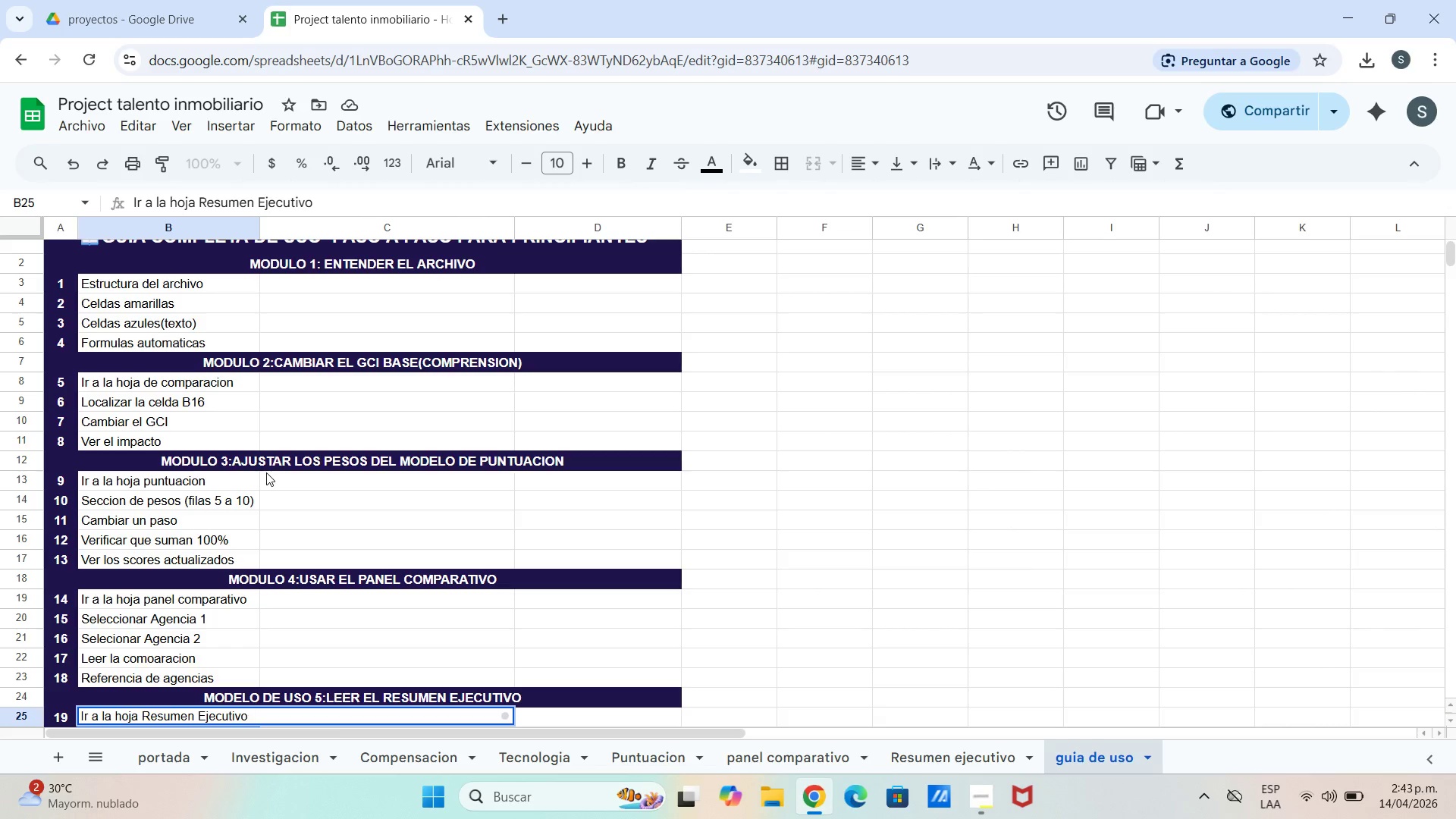 
key(Enter)
 